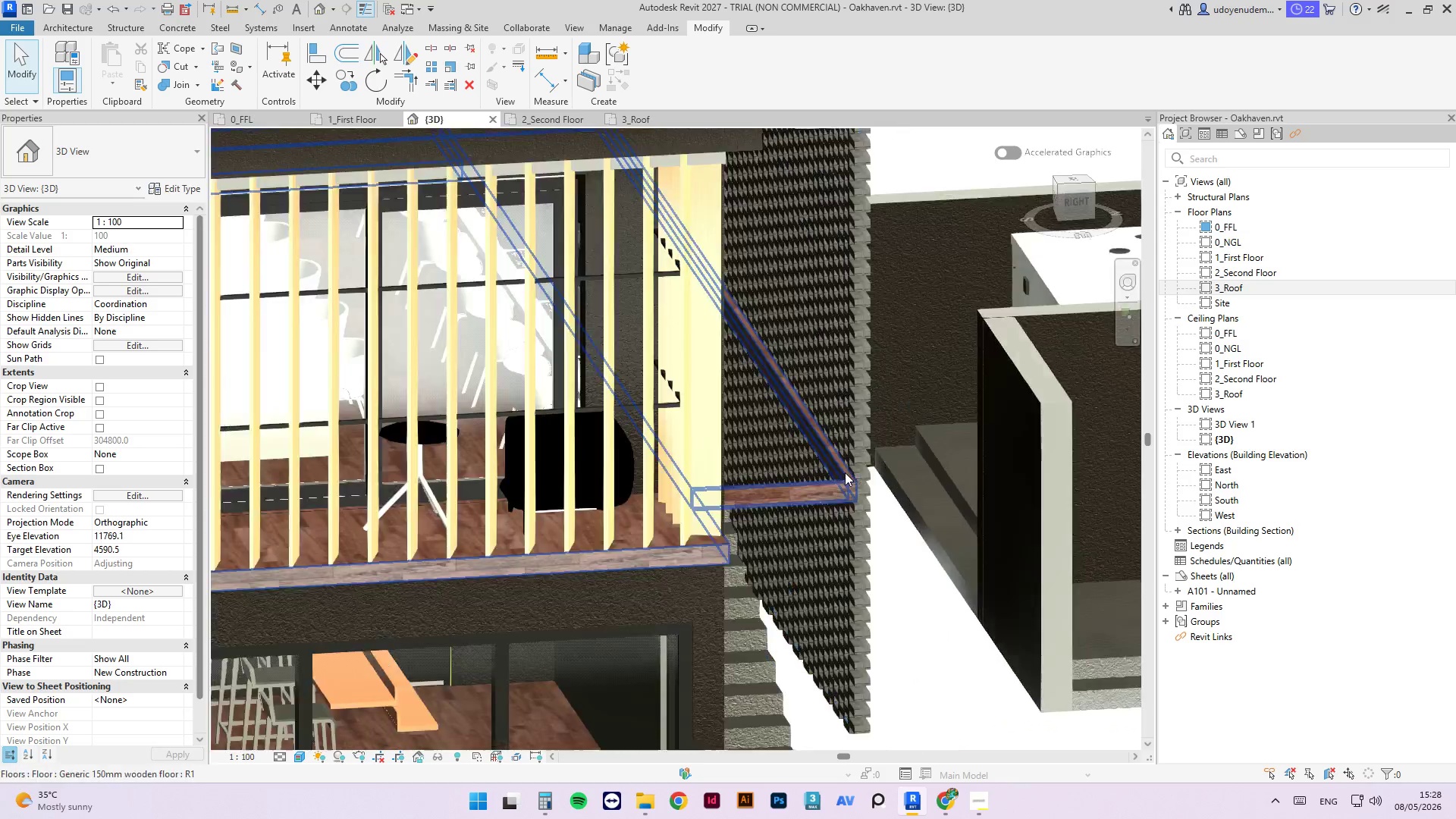 
scroll: coordinate [690, 532], scroll_direction: down, amount: 3.0
 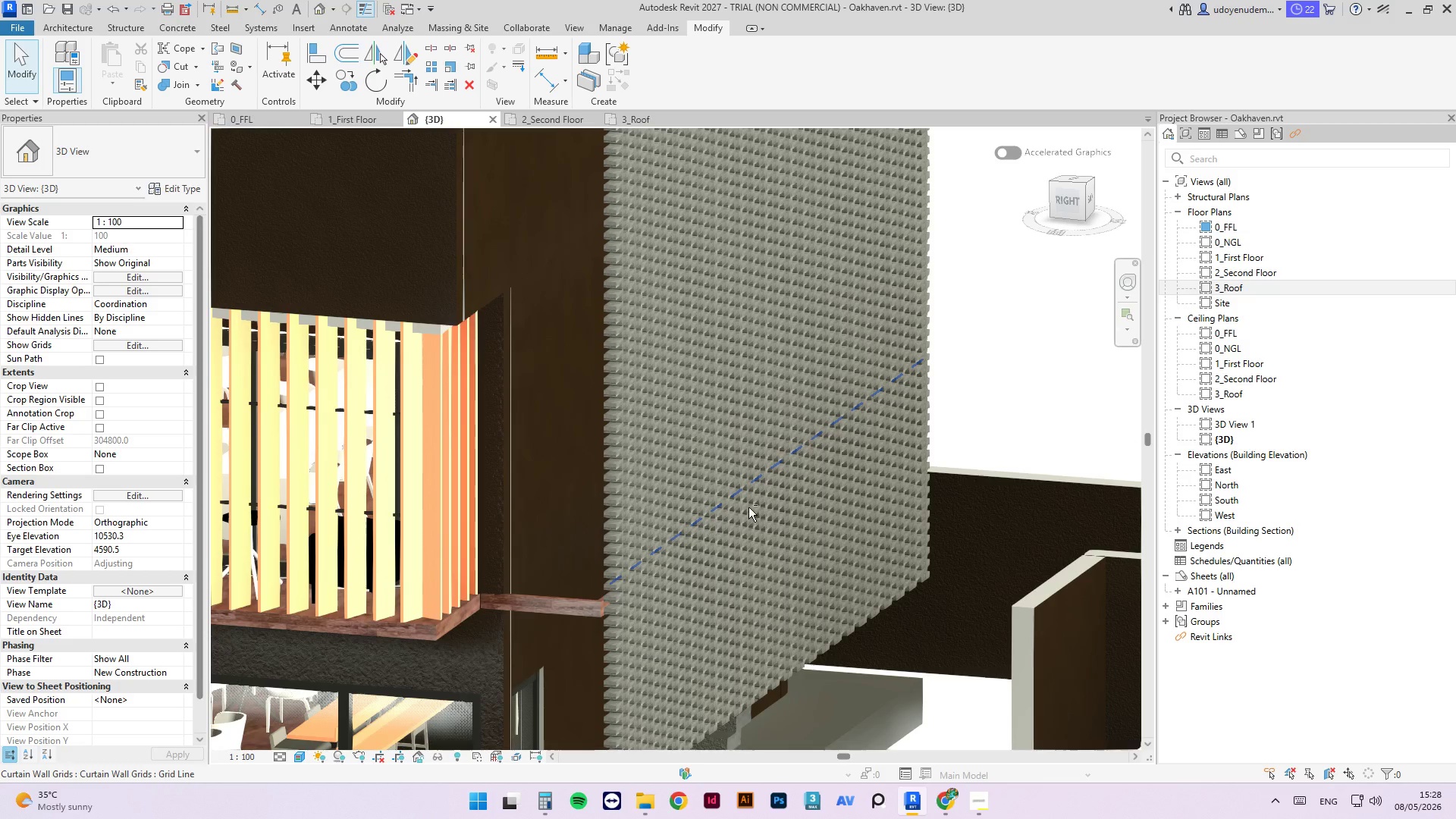 
scroll: coordinate [858, 513], scroll_direction: up, amount: 10.0
 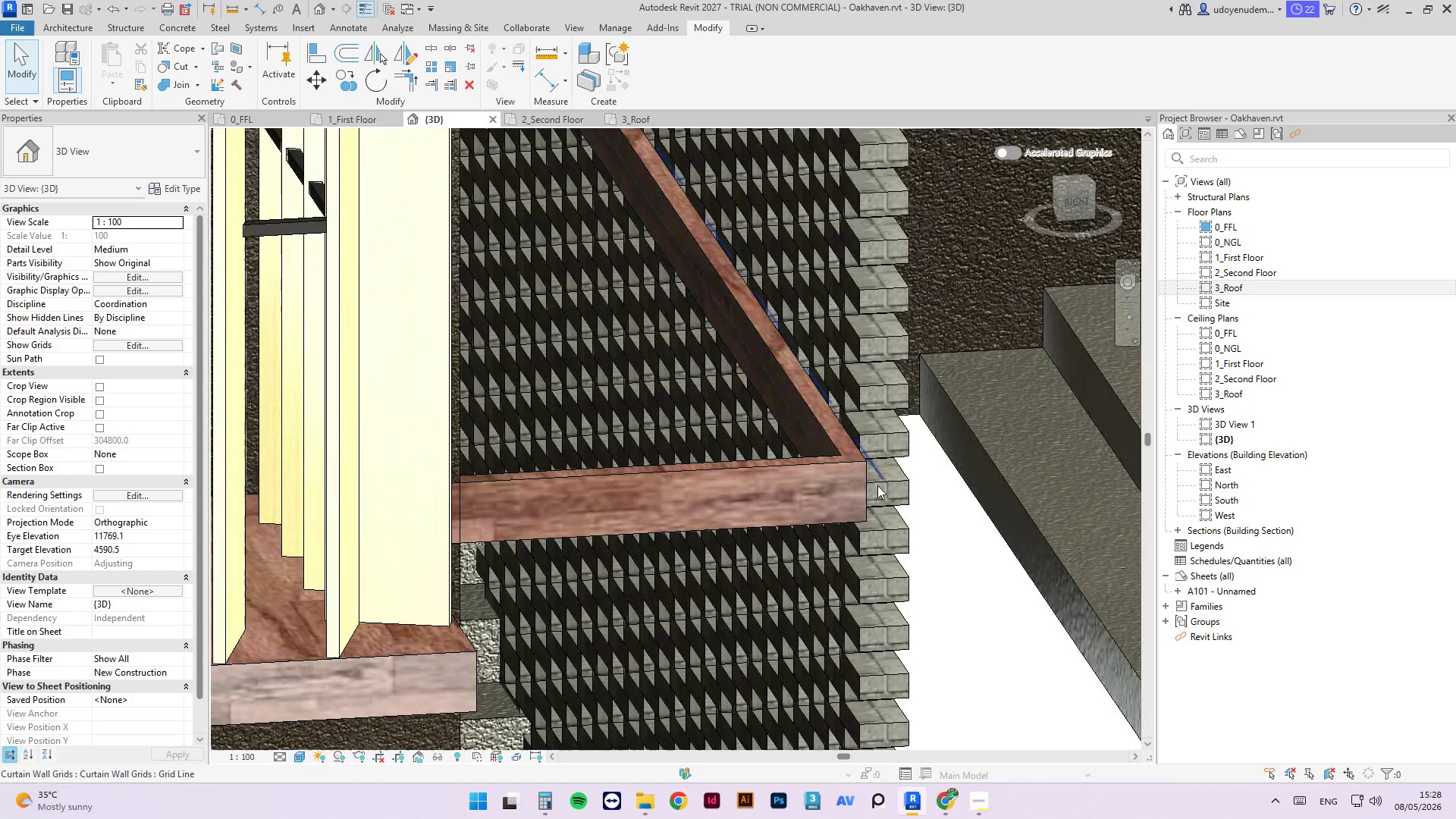 
type(al)
key(Tab)
key(Tab)
key(Tab)
key(Tab)
 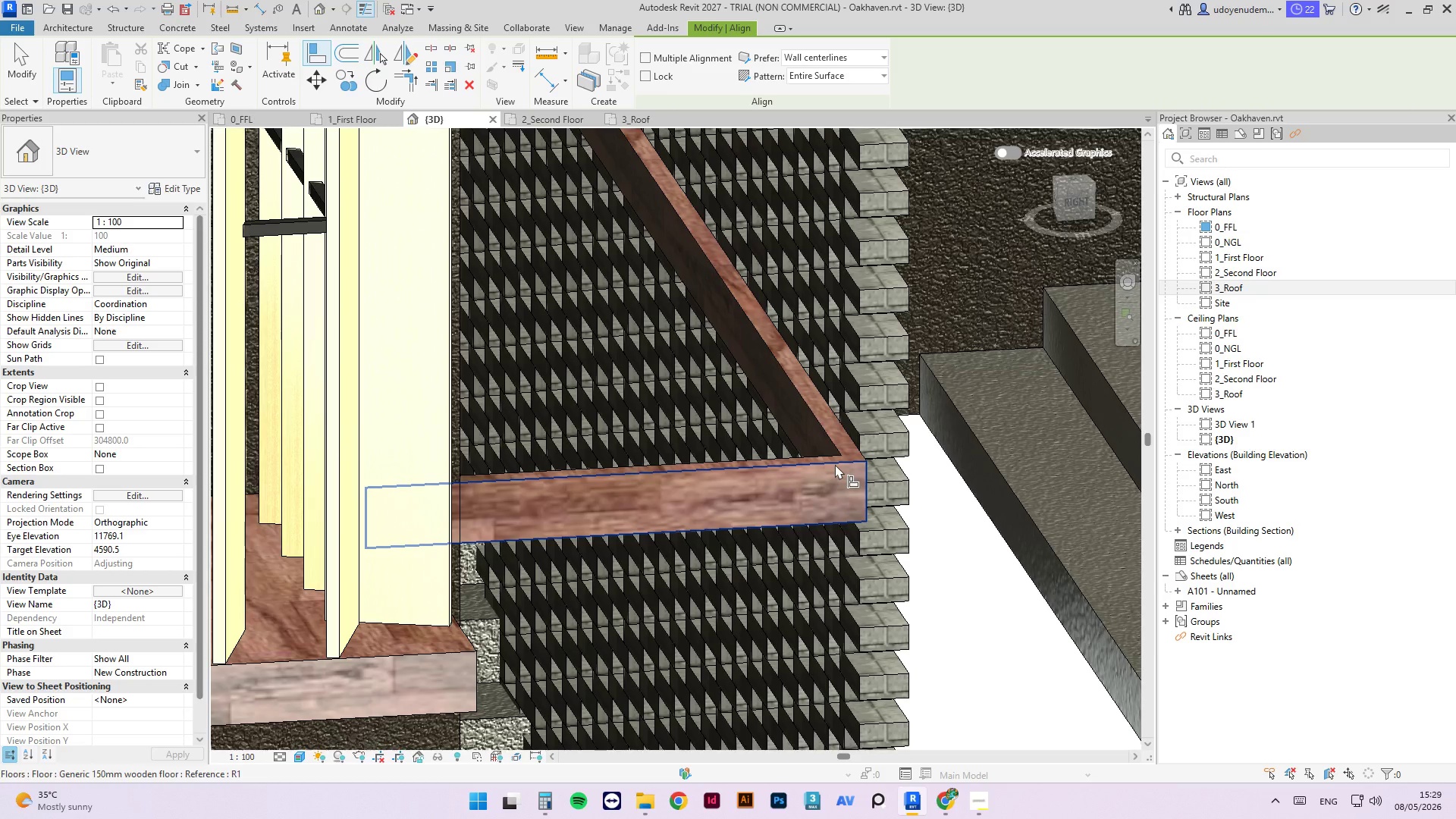 
left_click([835, 464])
 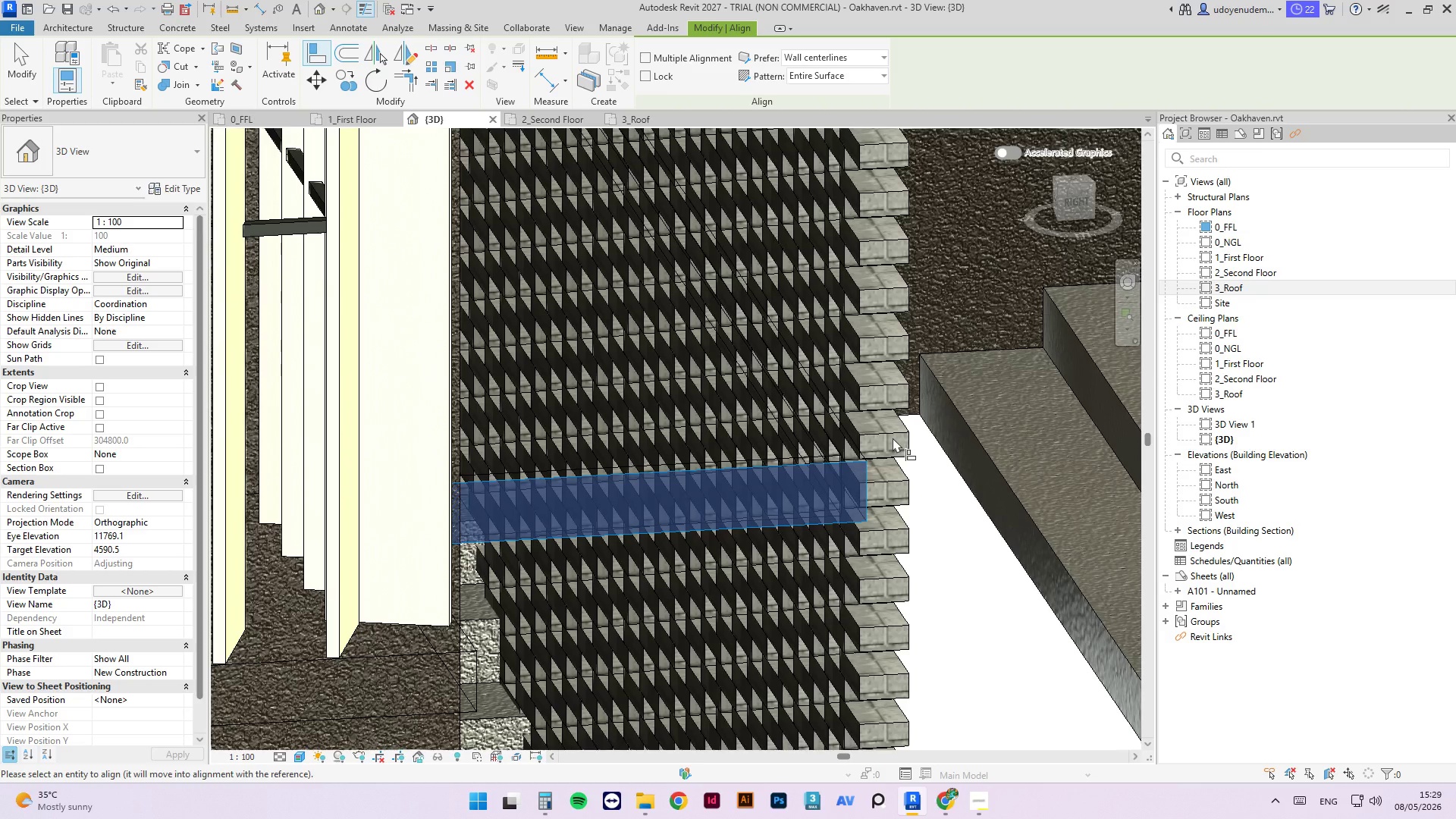 
key(Tab)
 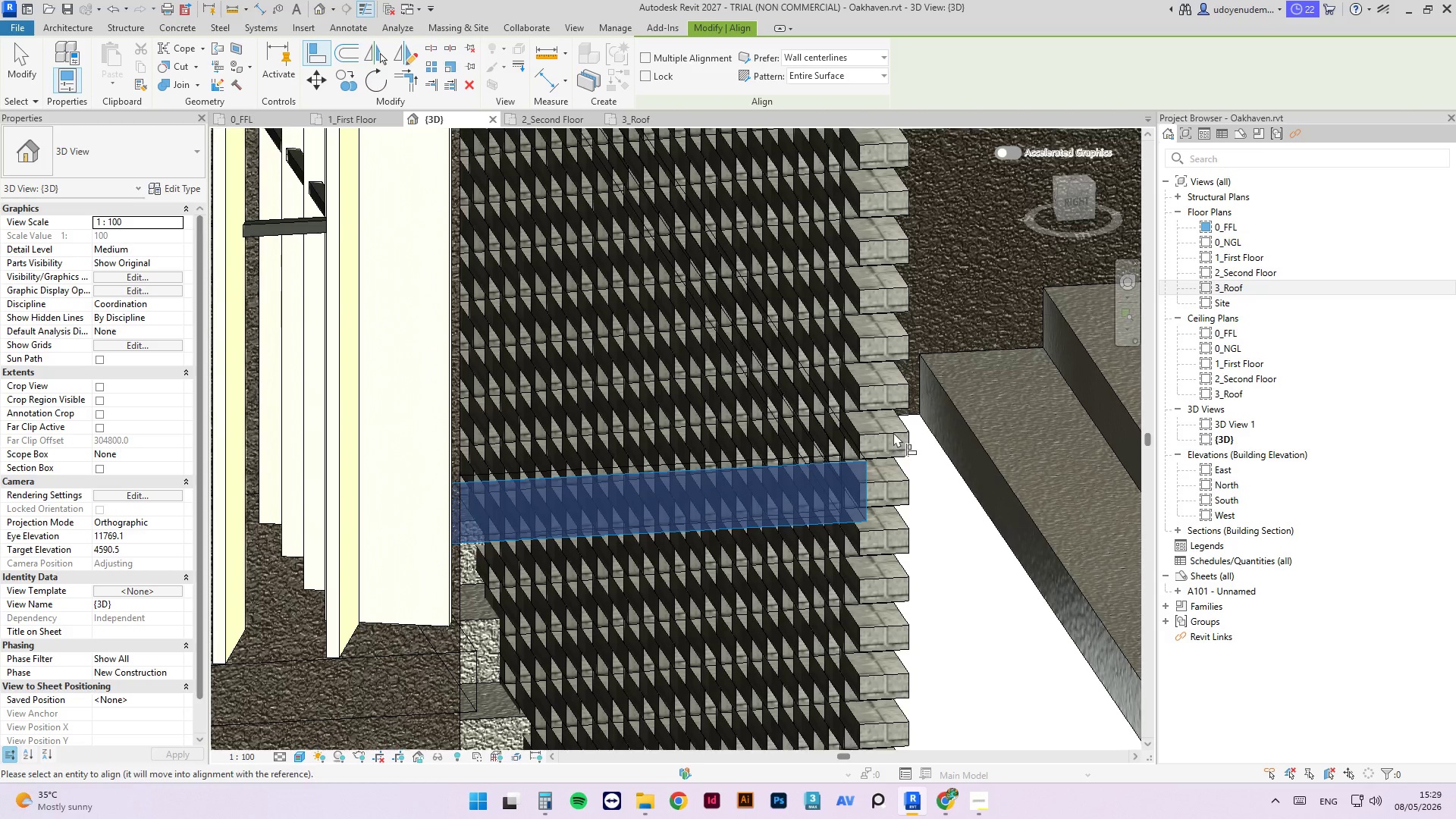 
key(Tab)
 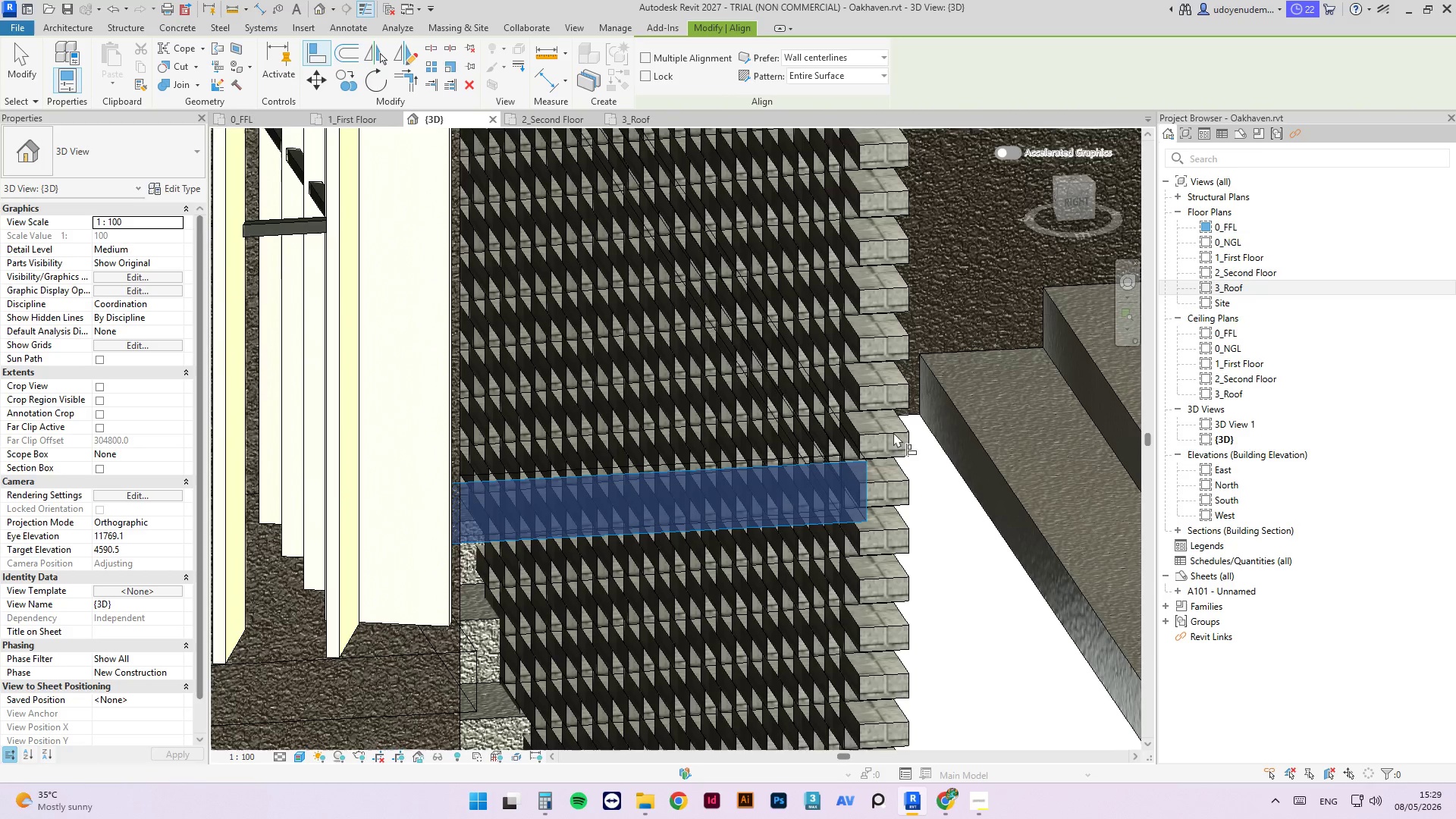 
key(Escape)
 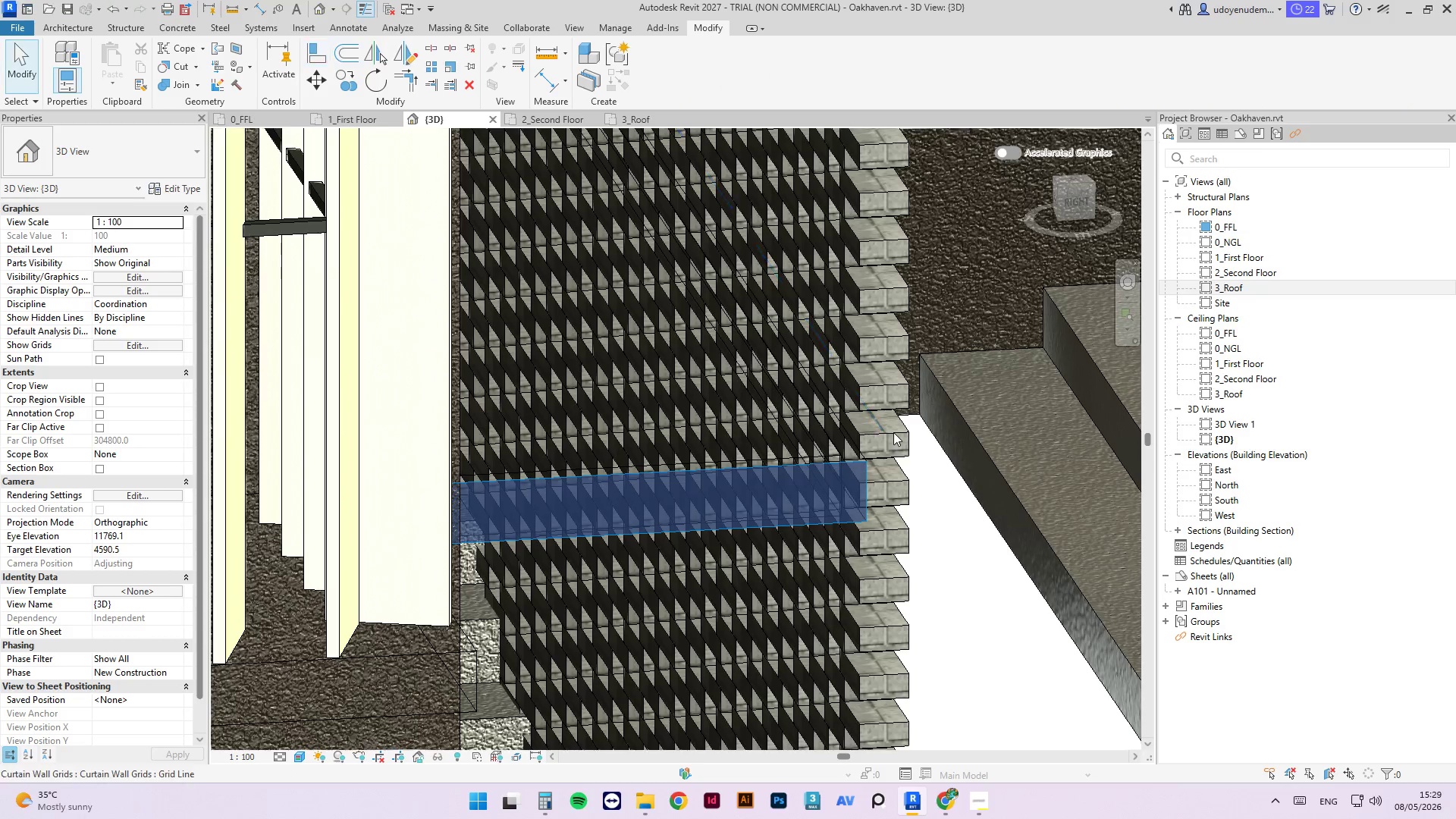 
key(Escape)
 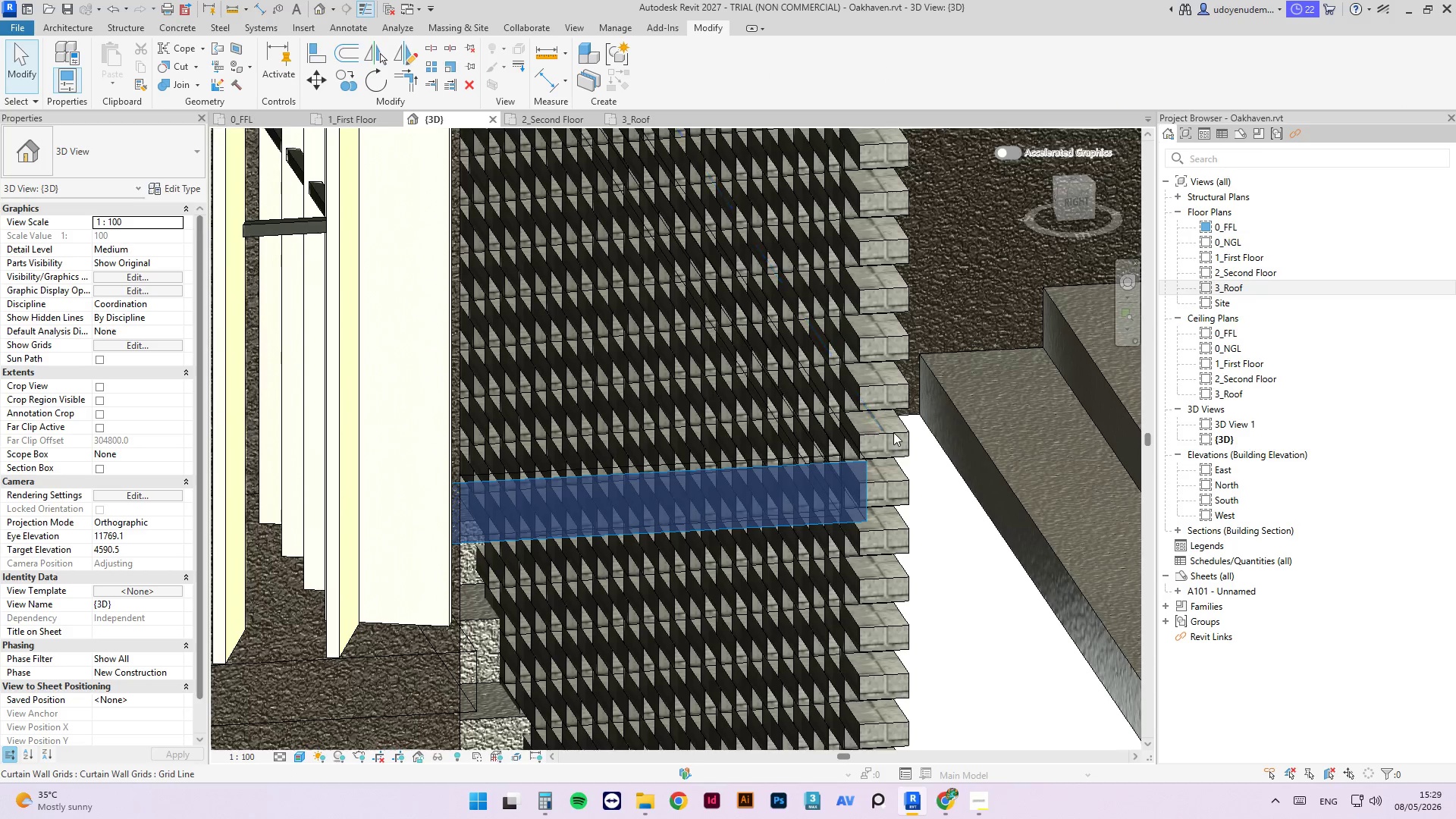 
key(Escape)
 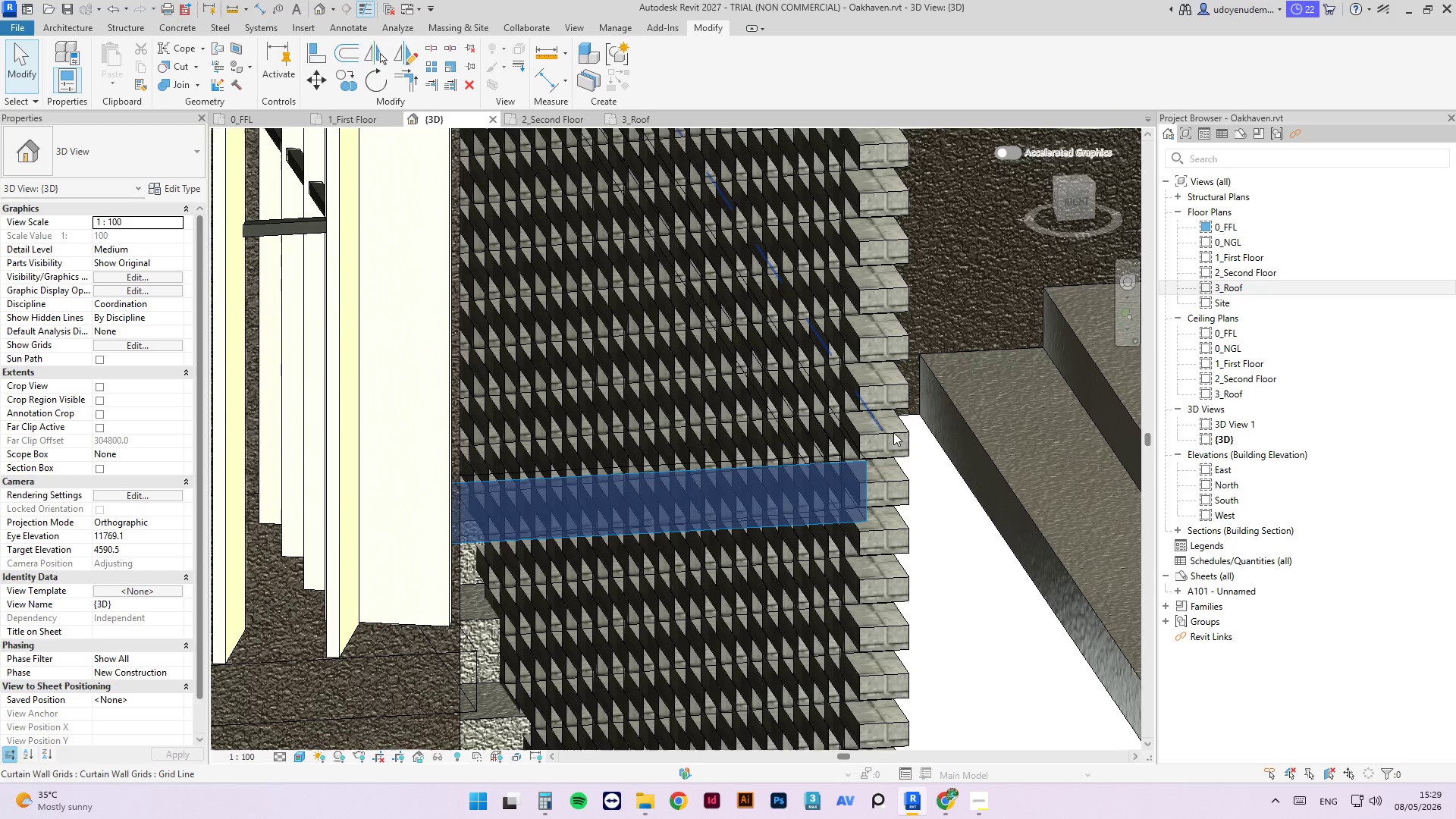 
key(Escape)
 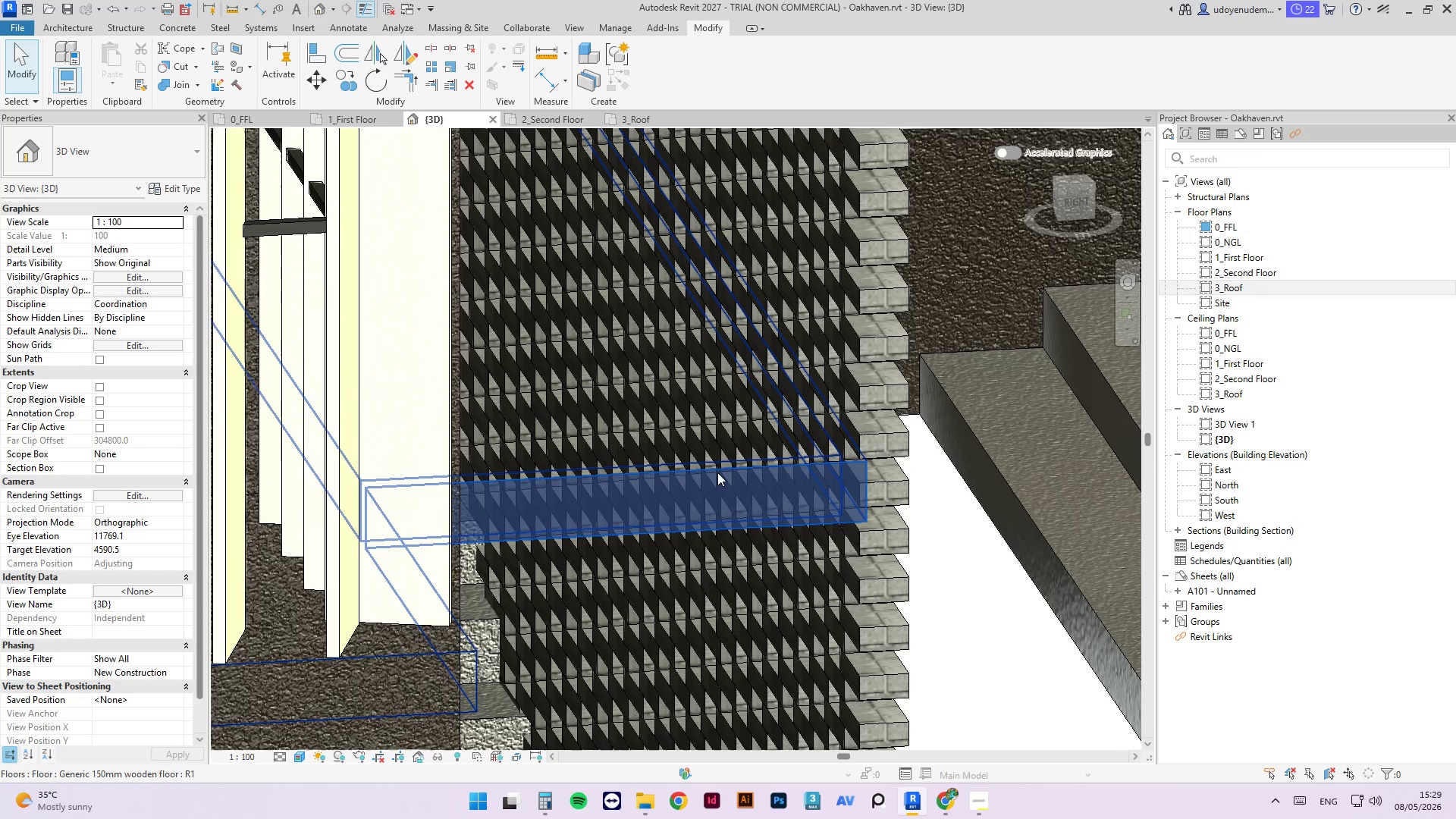 
key(Escape)
key(Escape)
type(md)
key(Escape)
 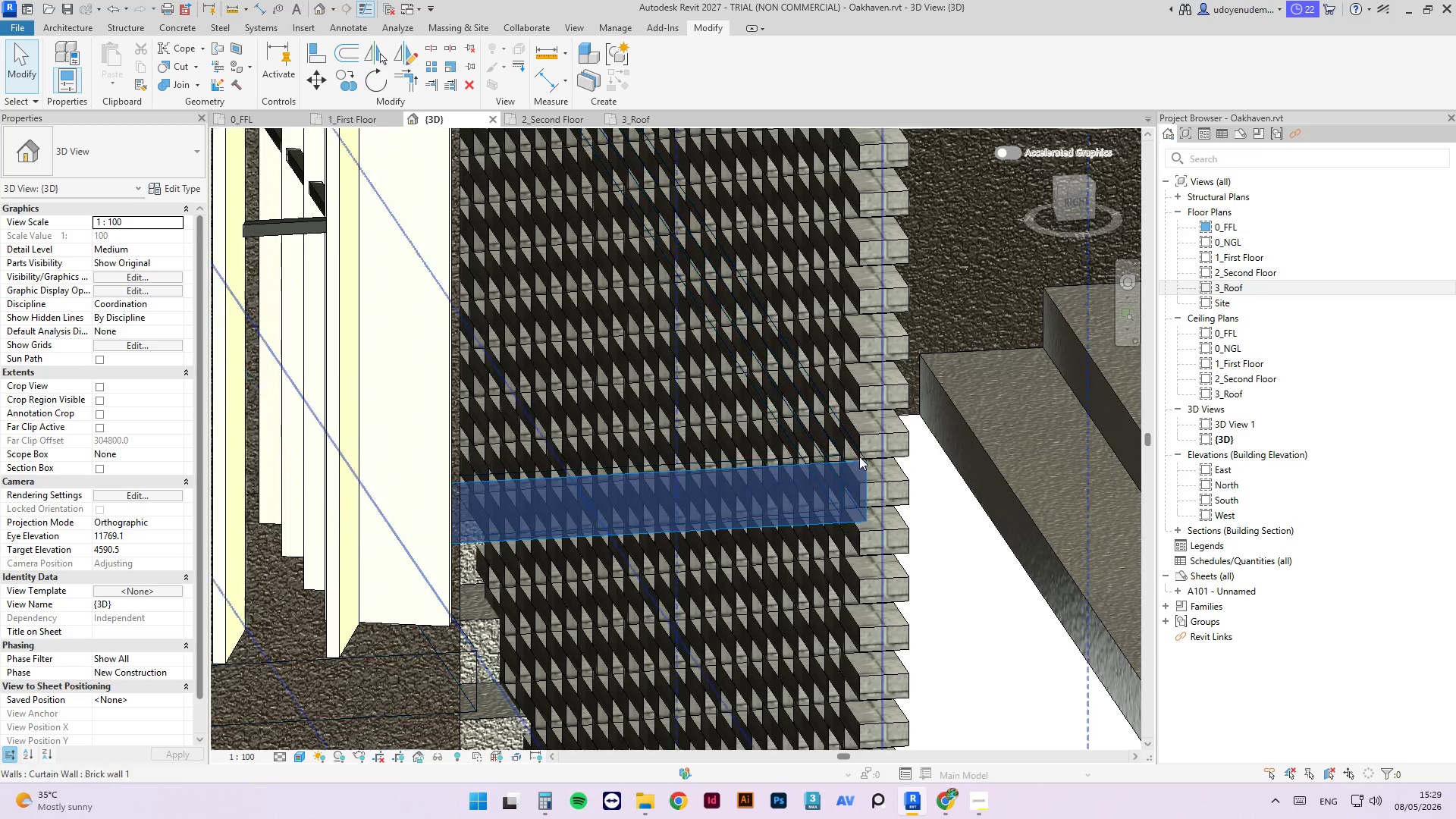 
hold_key(key=ShiftLeft, duration=0.77)
 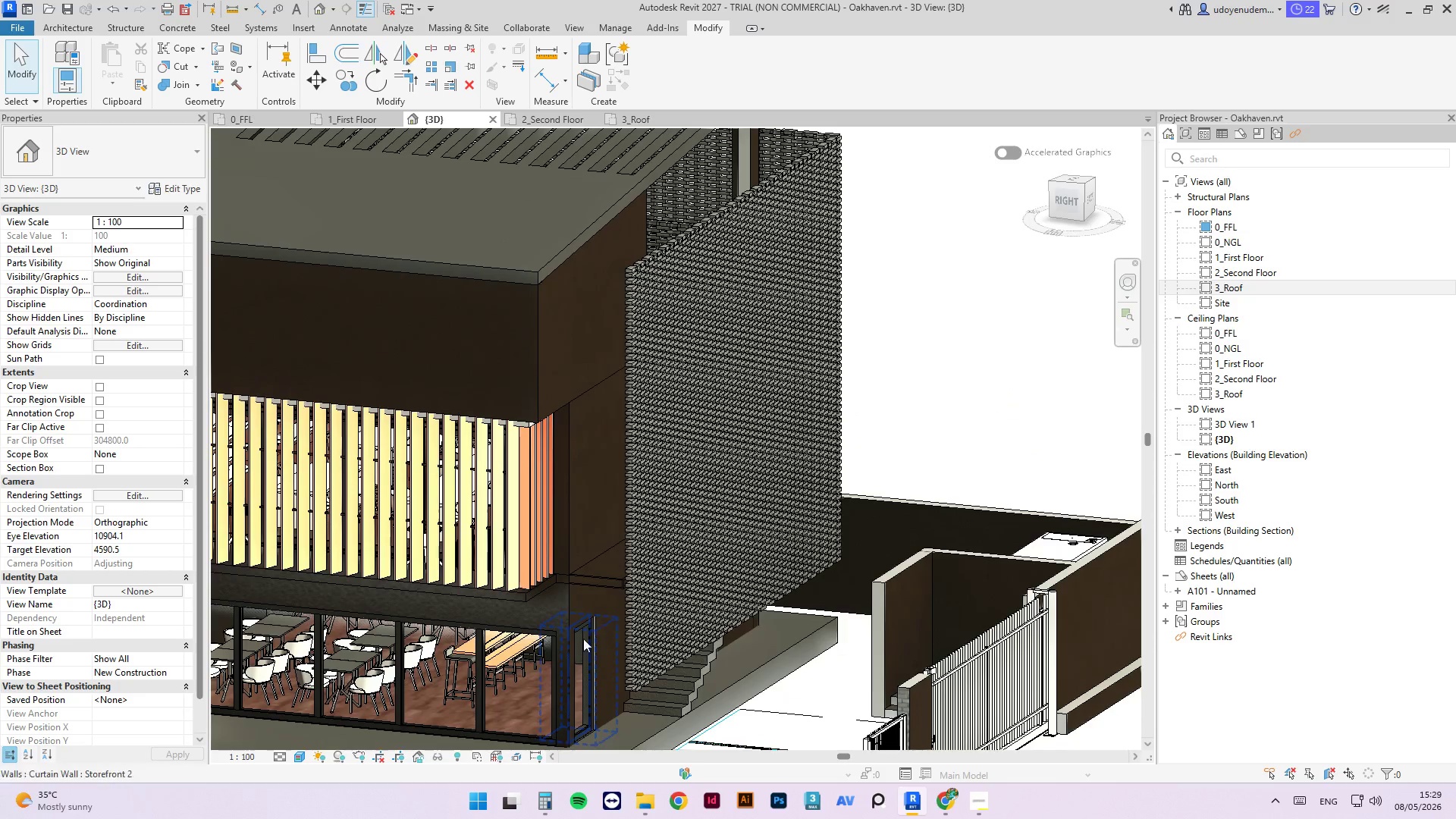 
scroll: coordinate [799, 495], scroll_direction: down, amount: 14.0
 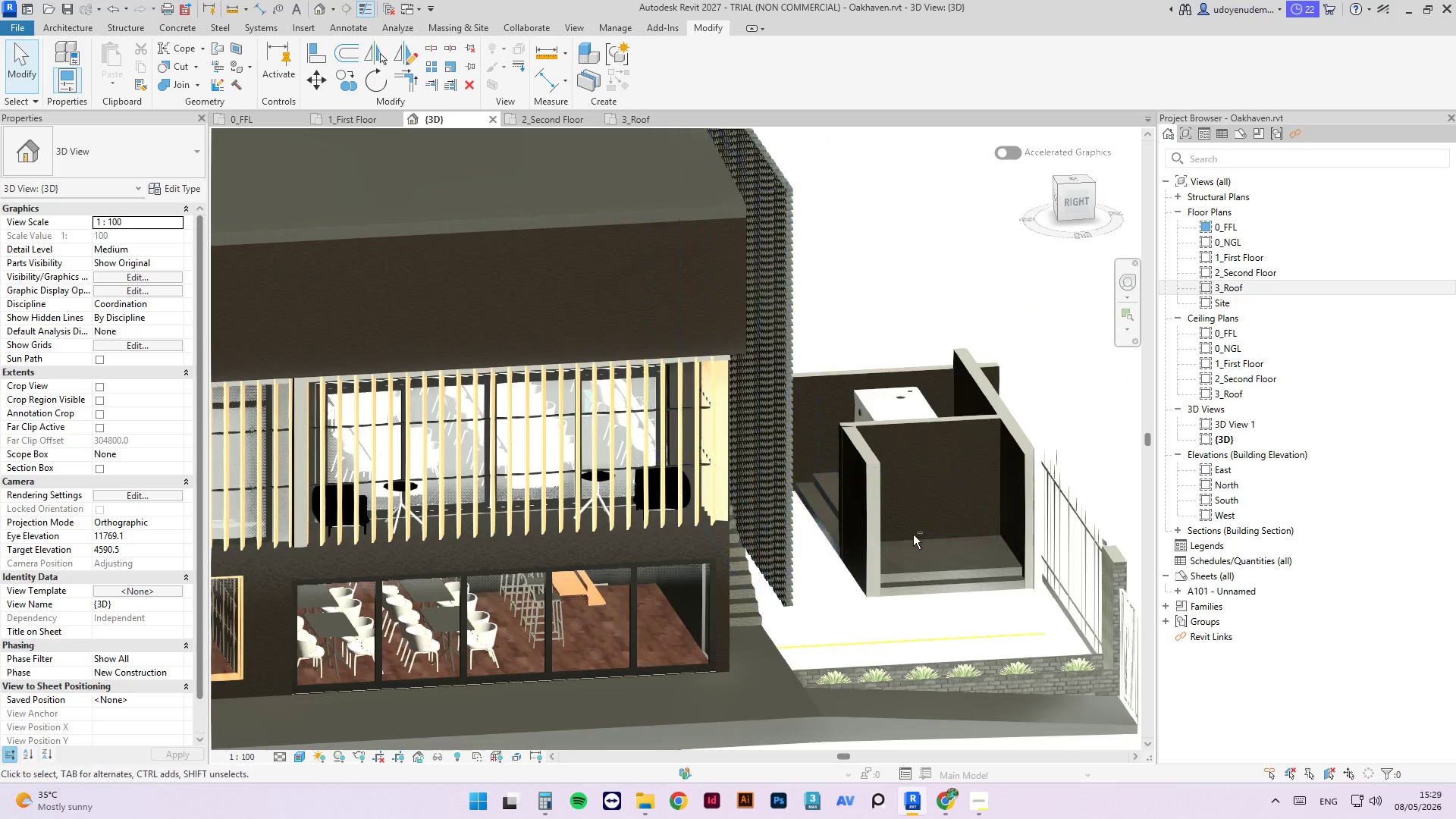 
scroll: coordinate [620, 587], scroll_direction: up, amount: 4.0
 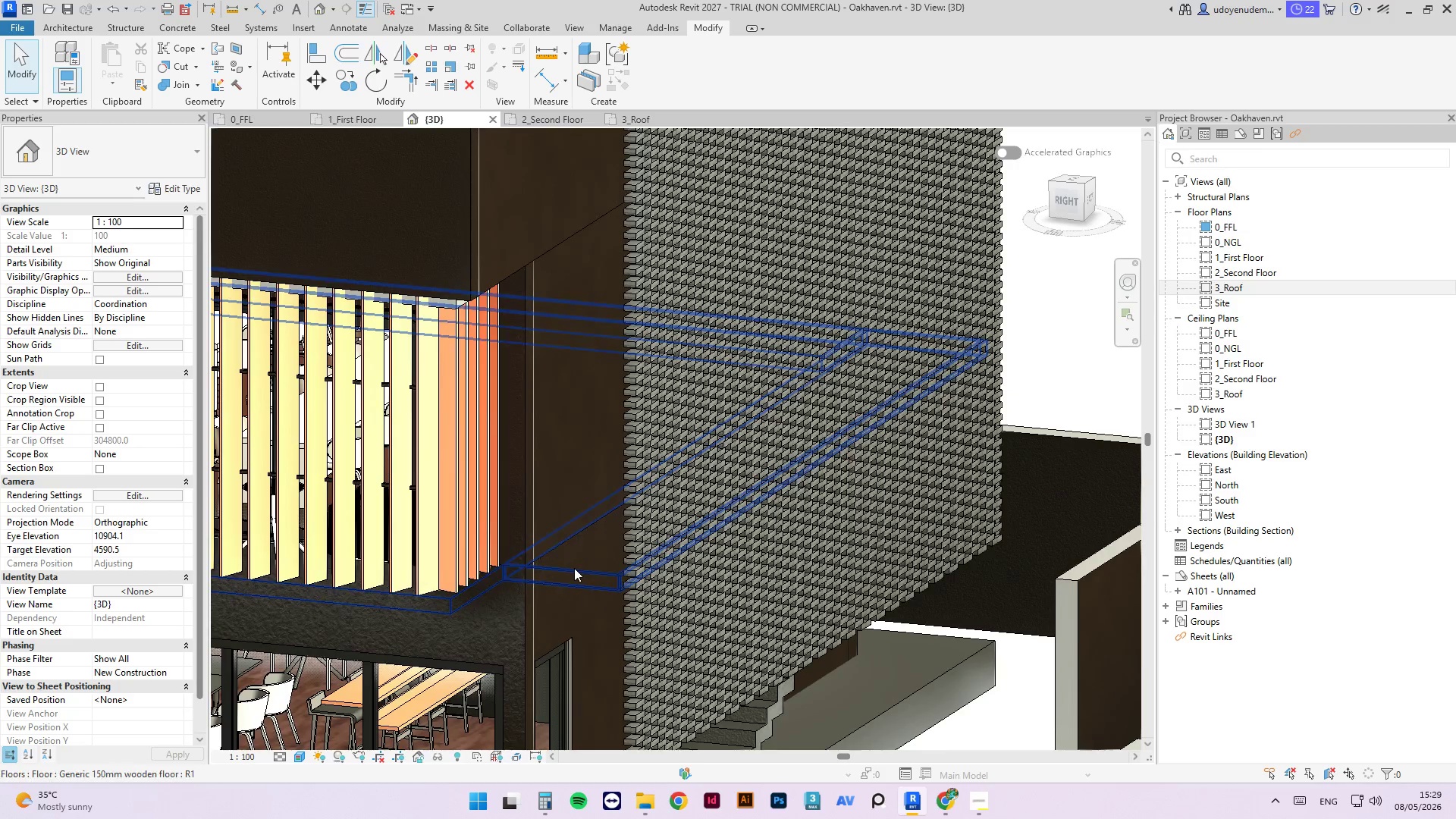 
left_click([574, 574])
 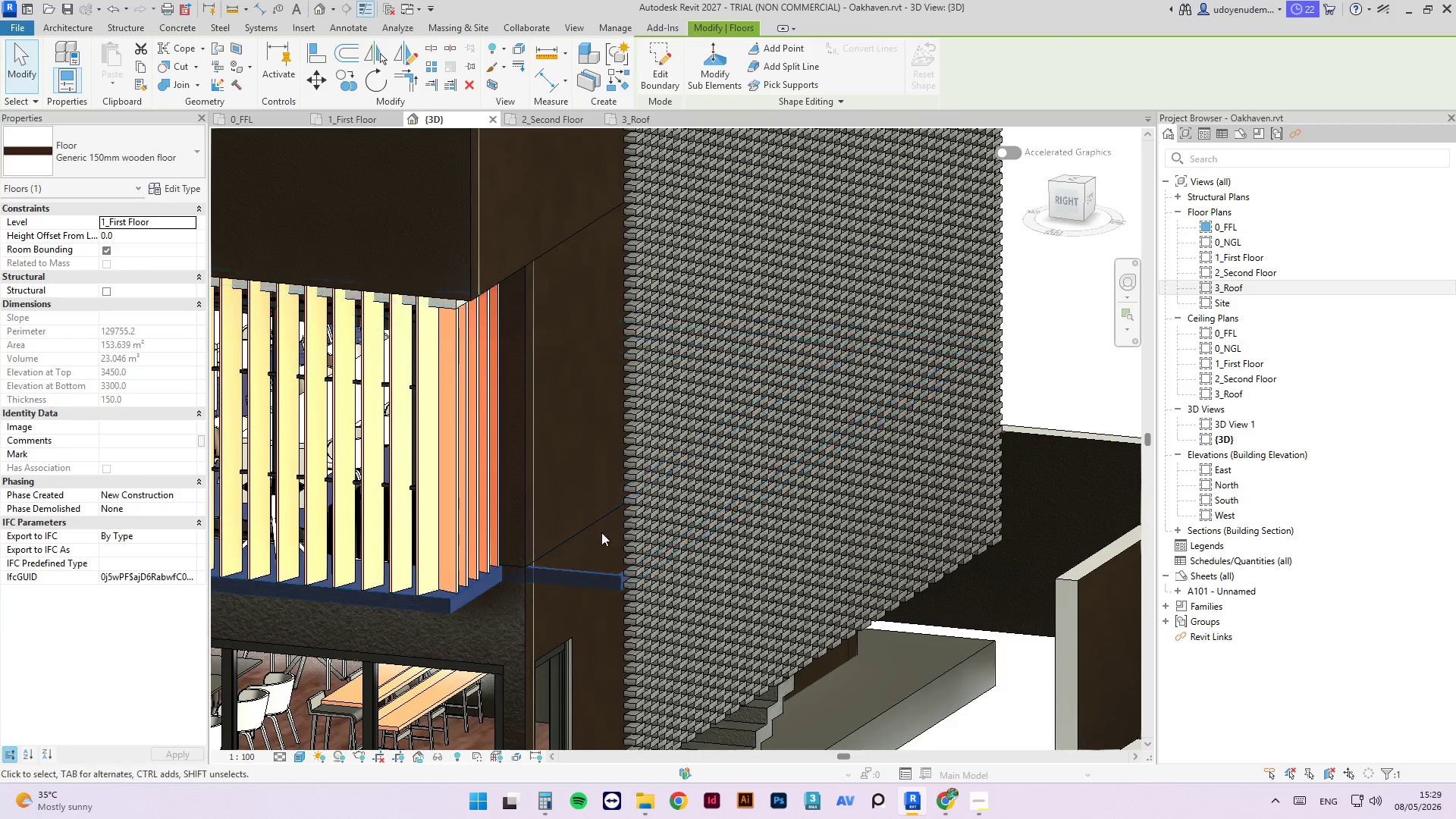 
left_click([973, 388])
 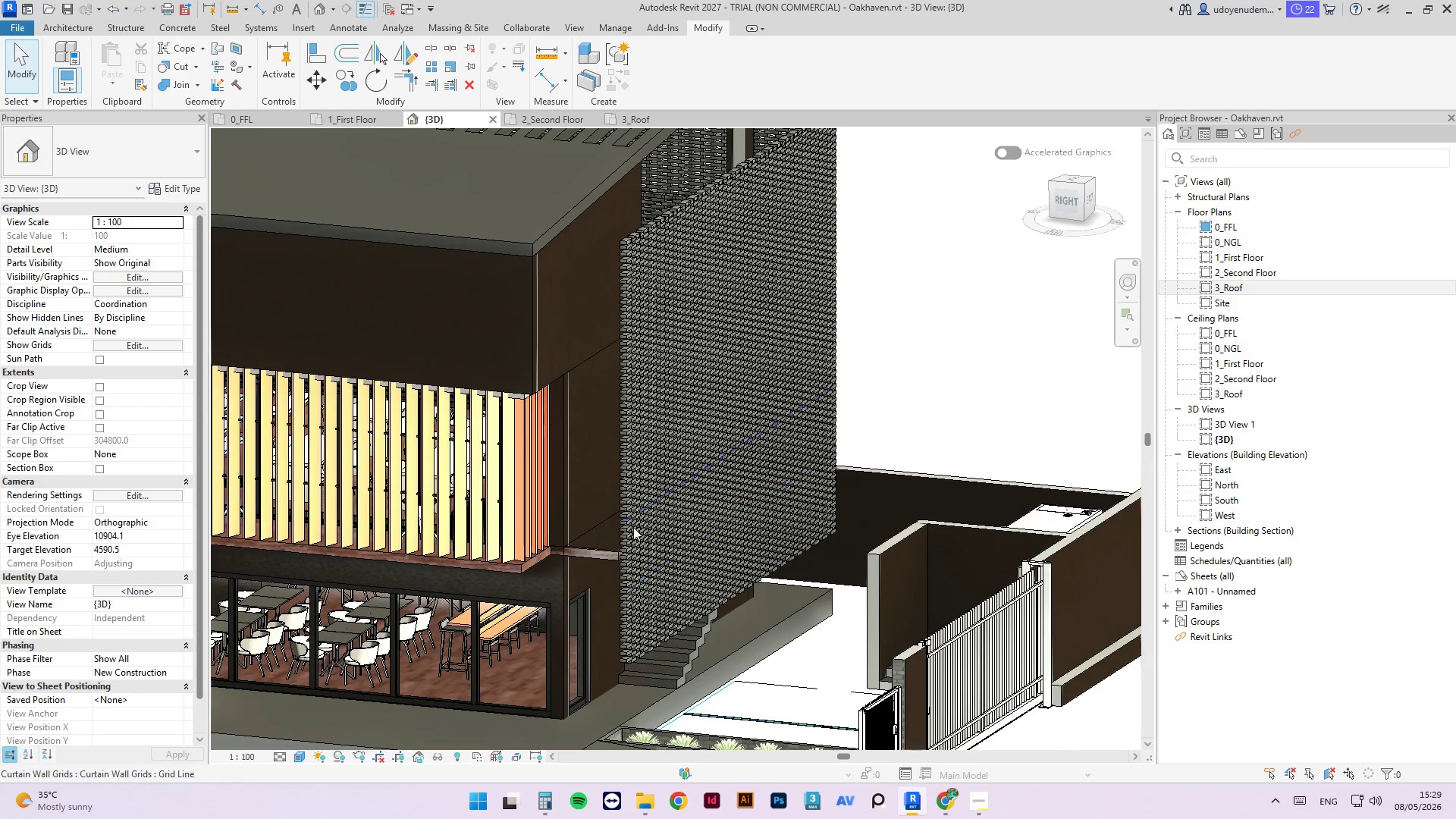 
scroll: coordinate [616, 519], scroll_direction: down, amount: 4.0
 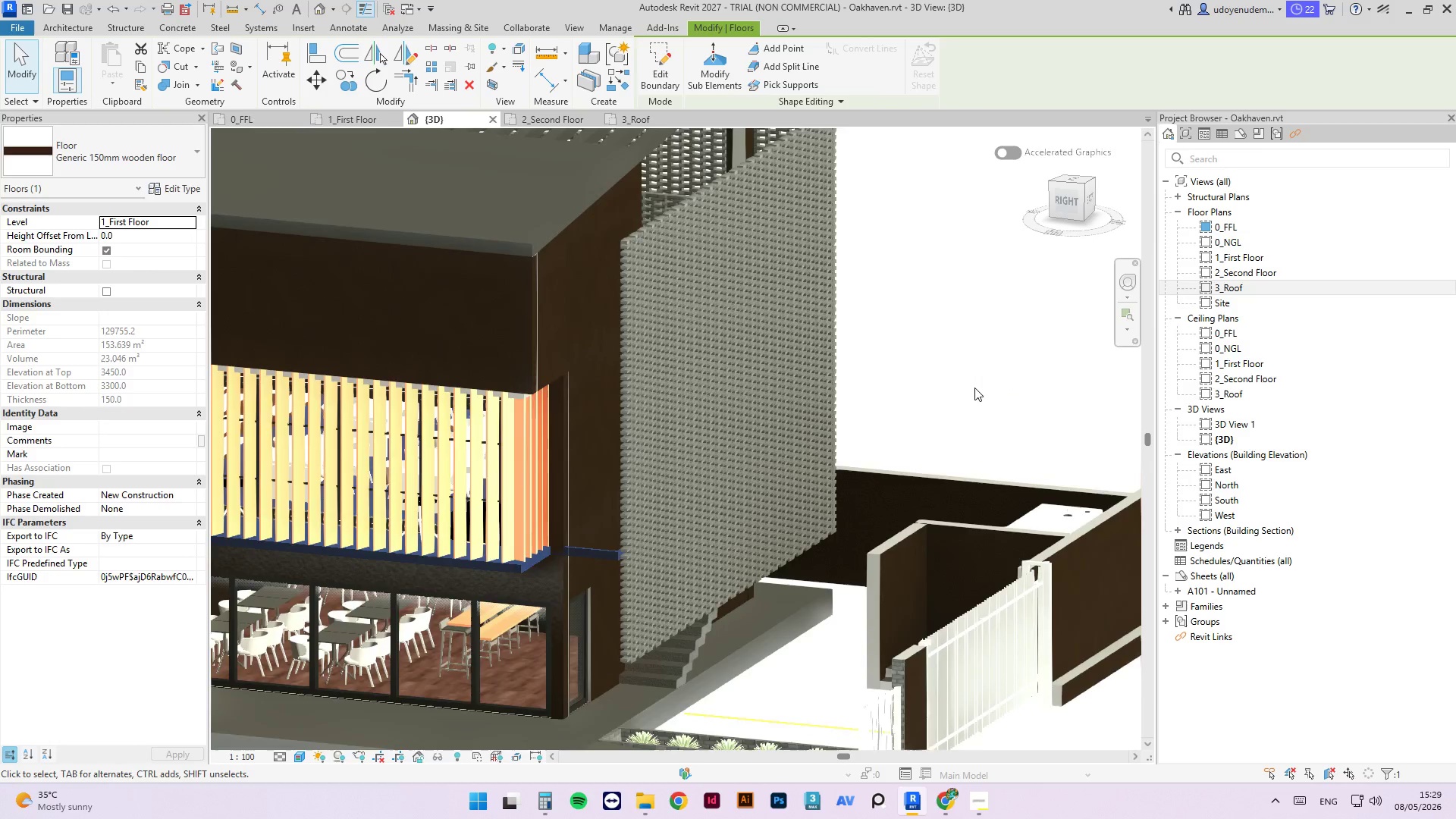 
hold_key(key=ShiftLeft, duration=2.56)
 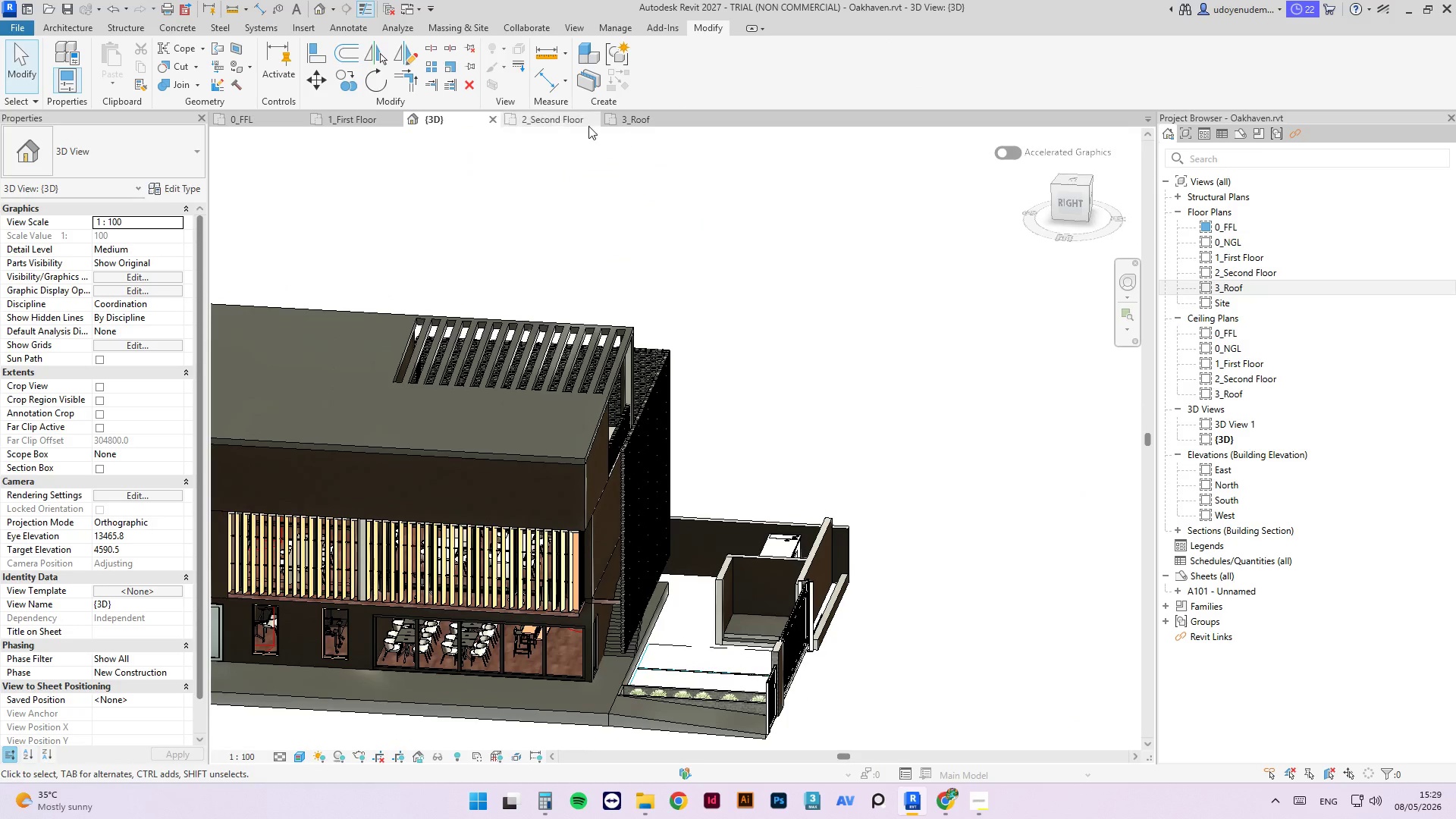 
scroll: coordinate [576, 610], scroll_direction: down, amount: 5.0
 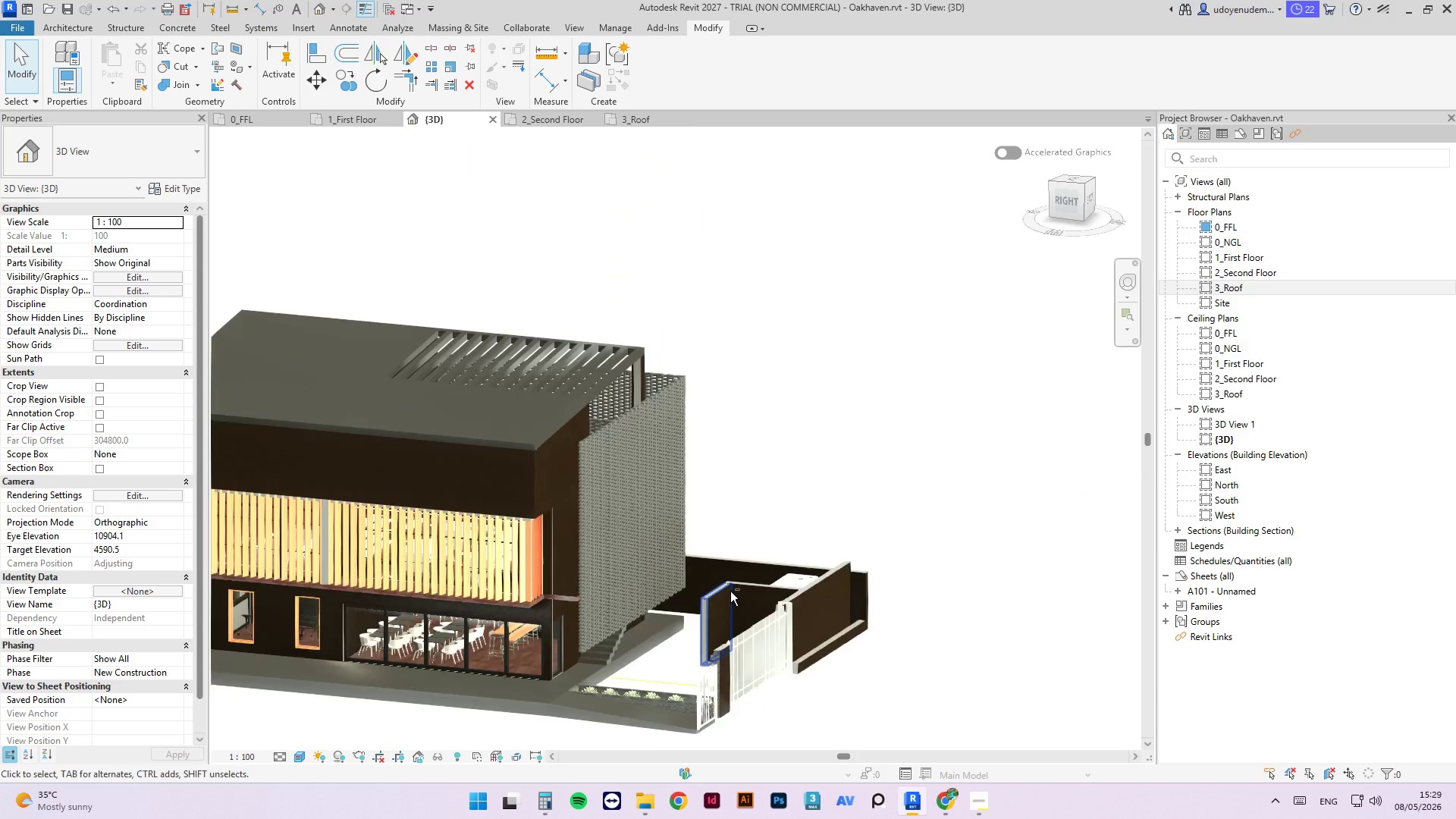 
left_click([563, 122])
 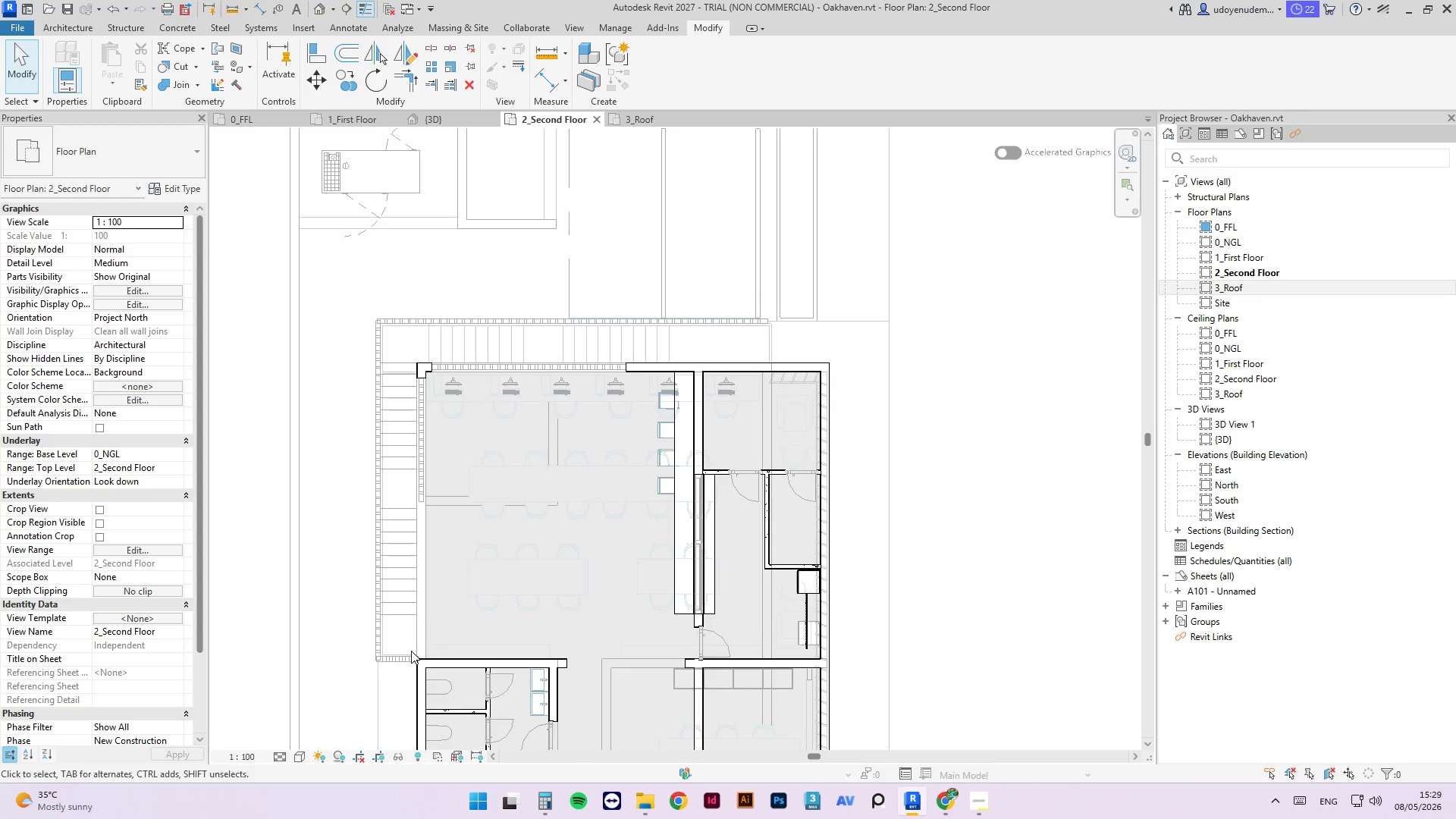 
wait(5.98)
 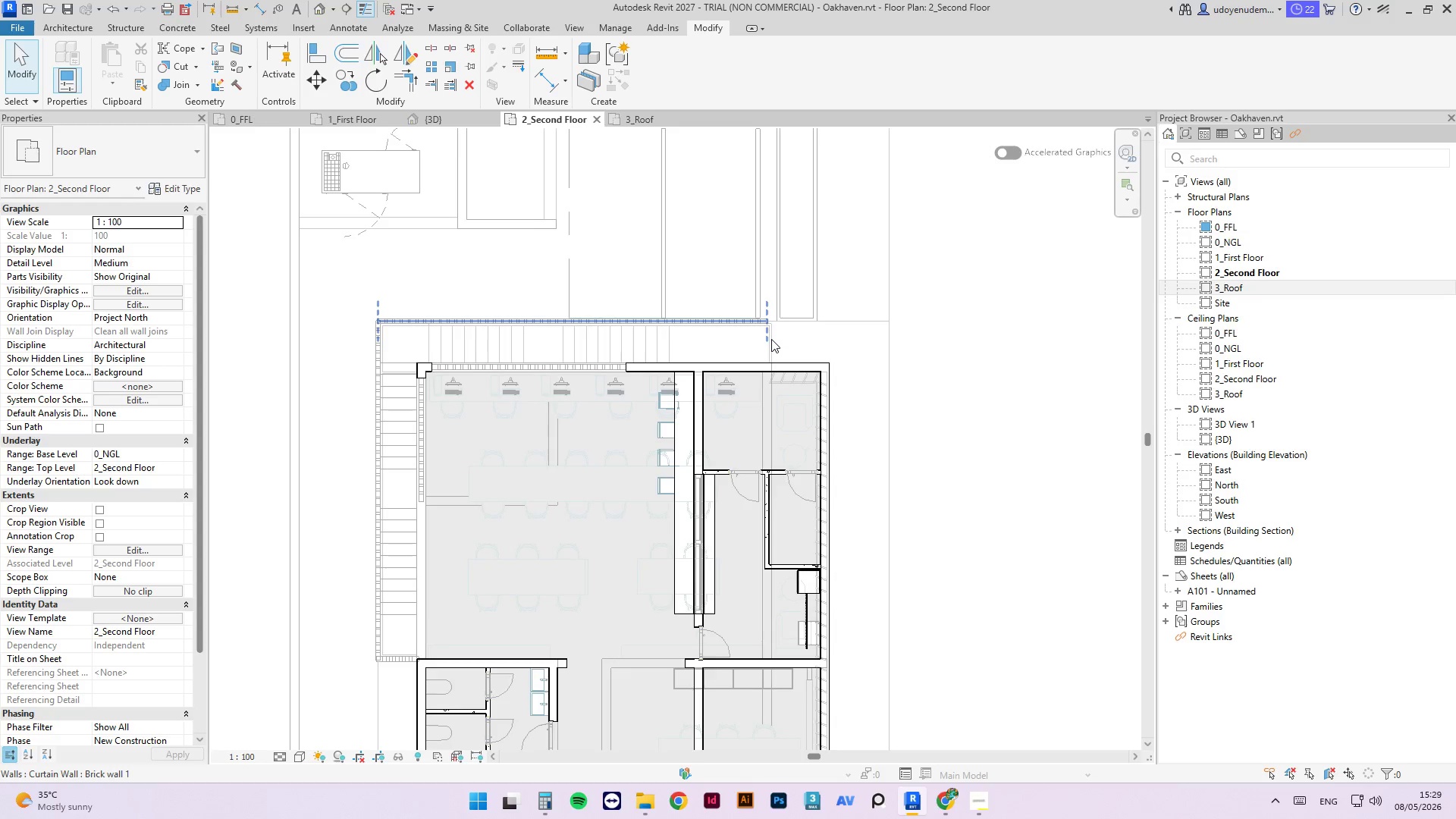 
left_click([365, 118])
 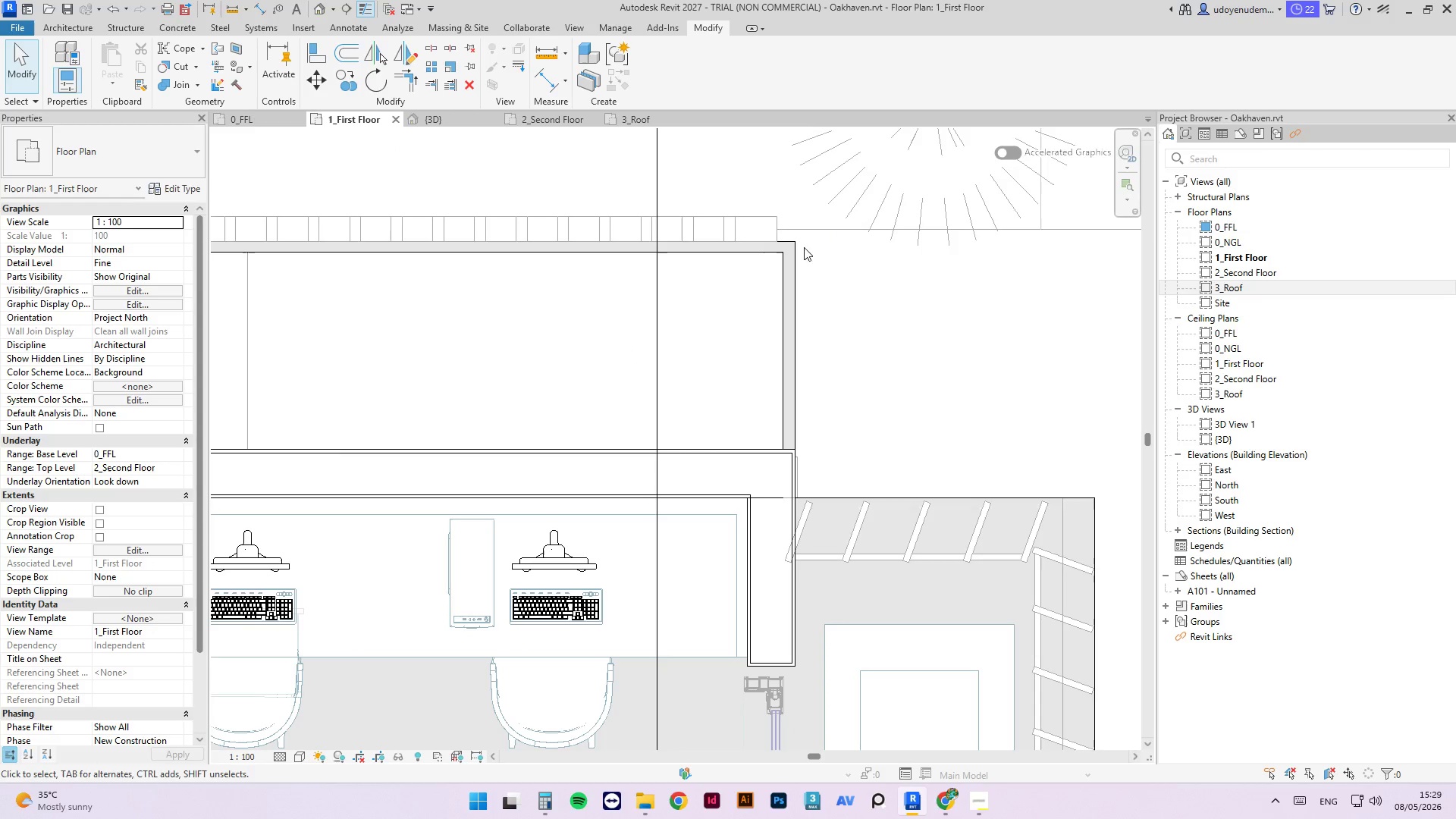 
left_click([794, 252])
 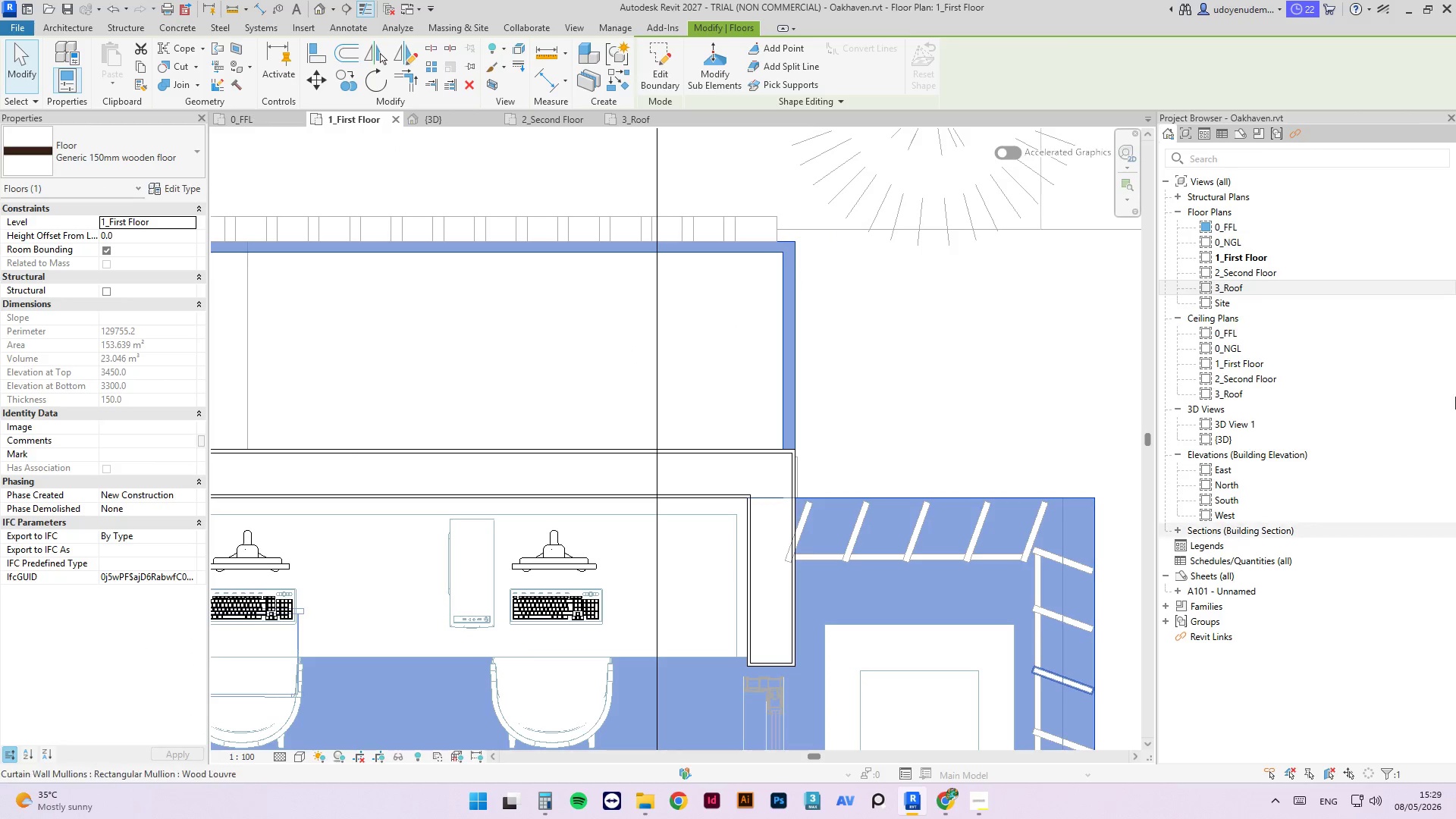 
wait(5.47)
 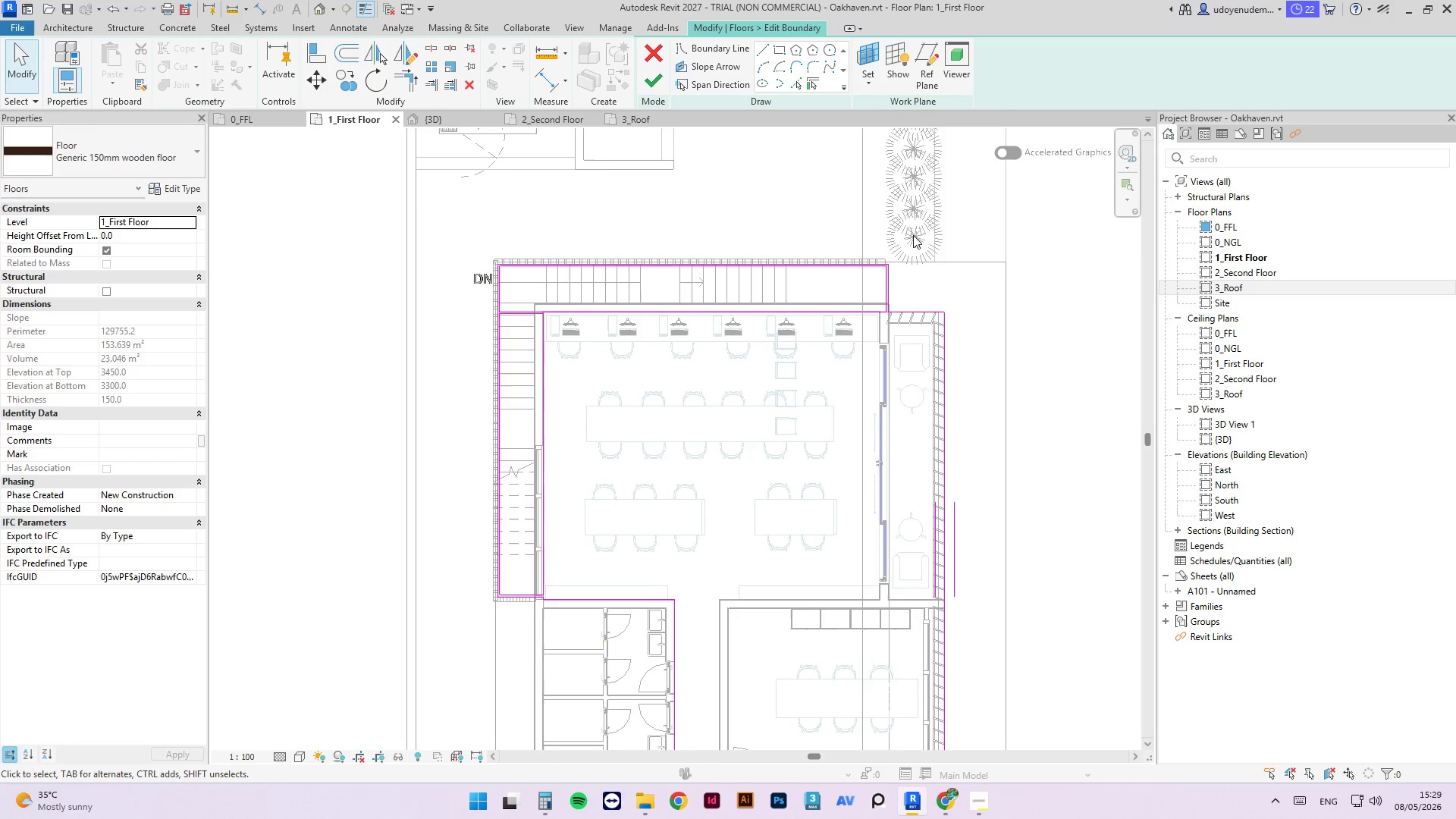 
left_click_drag(start_coordinate=[922, 219], to_coordinate=[490, 290])
 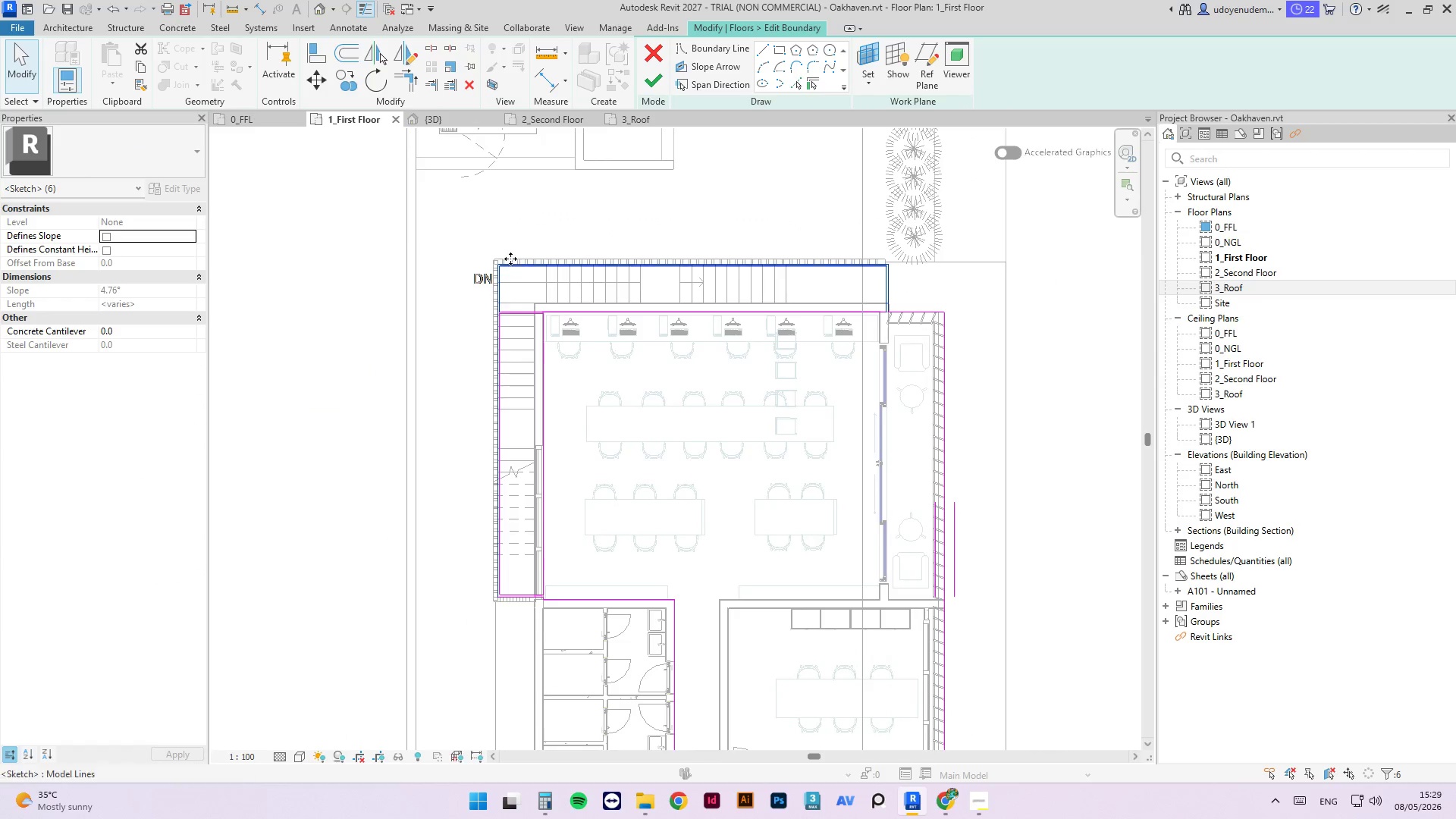 
scroll: coordinate [901, 234], scroll_direction: down, amount: 12.0
 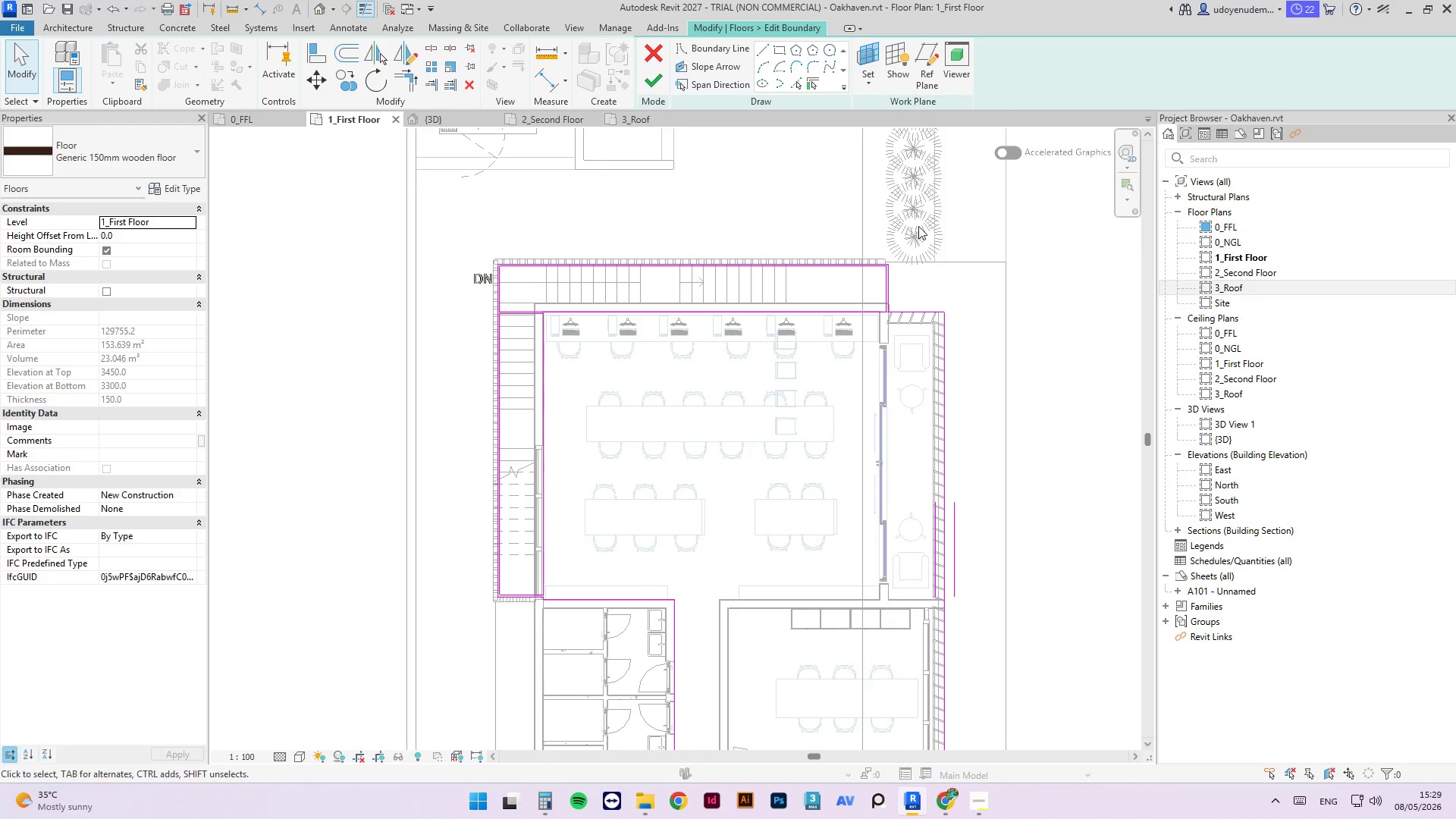 
hold_key(key=ControlLeft, duration=1.62)
left_click_drag(start_coordinate=[529, 218], to_coordinate=[460, 642])
 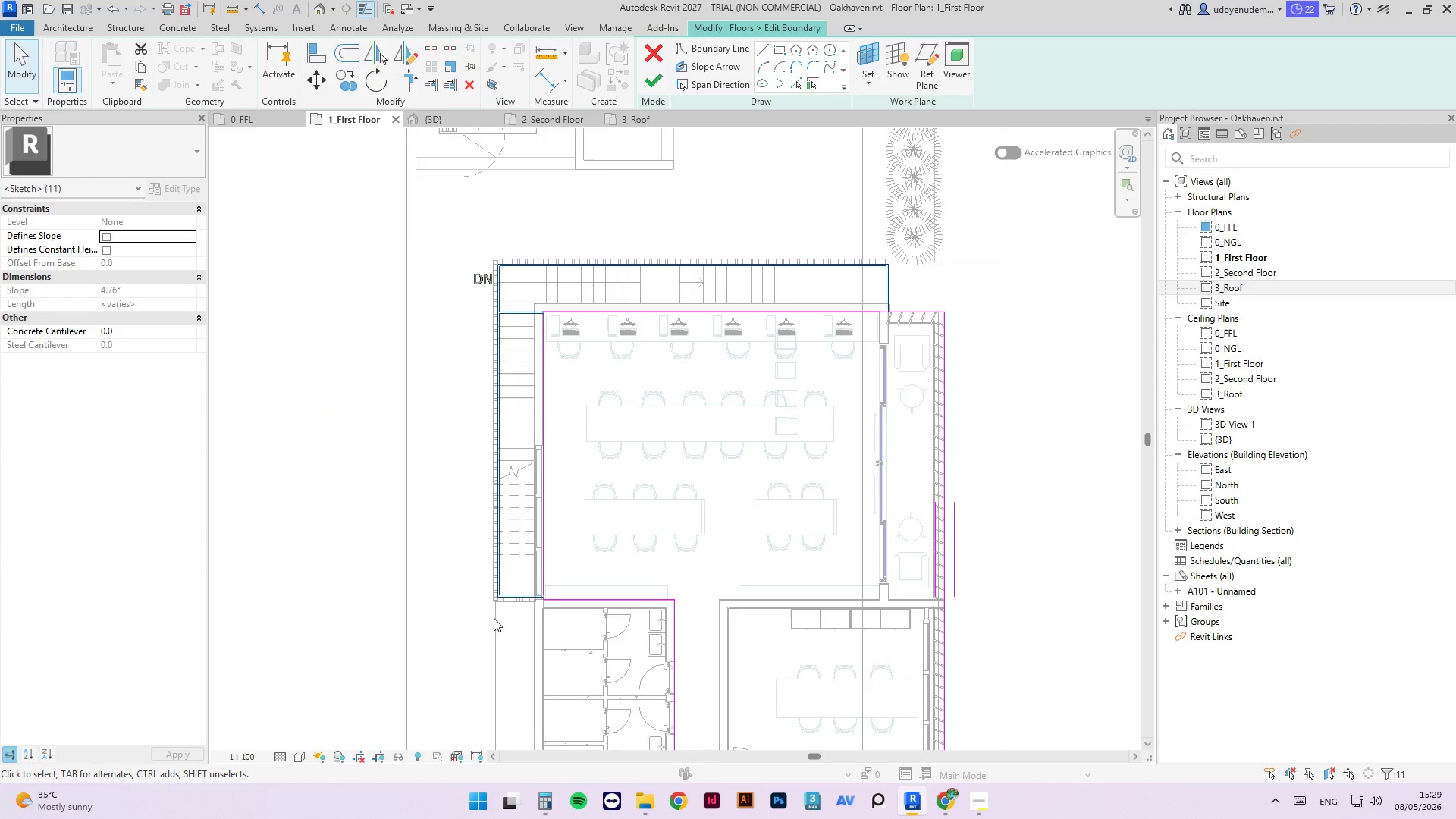 
key(Control+C)
 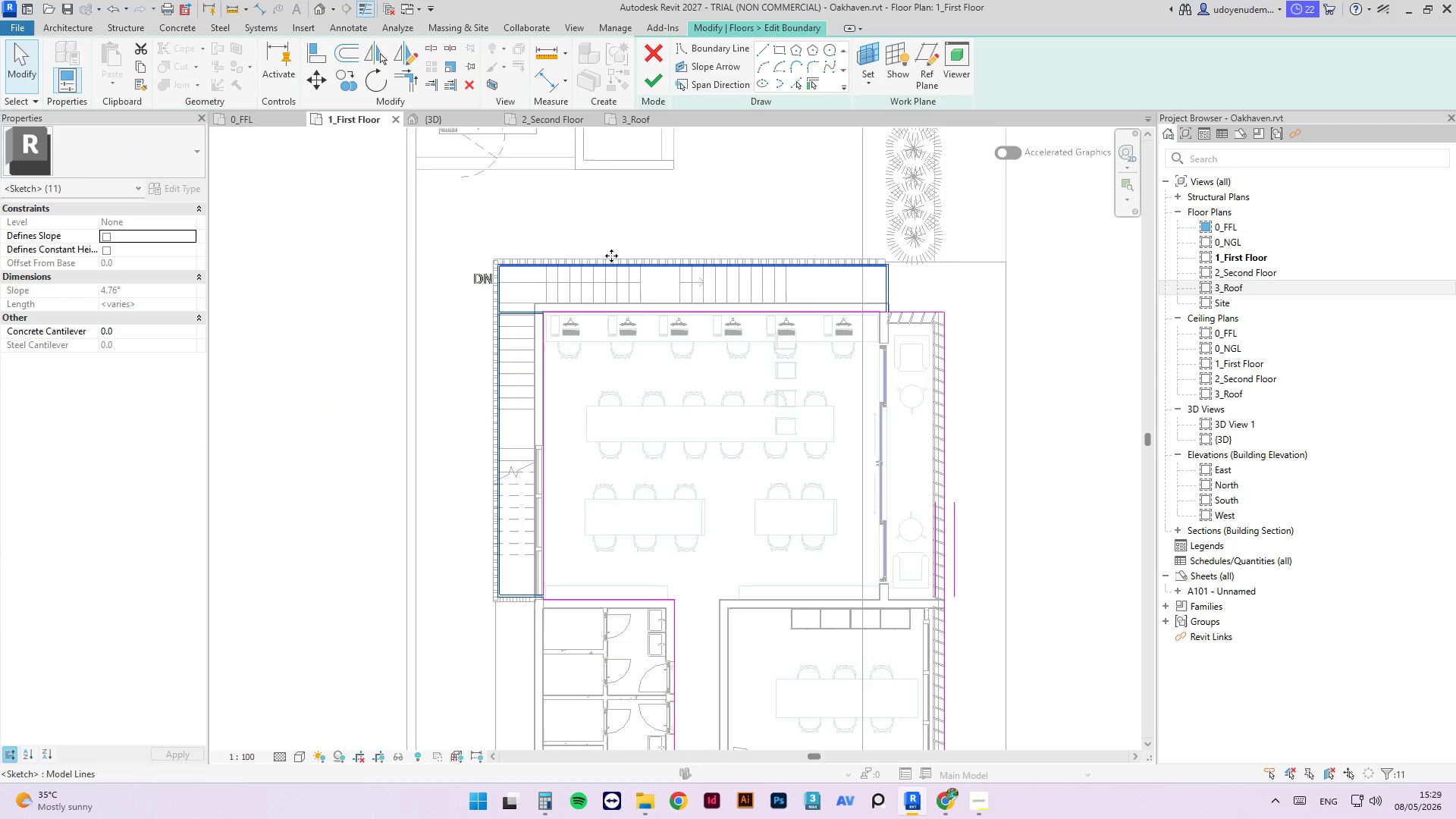 
key(Control+C)
 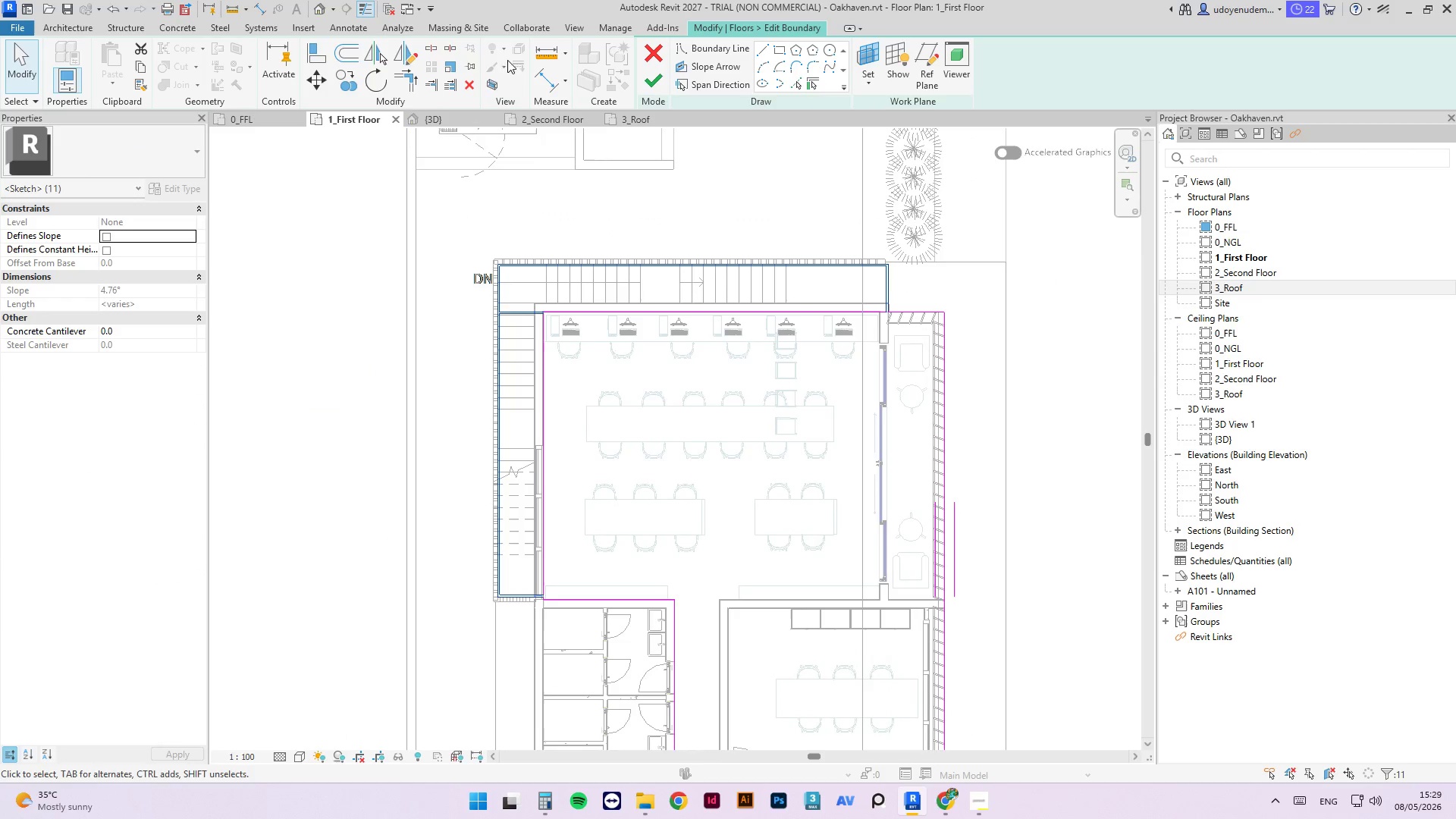 
key(Control+C)
 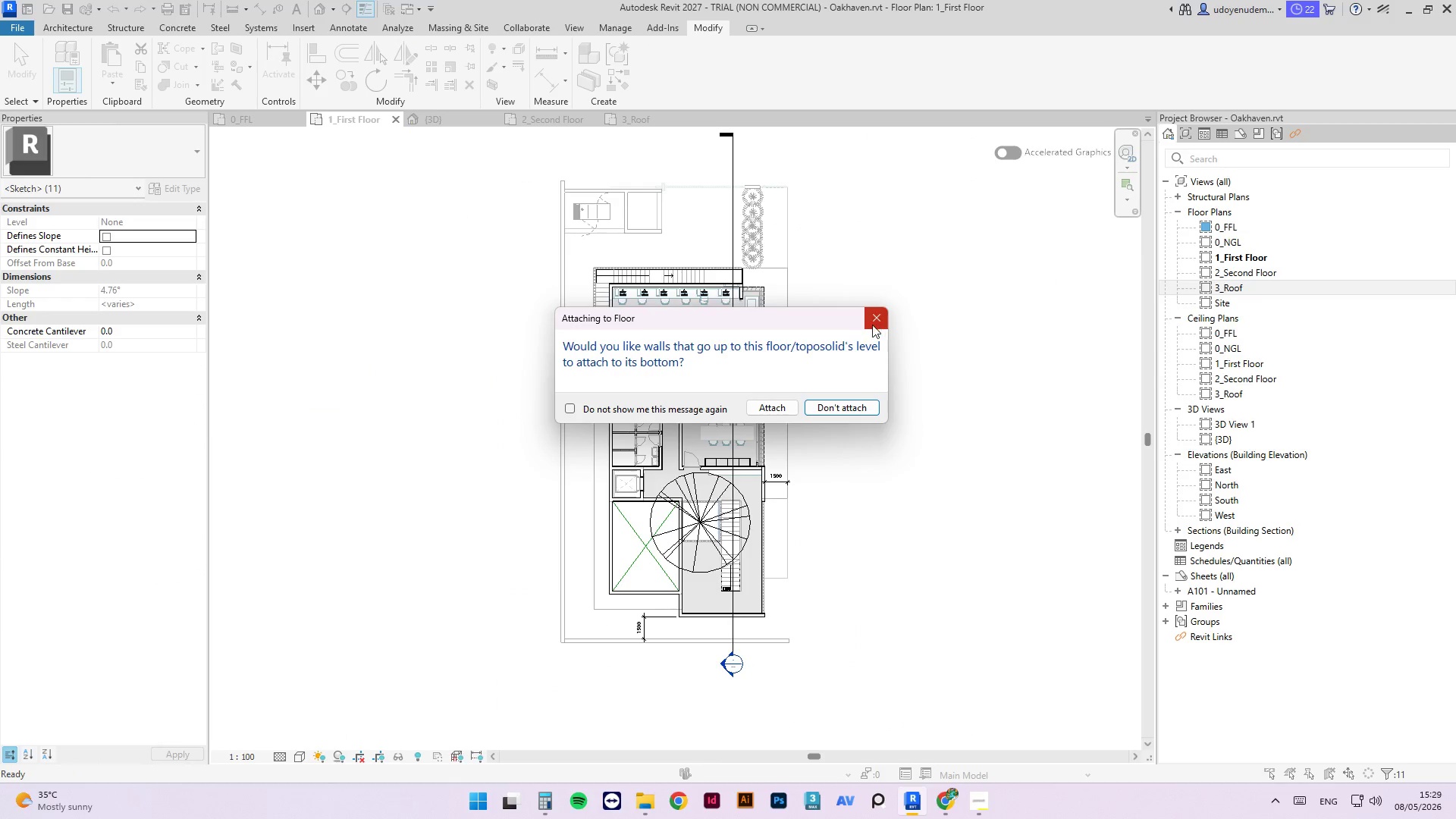 
left_click([878, 318])
 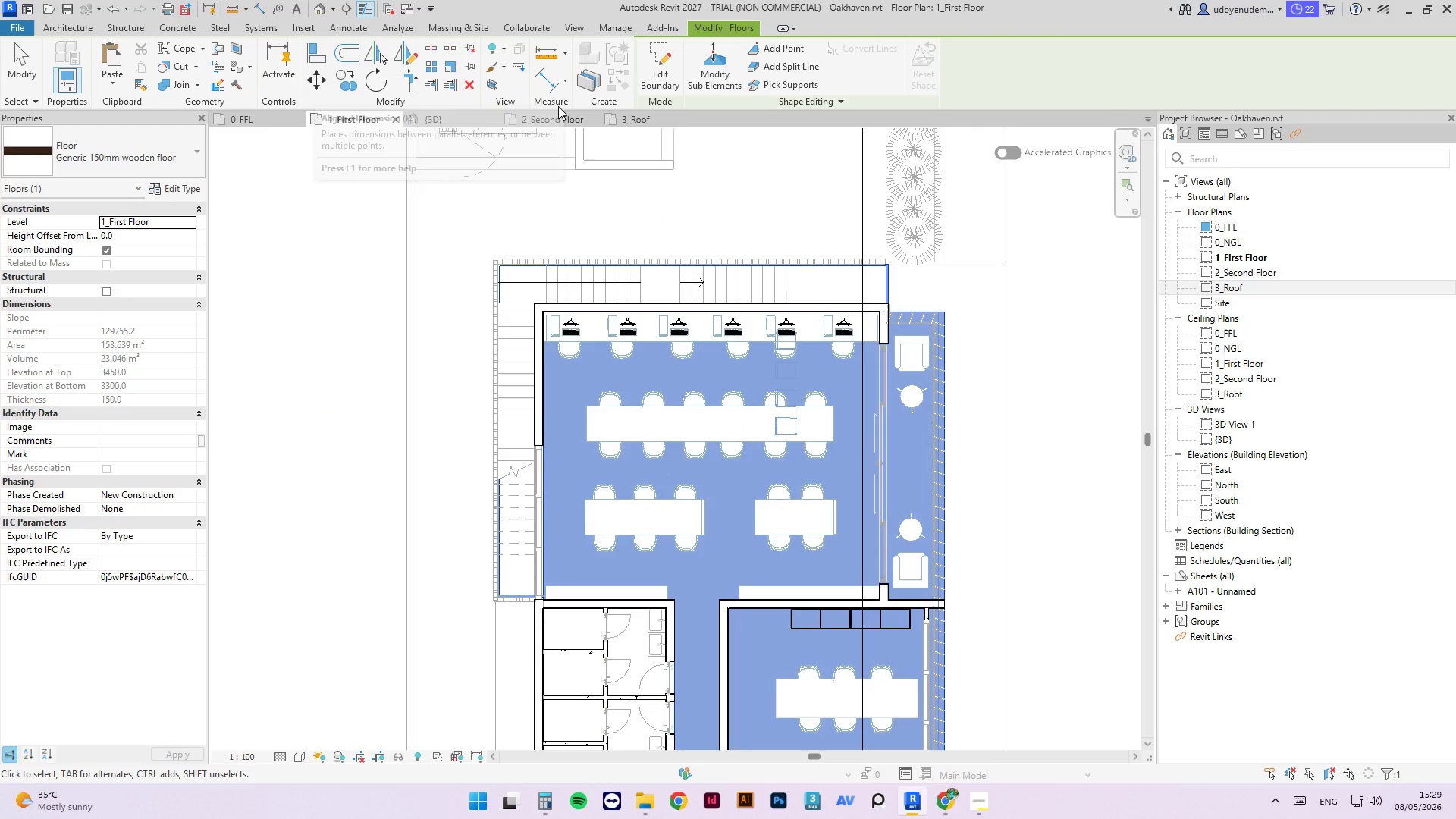 
left_click([556, 113])
 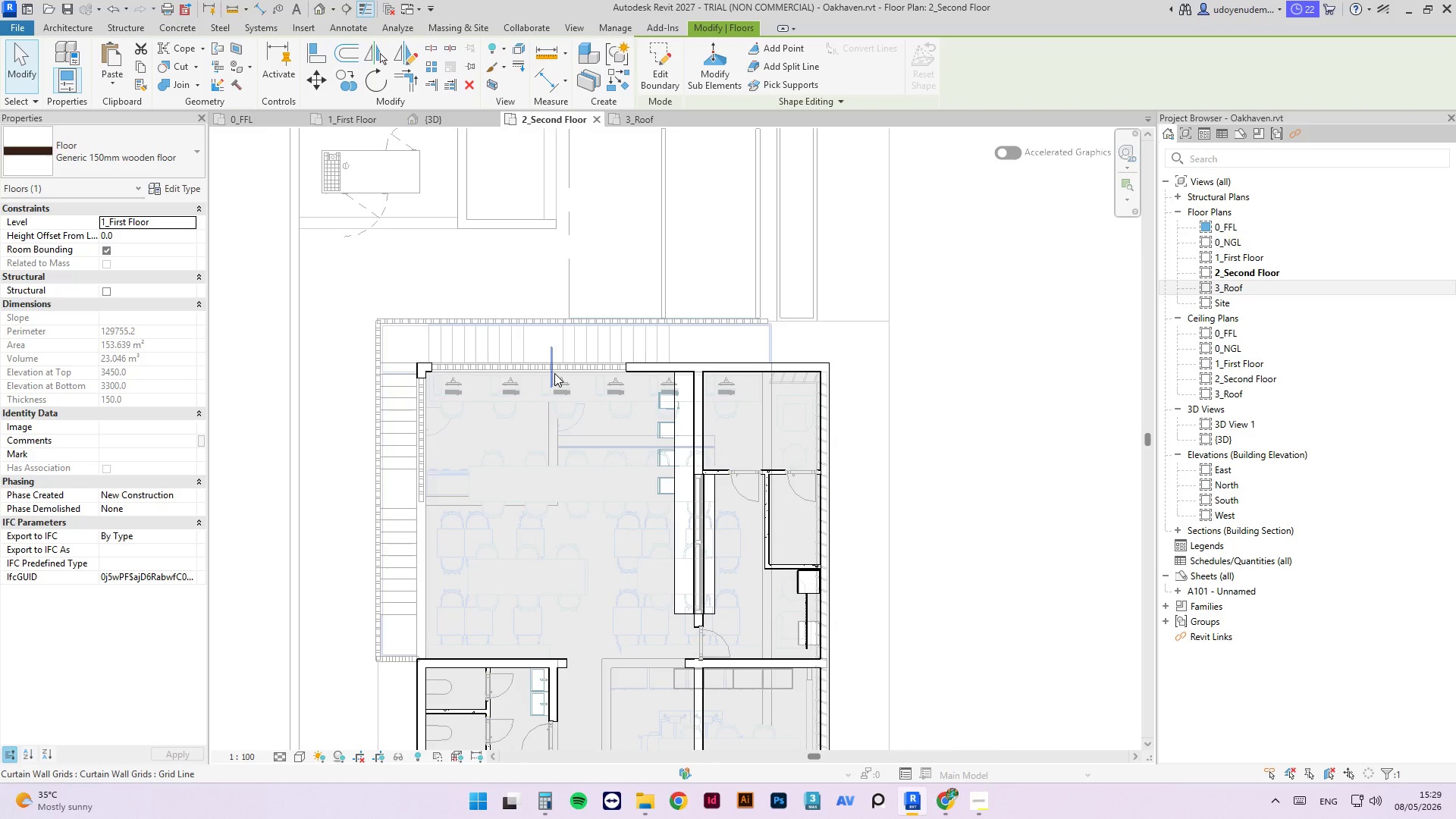 
key(Tab)
 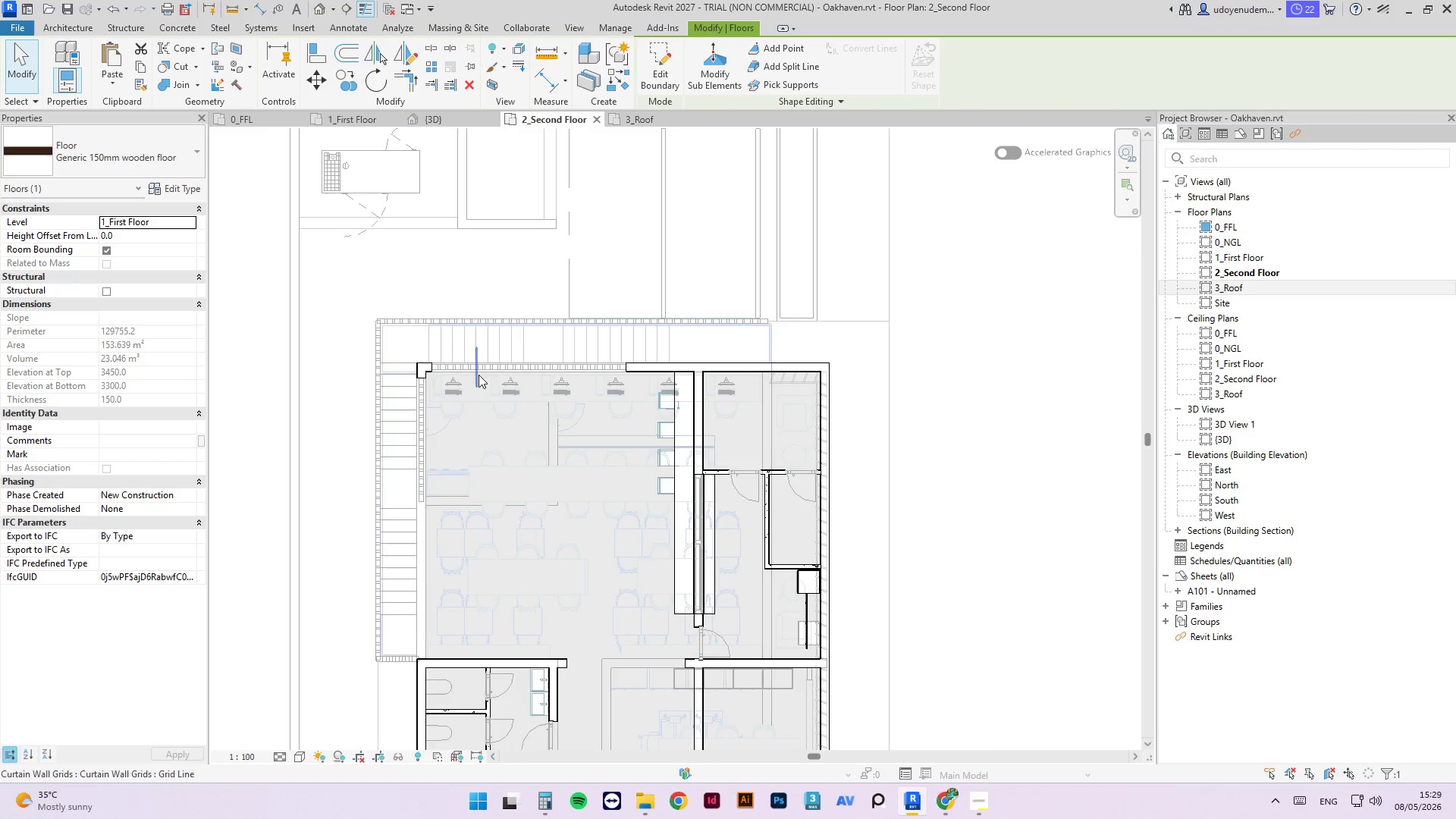 
key(Tab)
 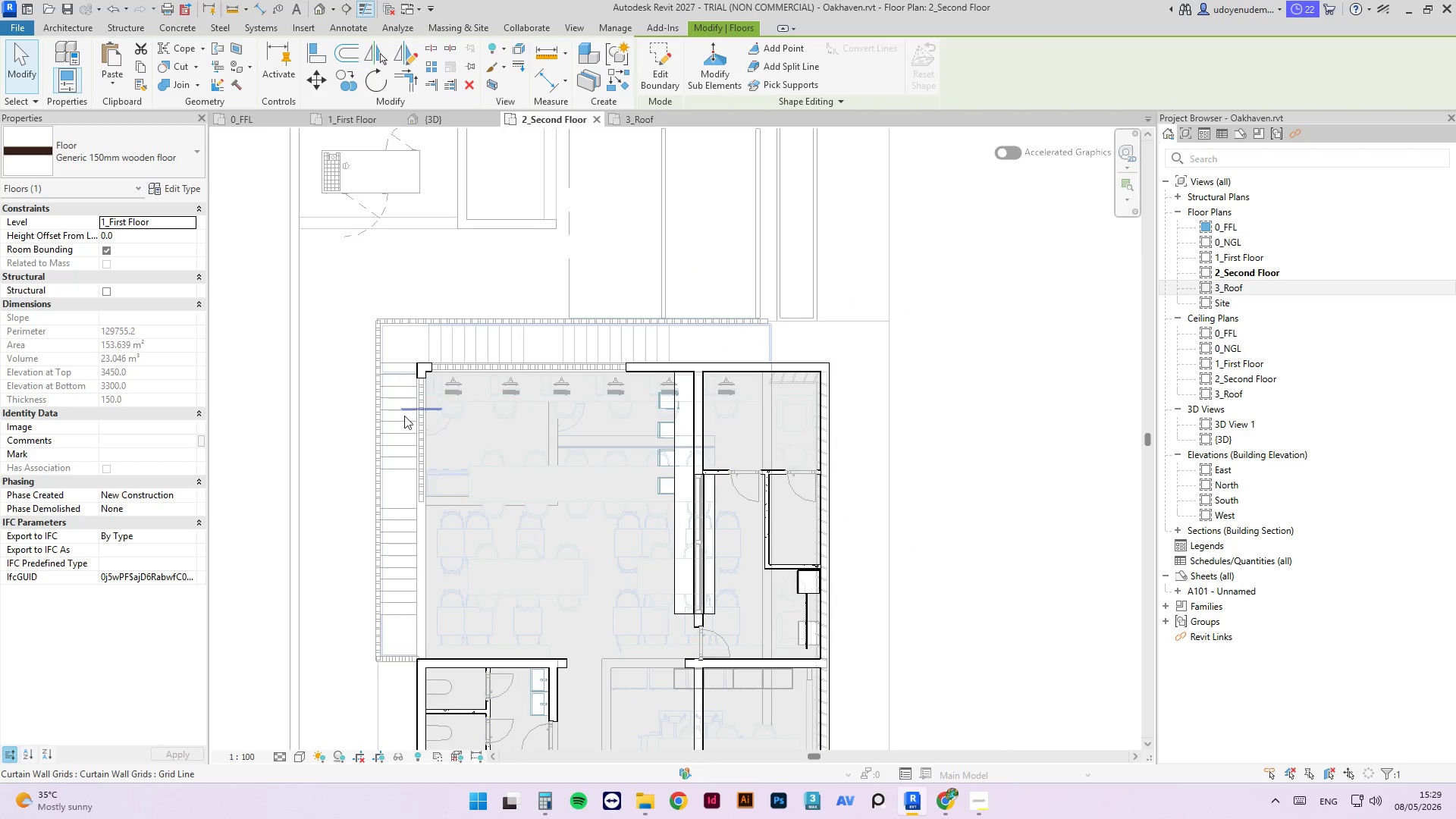 
key(Tab)
 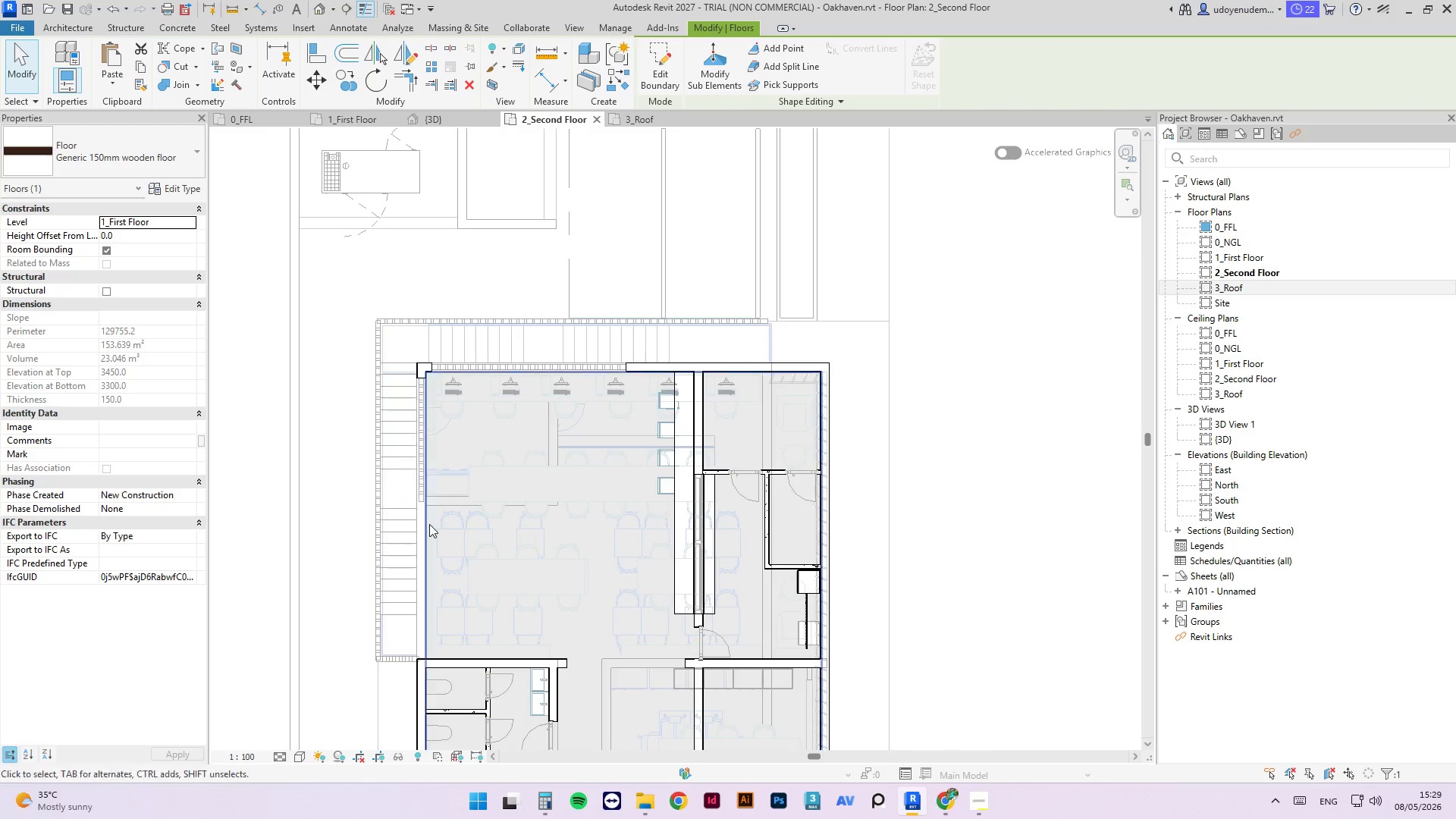 
mouse_move([450, 529])
 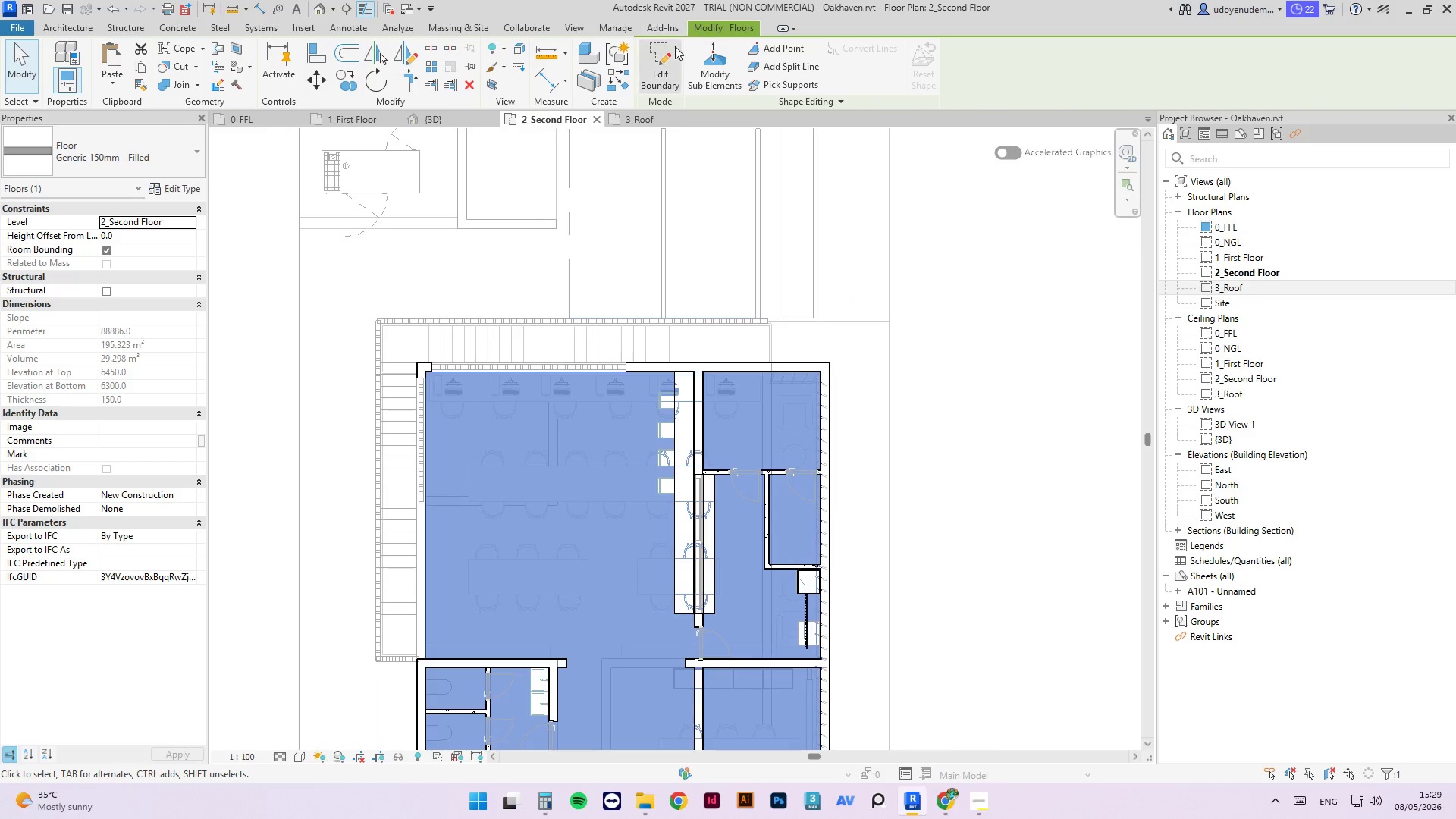 
left_click([660, 58])
 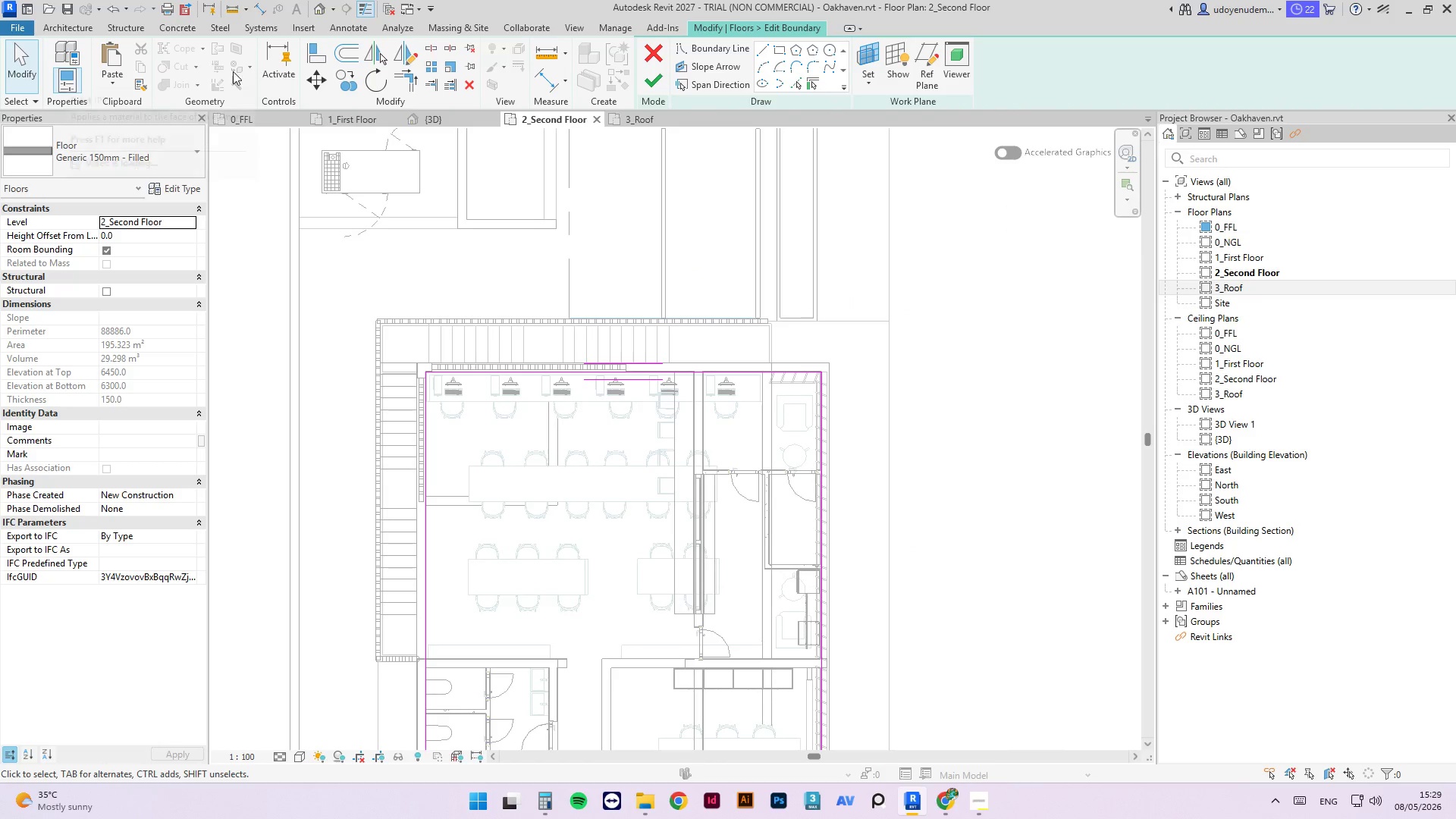 
left_click([110, 81])
 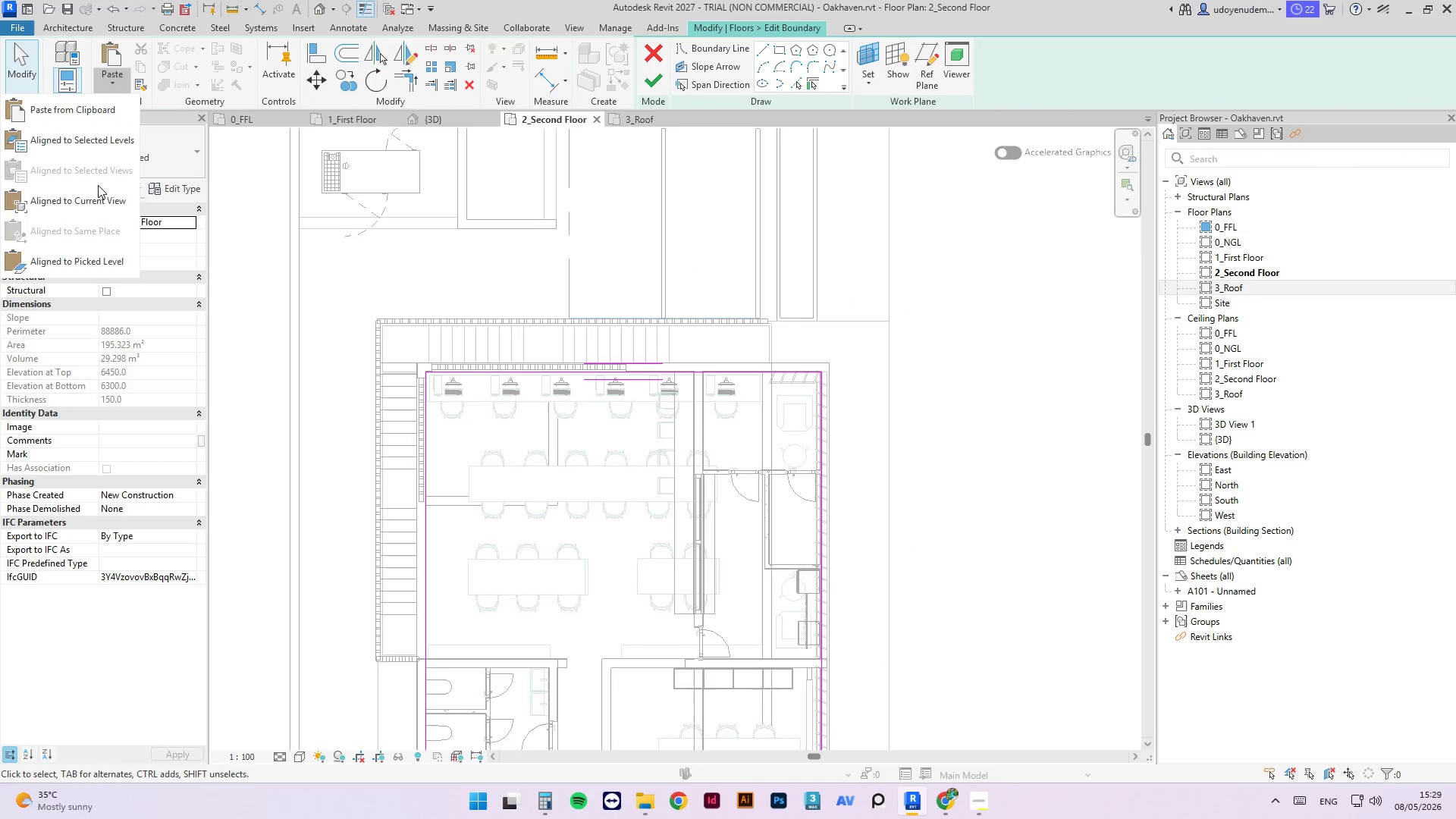 
left_click([100, 196])
 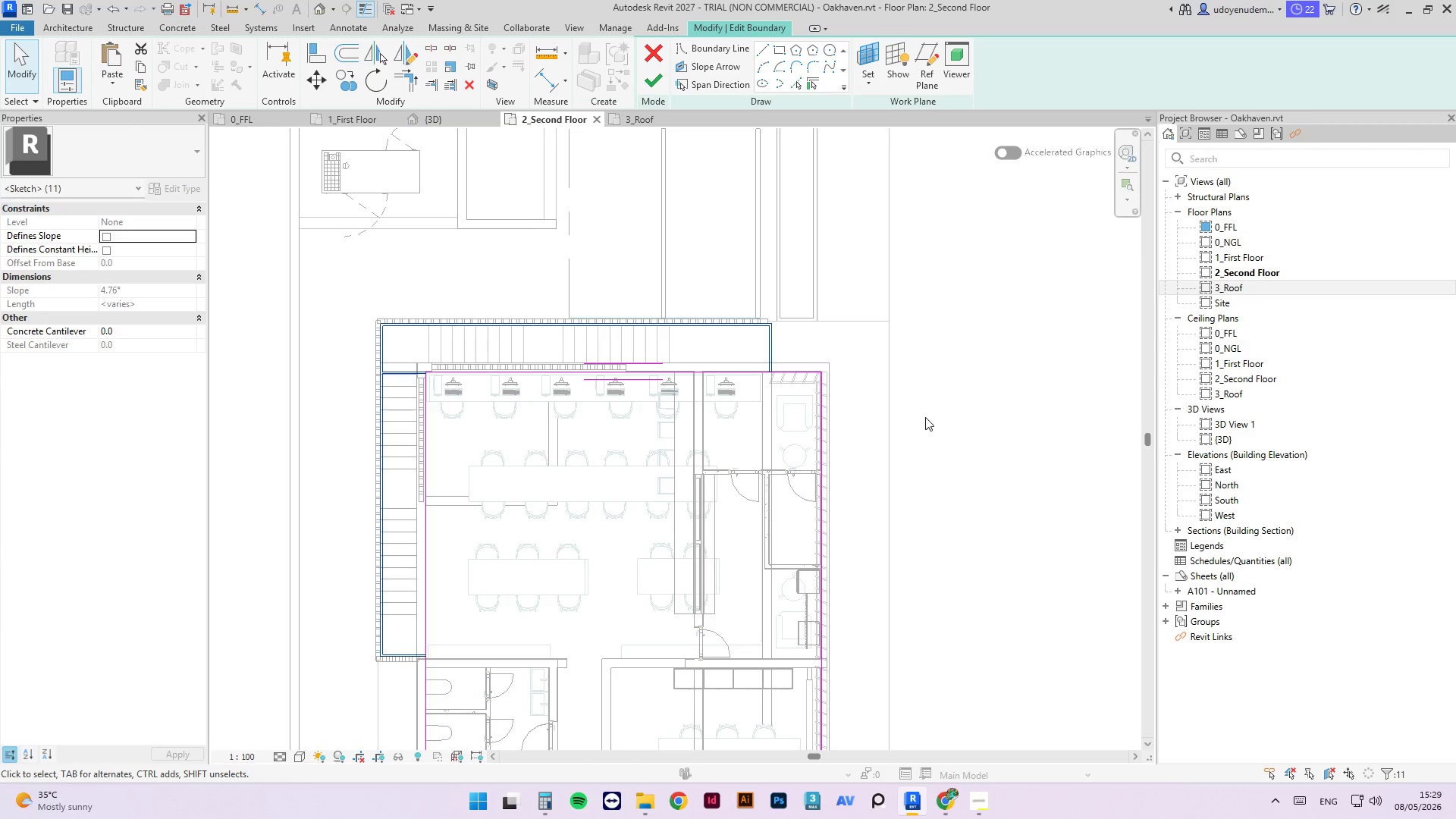 
key(Escape)
 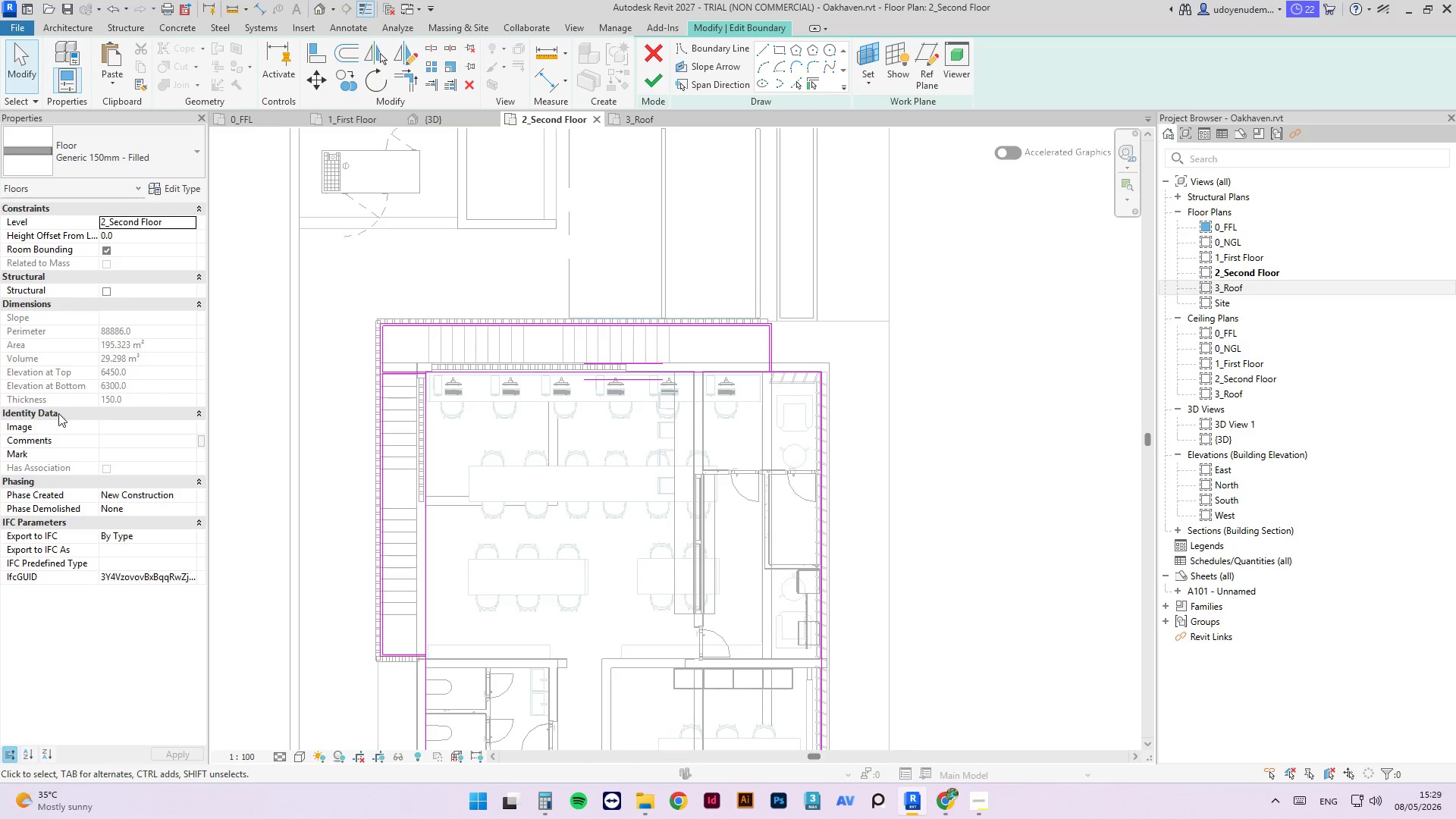 
scroll: coordinate [280, 336], scroll_direction: up, amount: 2.0
 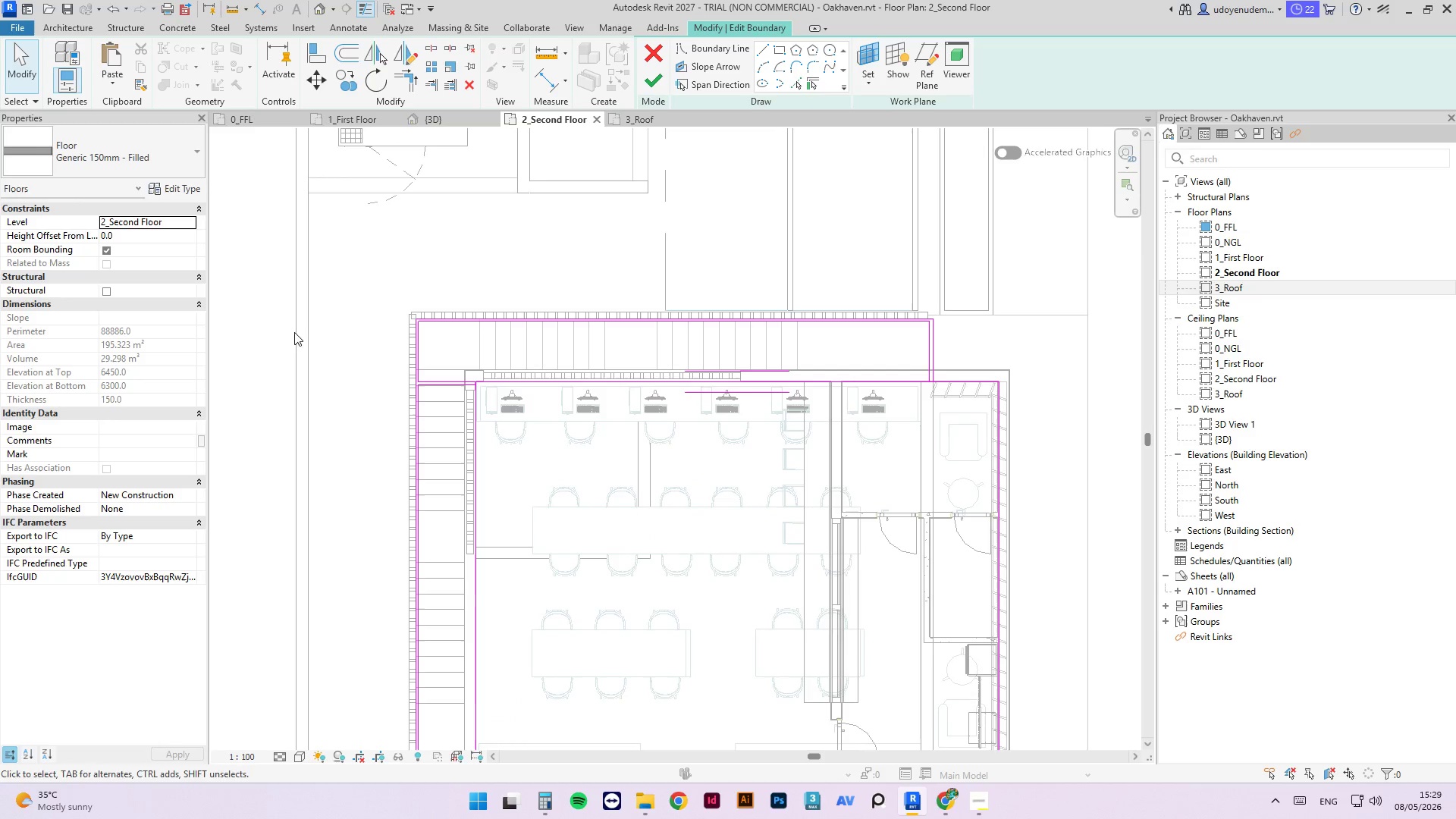 
type(sl)
 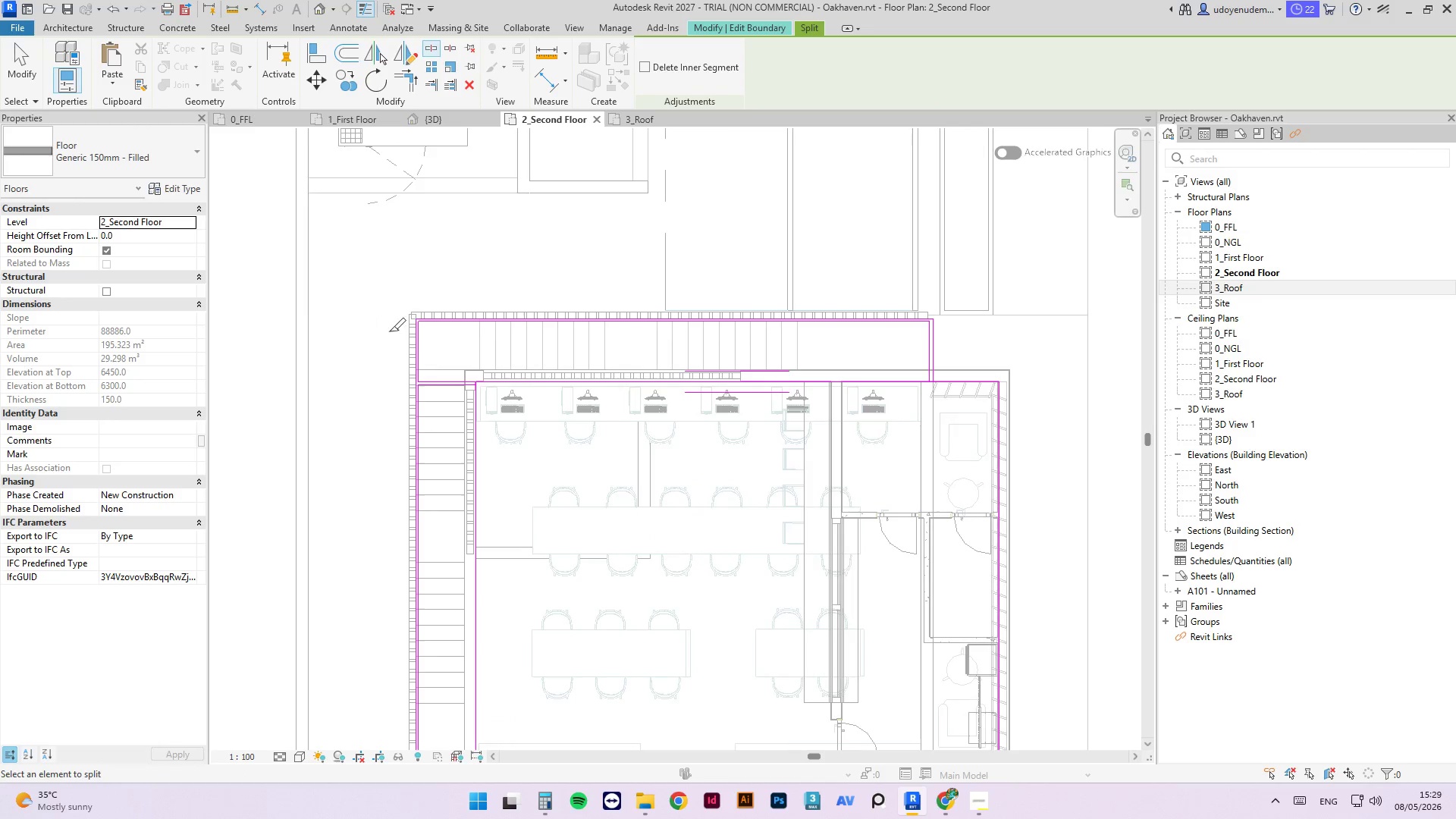 
scroll: coordinate [452, 451], scroll_direction: up, amount: 14.0
 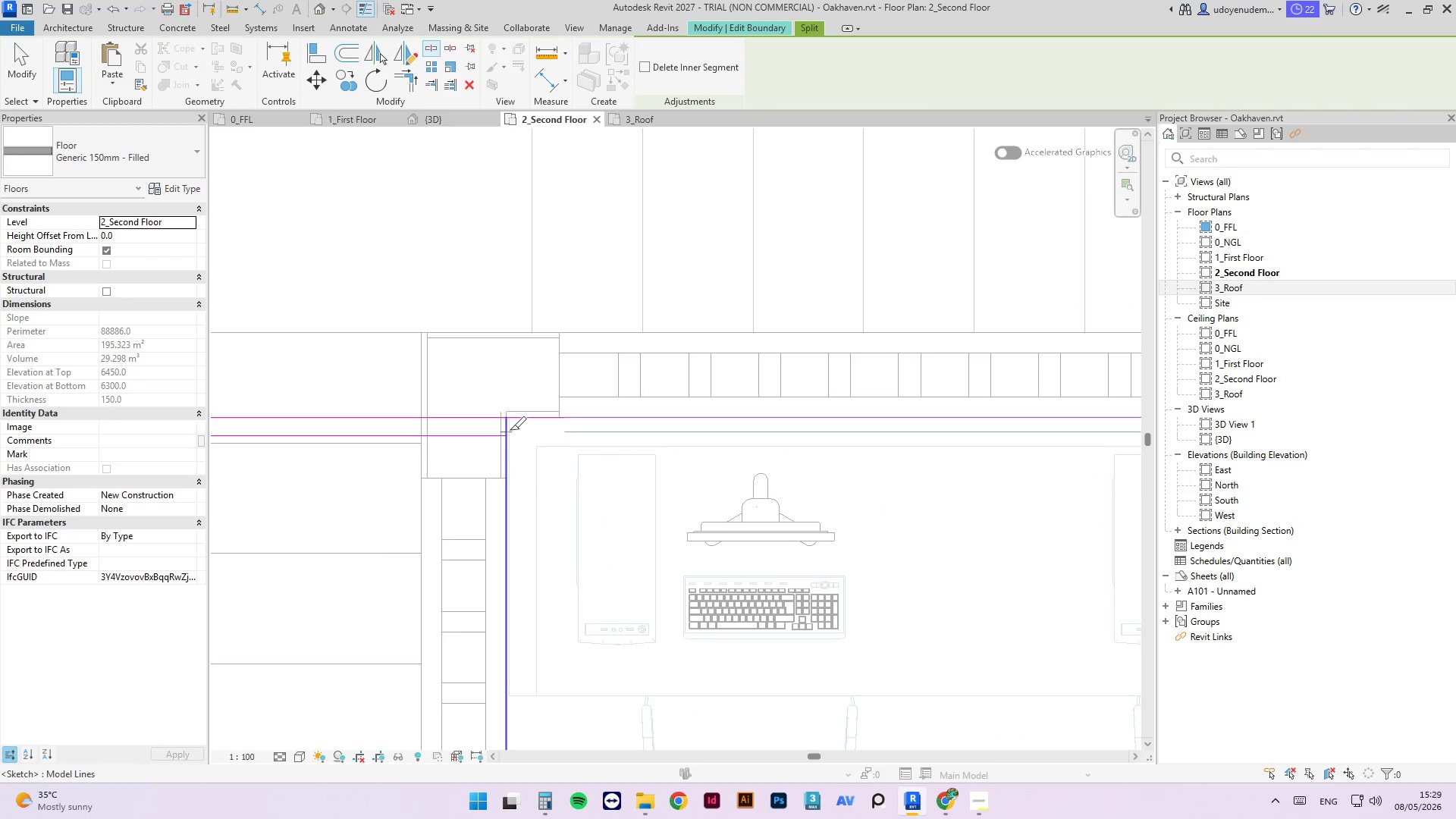 
left_click([510, 428])
 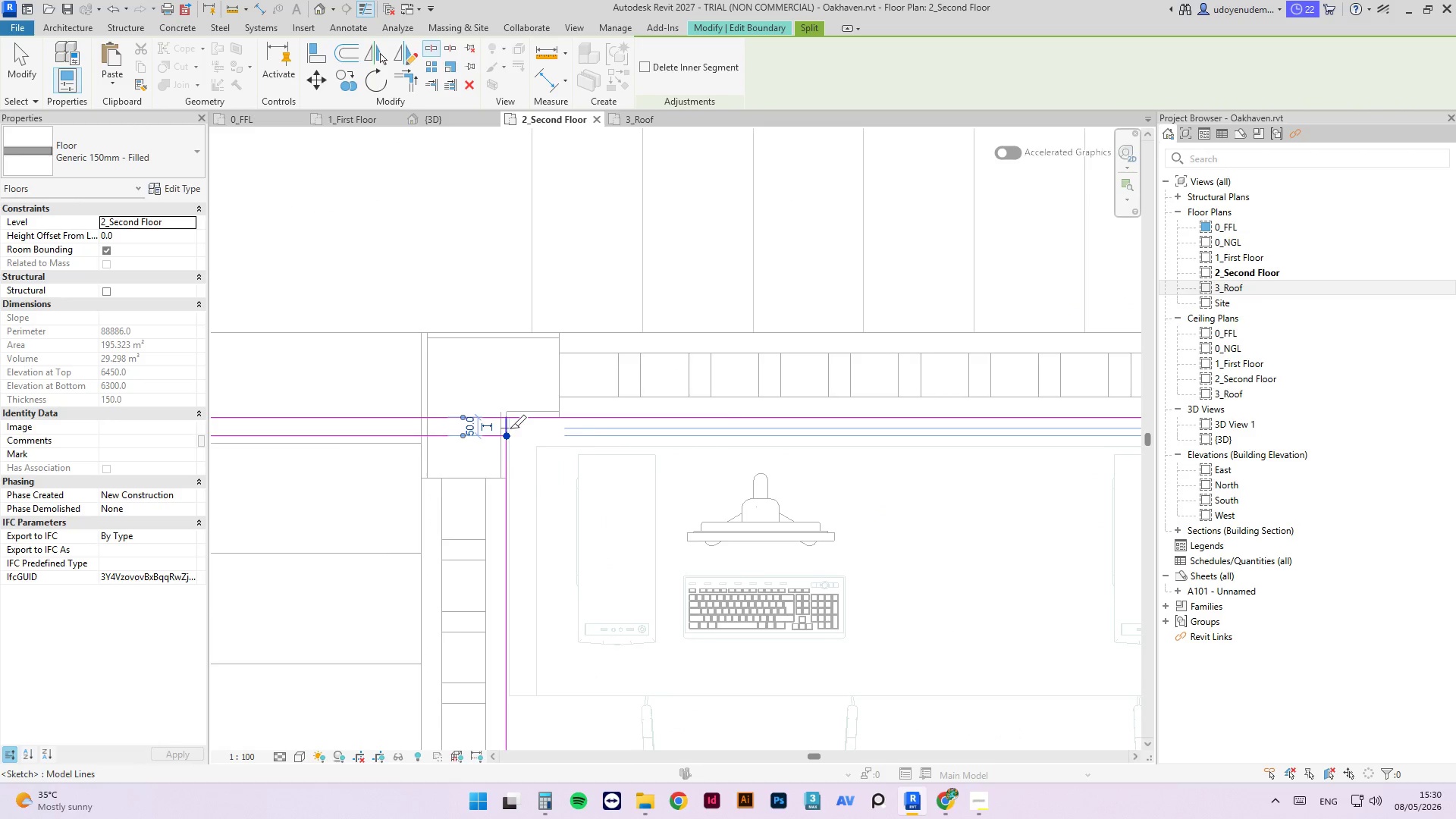 
key(Escape)
 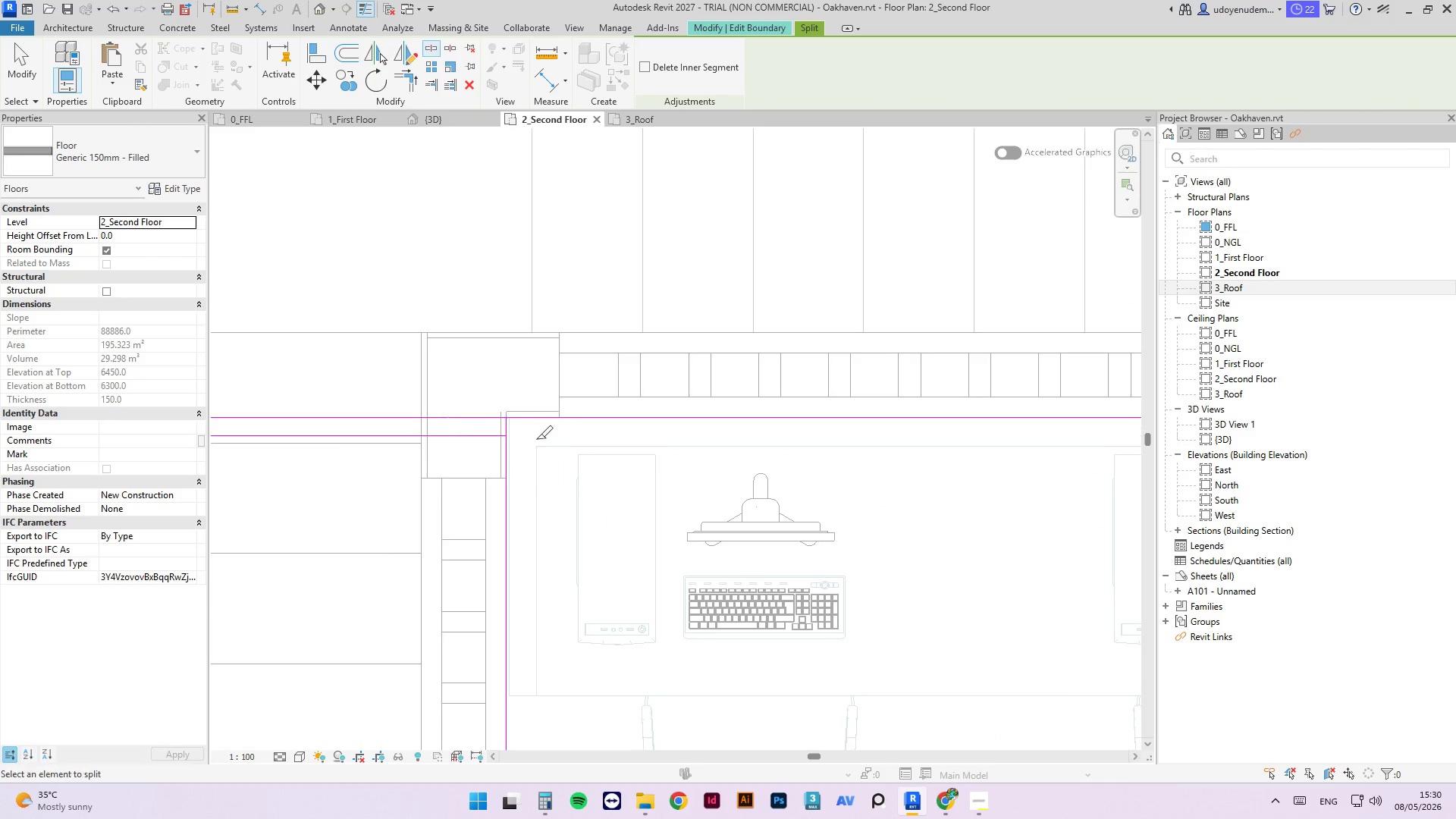 
key(Escape)
 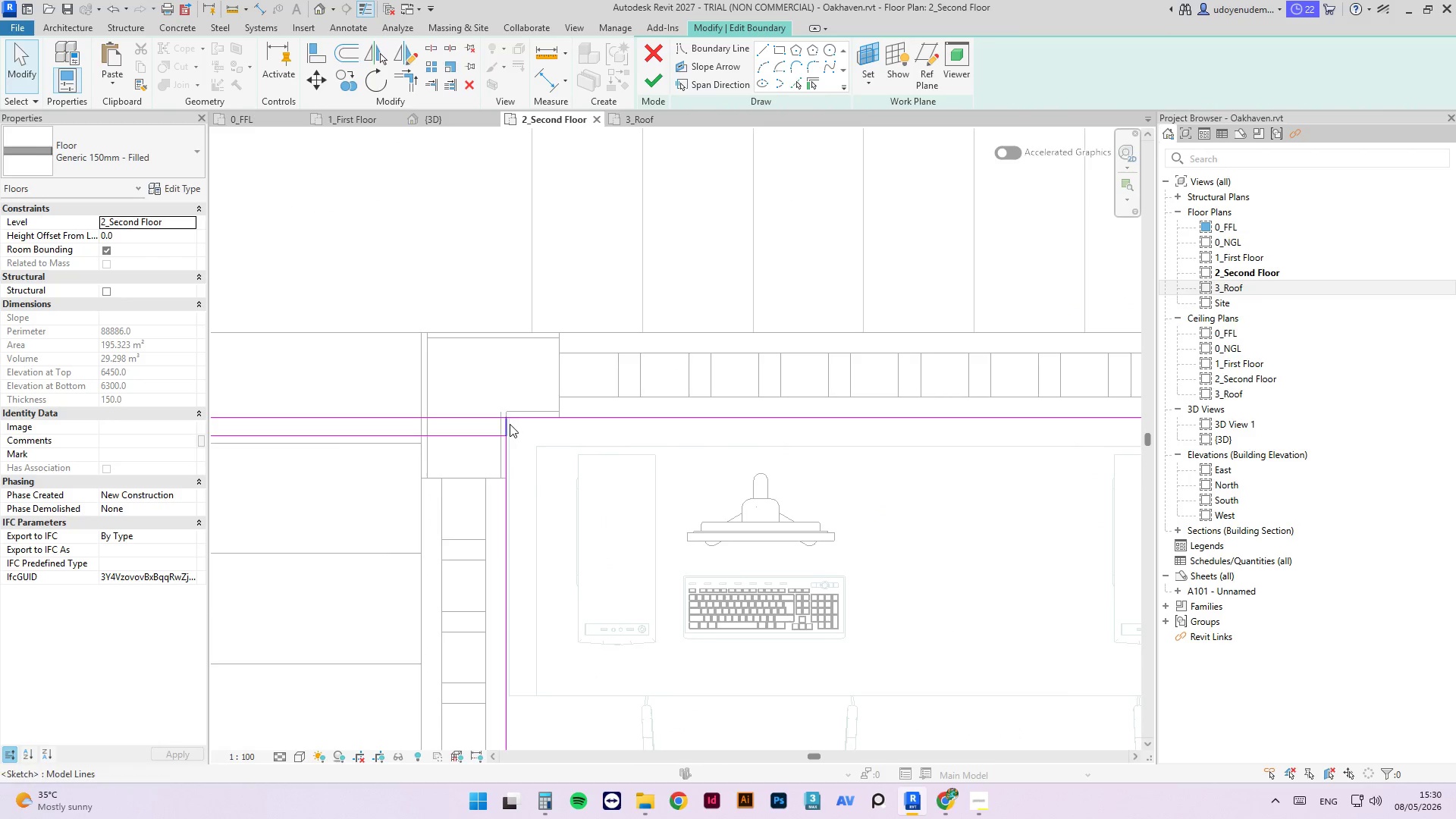 
left_click([507, 424])
 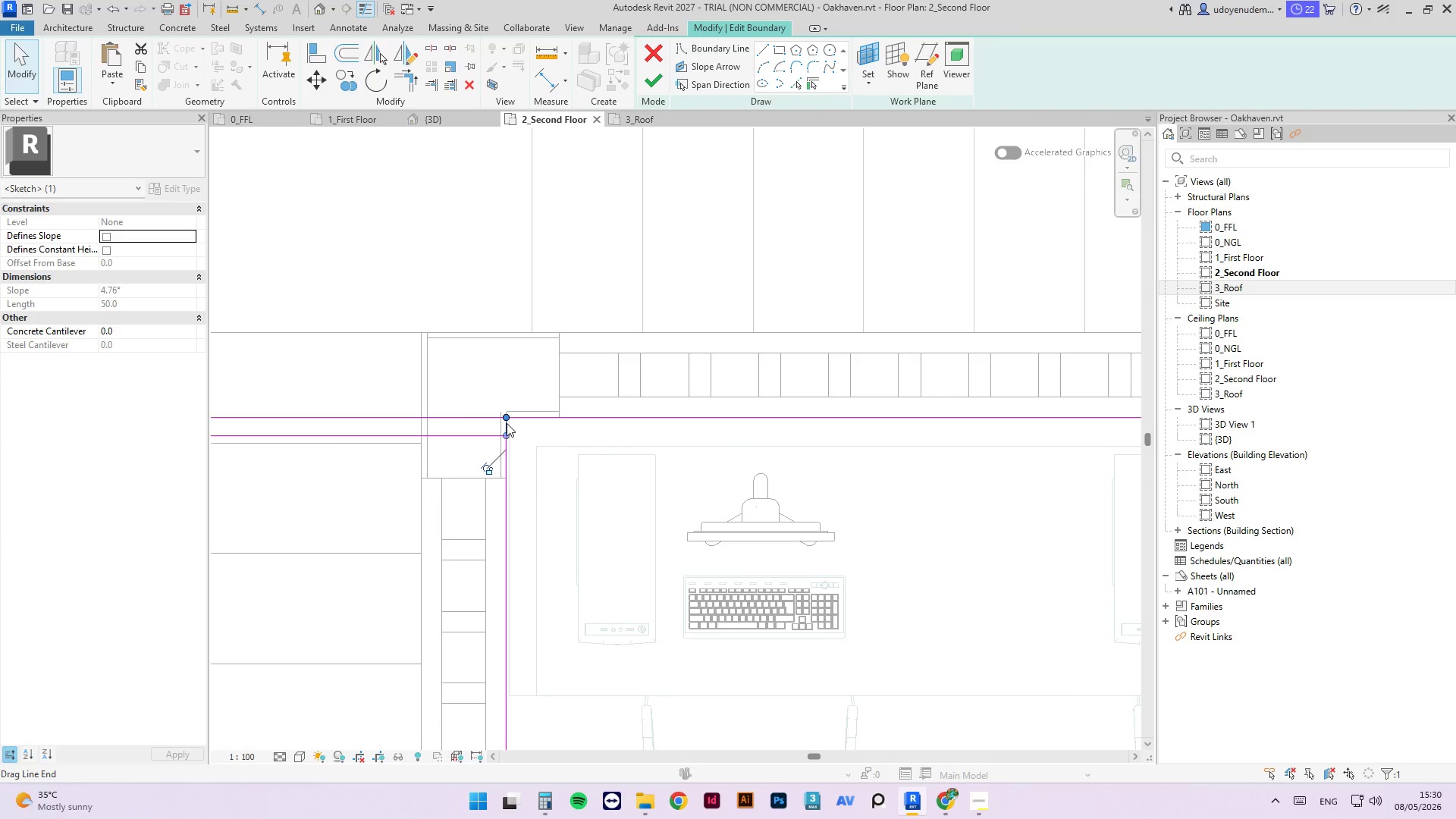 
key(Delete)
 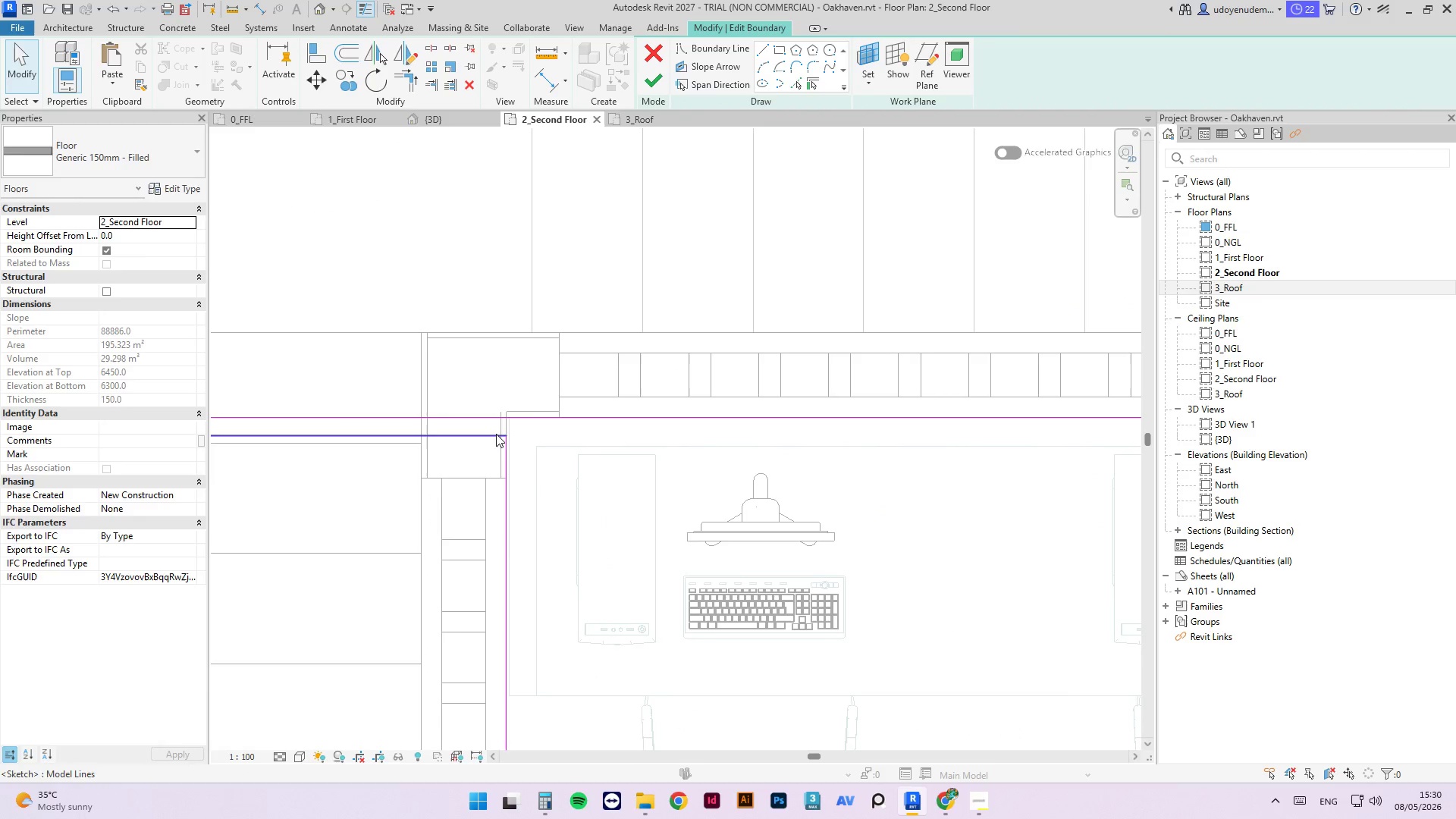 
left_click([495, 434])
 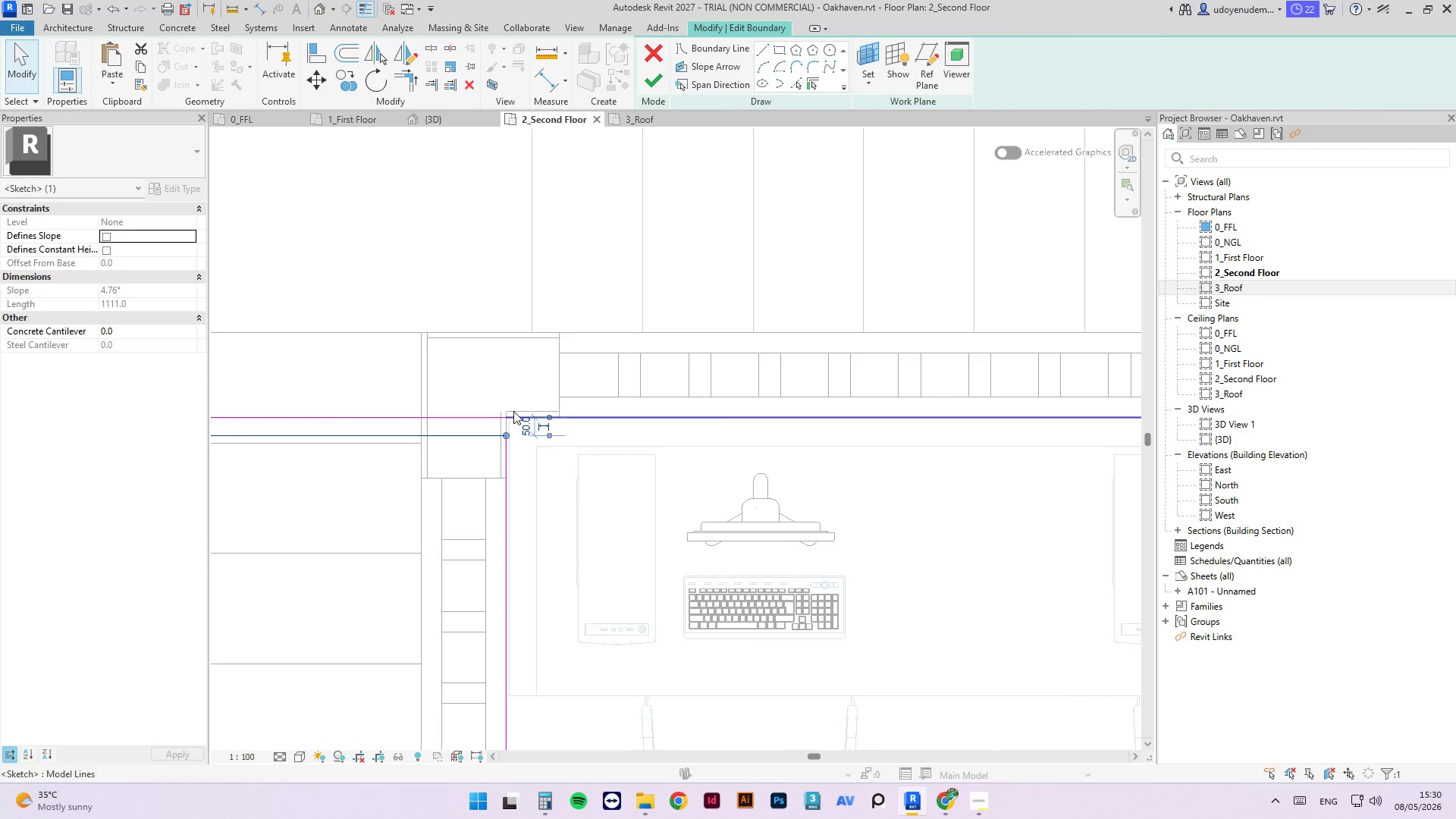 
scroll: coordinate [511, 417], scroll_direction: up, amount: 4.0
 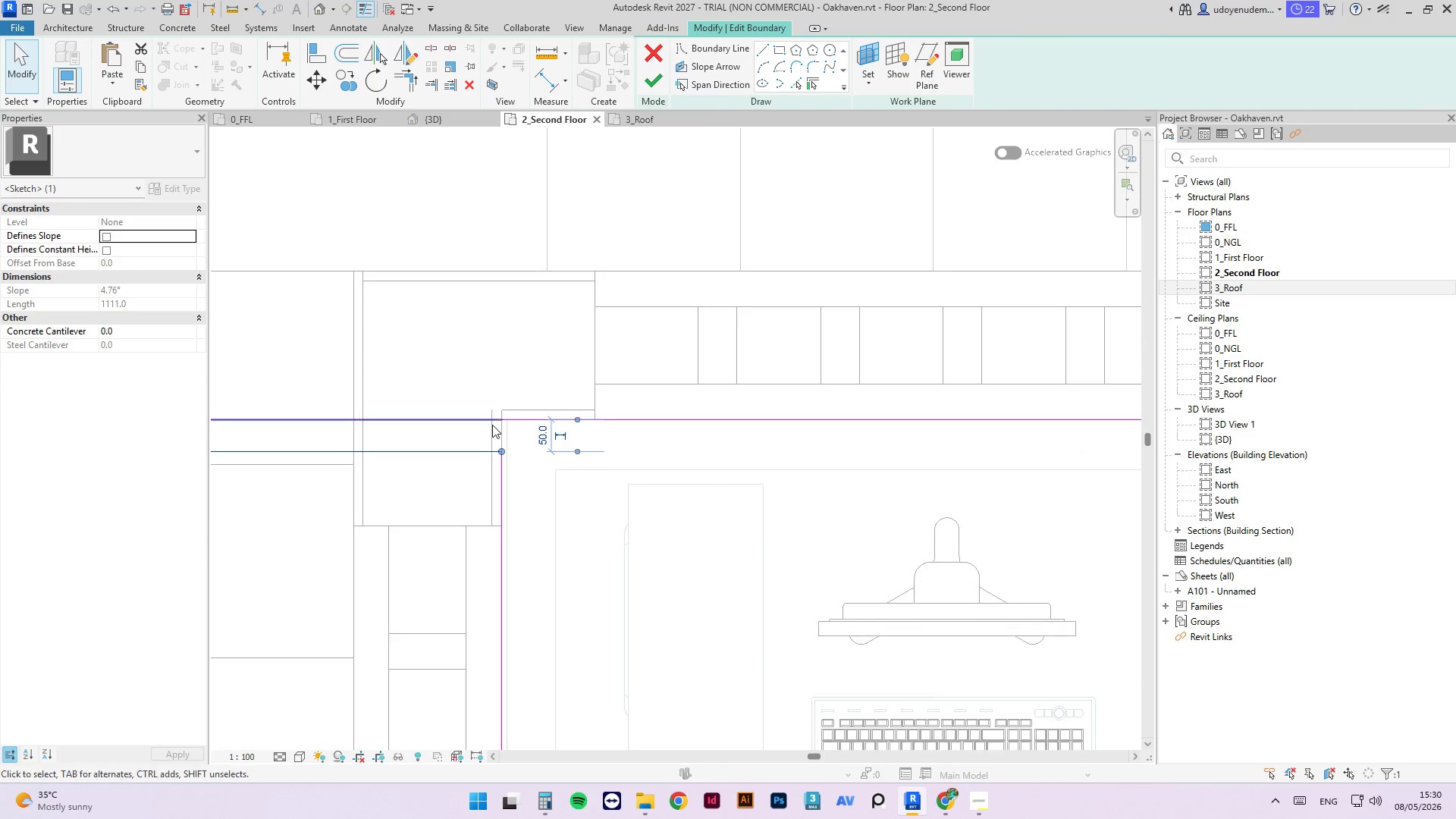 
left_click([491, 422])
 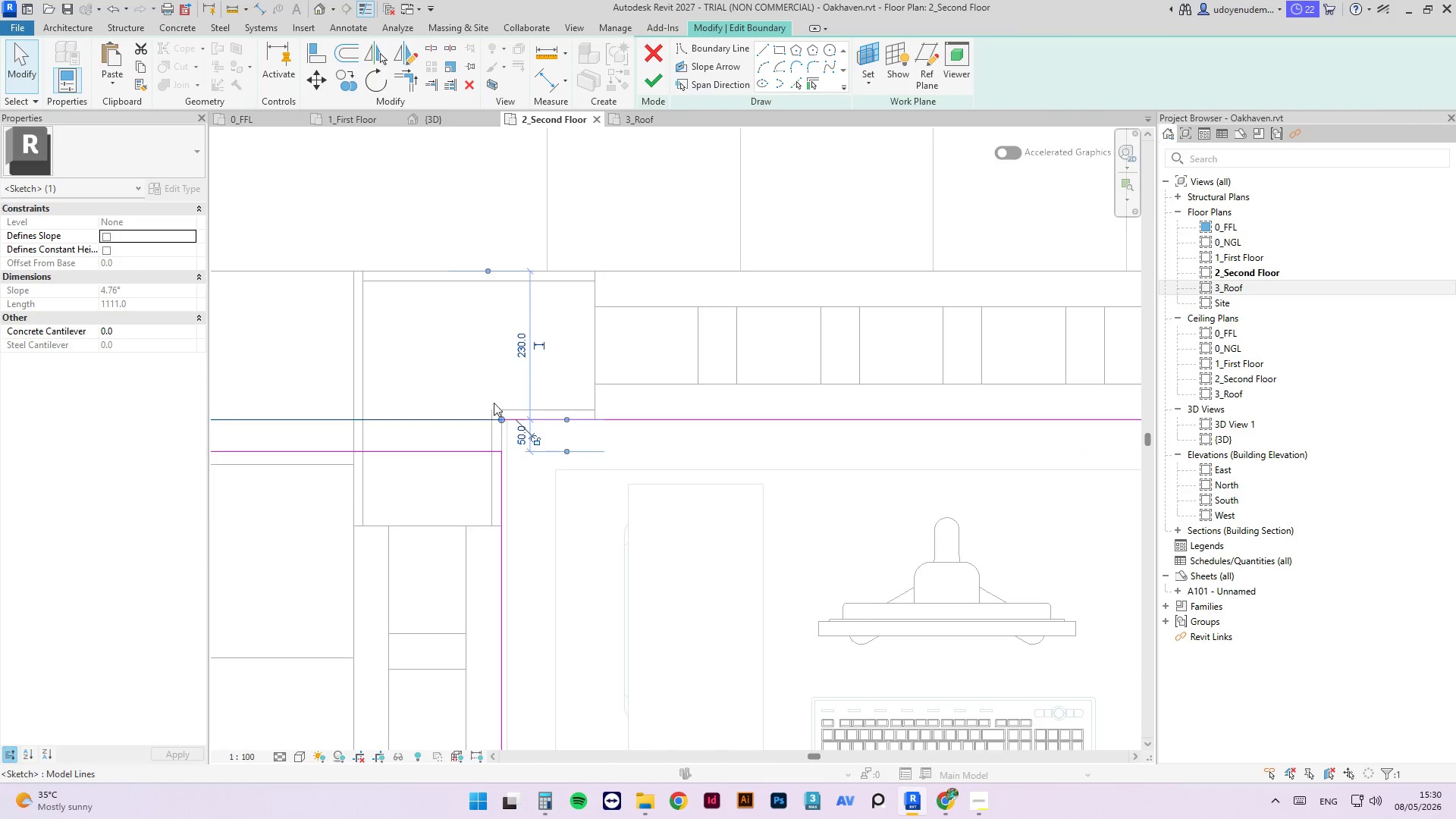 
left_click([645, 575])
 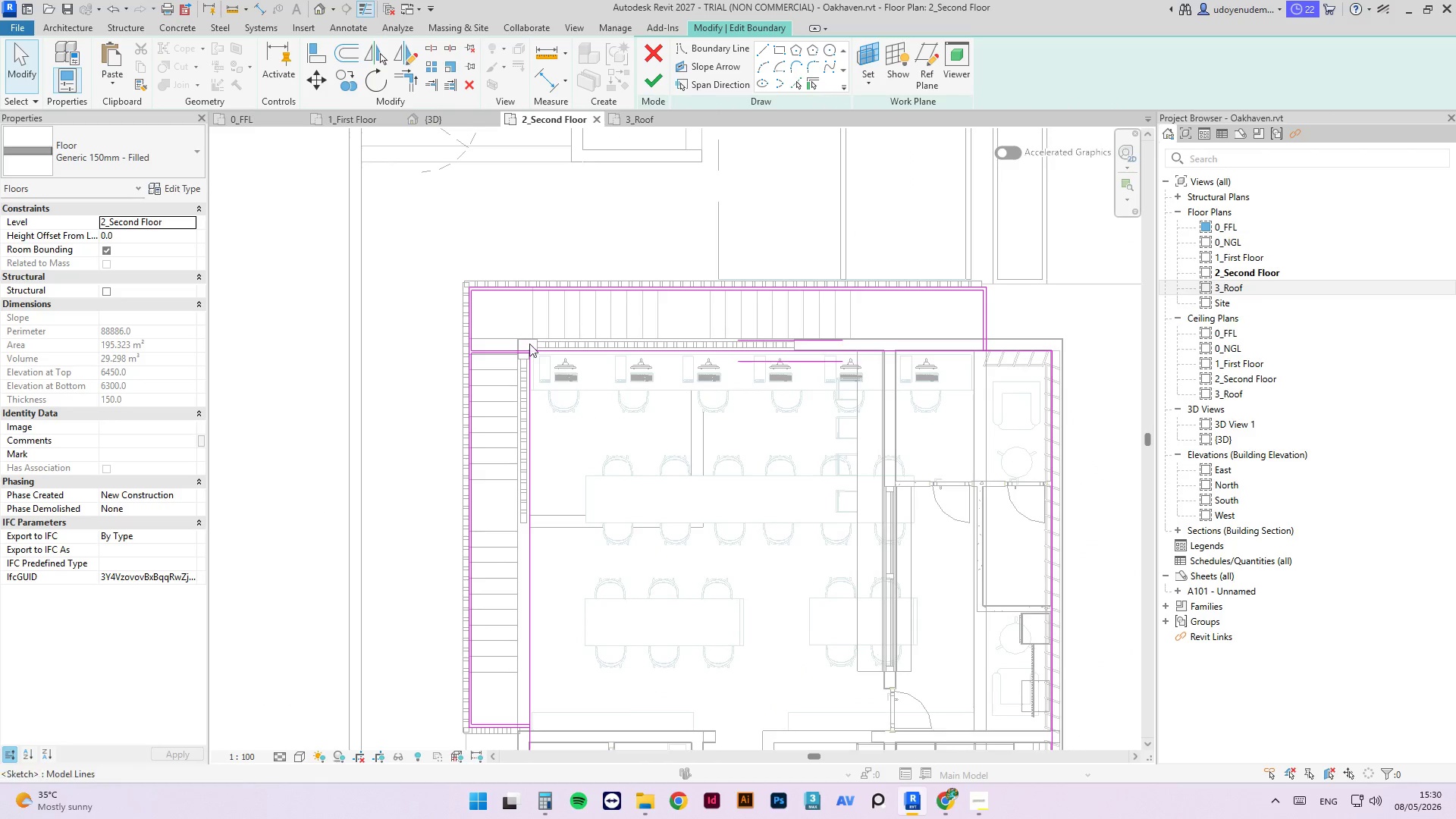 
scroll: coordinate [574, 330], scroll_direction: down, amount: 20.0
 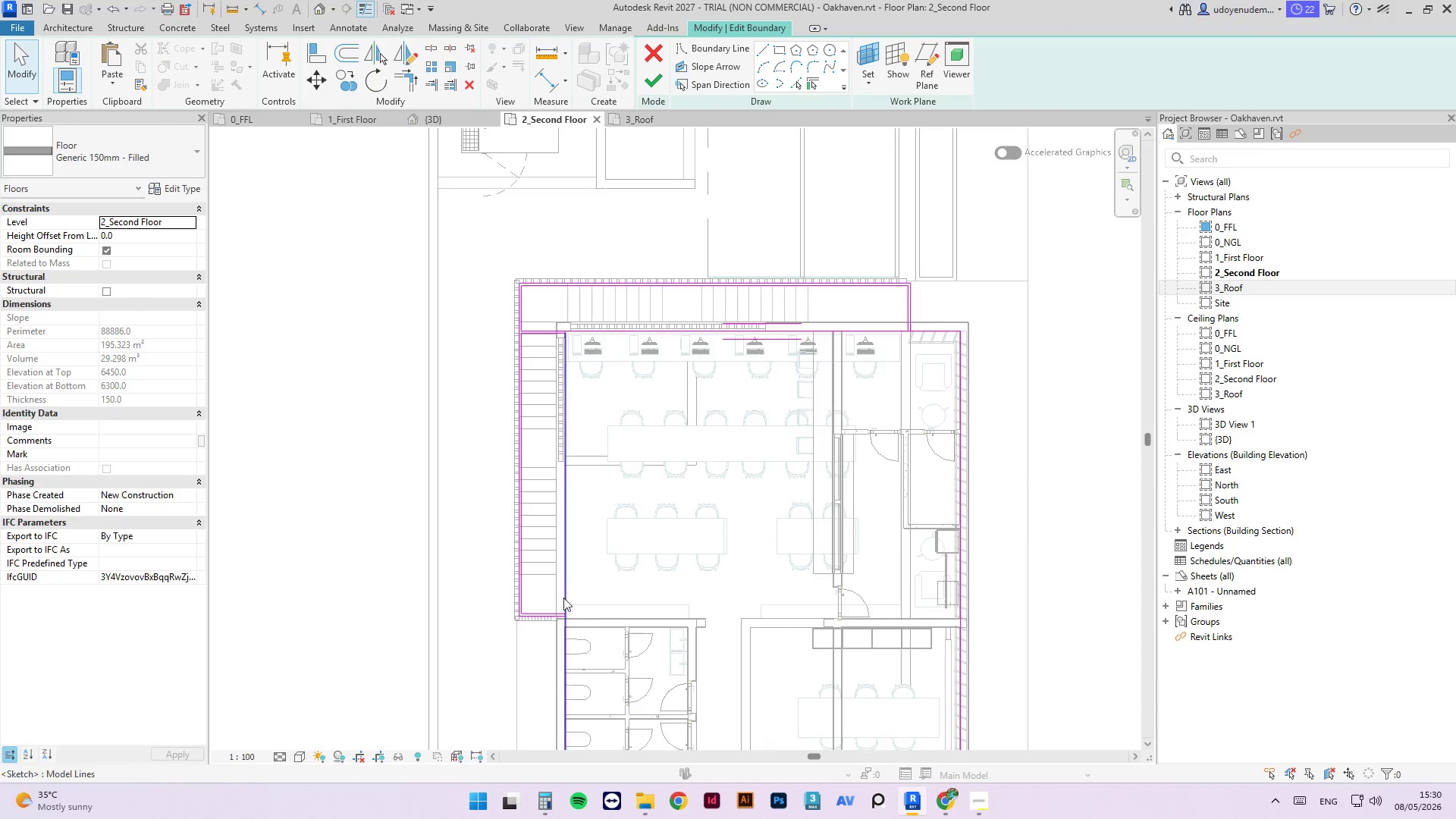 
scroll: coordinate [589, 607], scroll_direction: up, amount: 15.0
 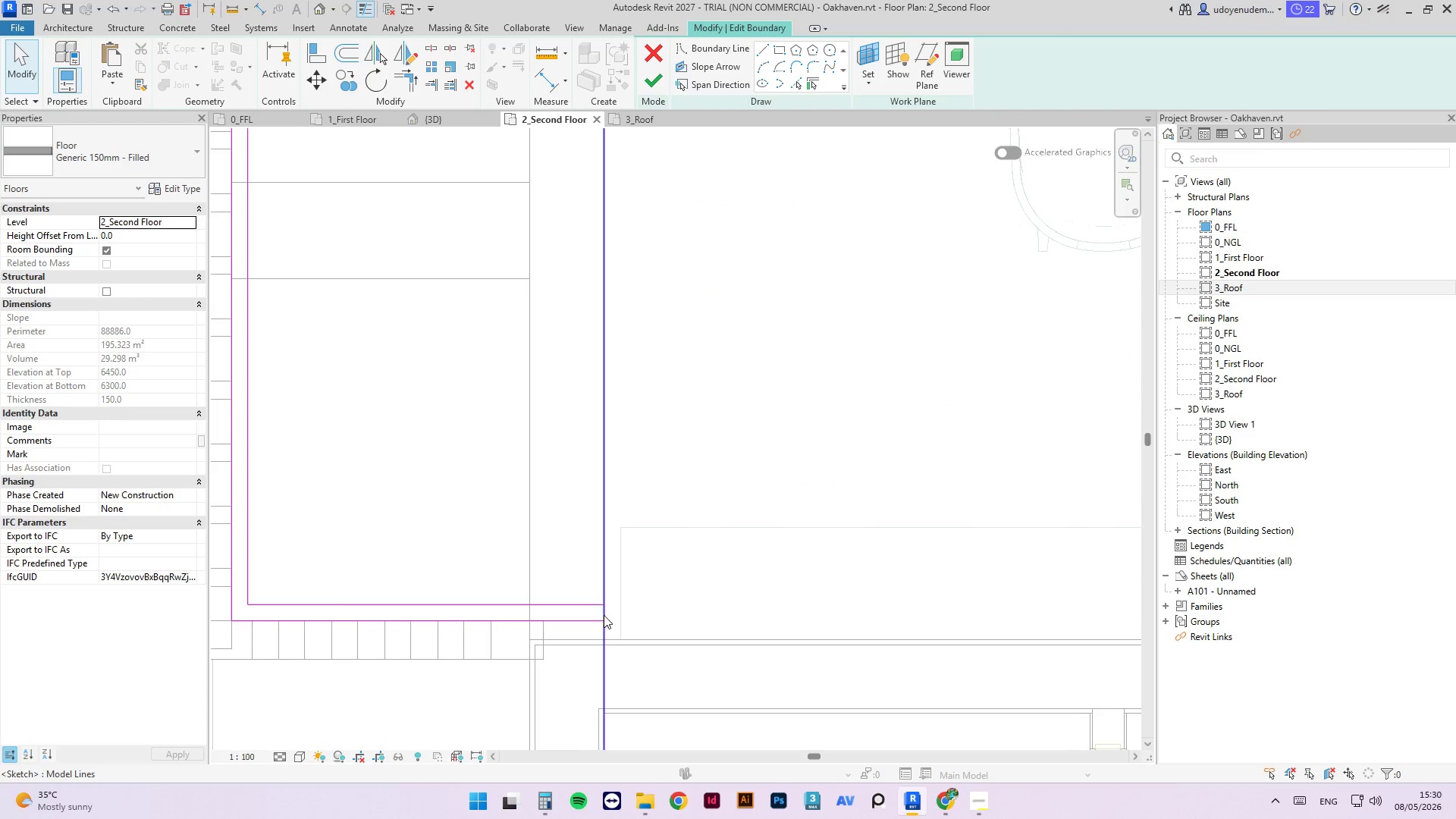 
left_click([605, 615])
 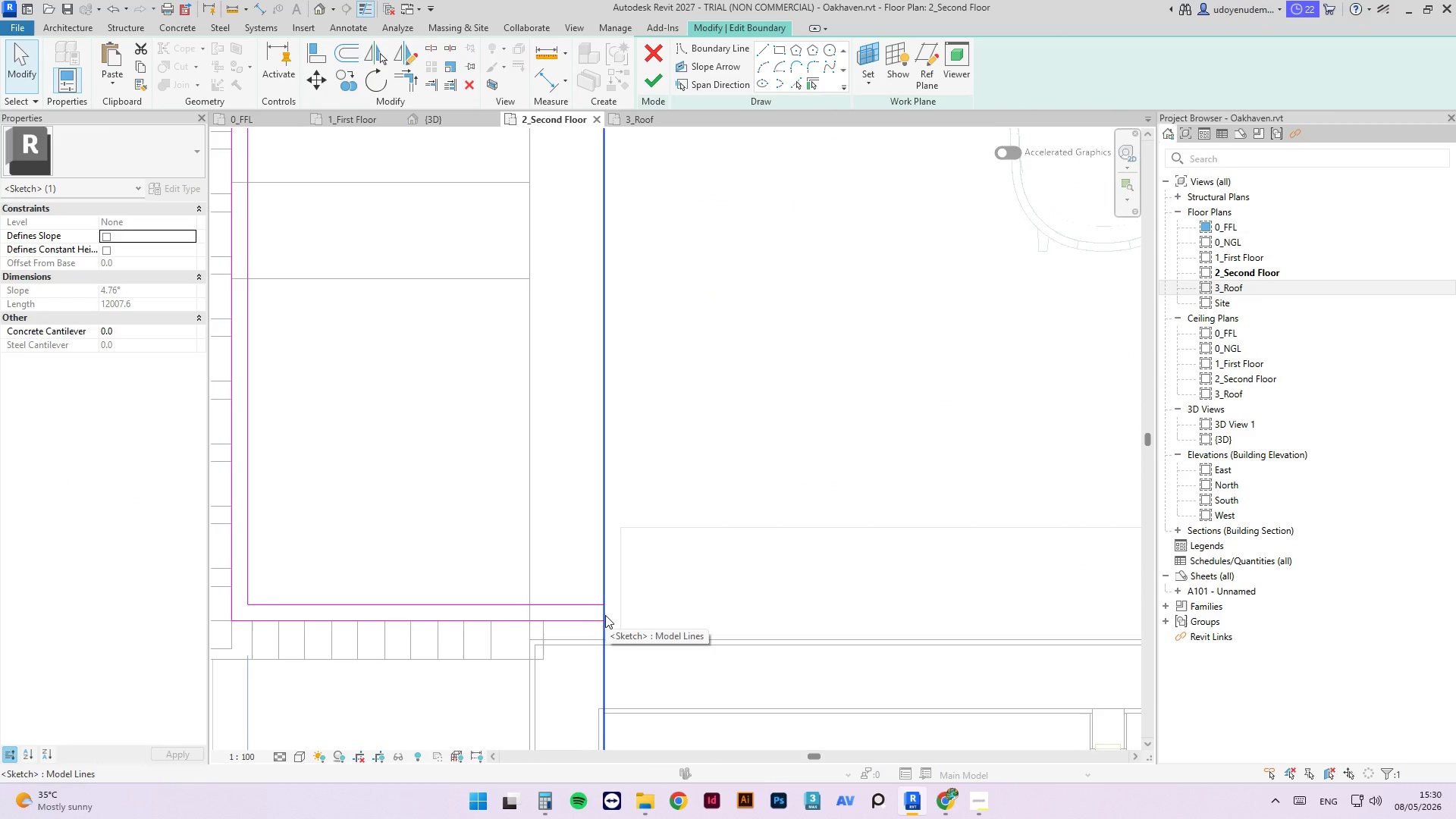 
type(sl)
 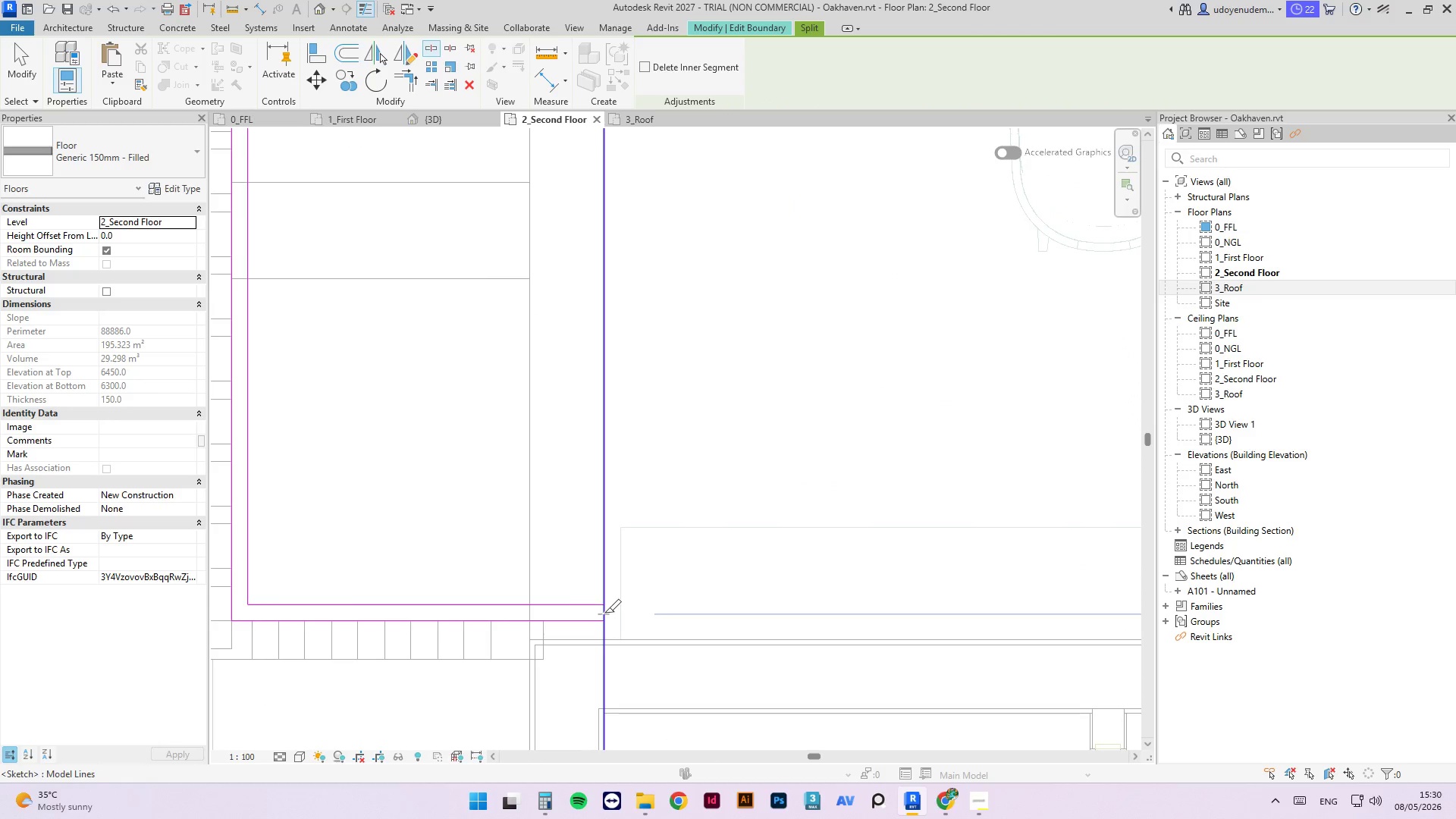 
left_click([604, 613])
 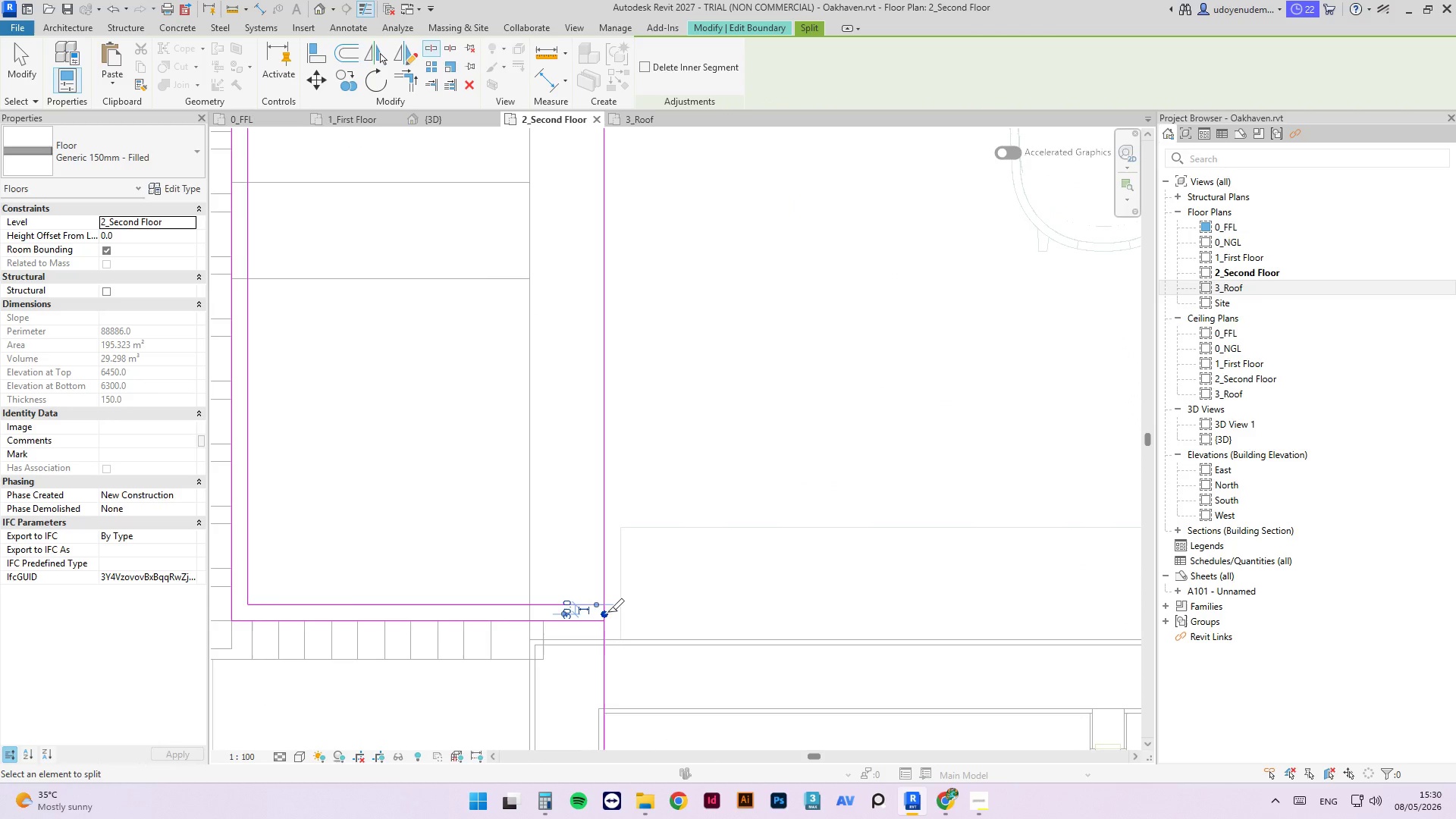 
key(Escape)
 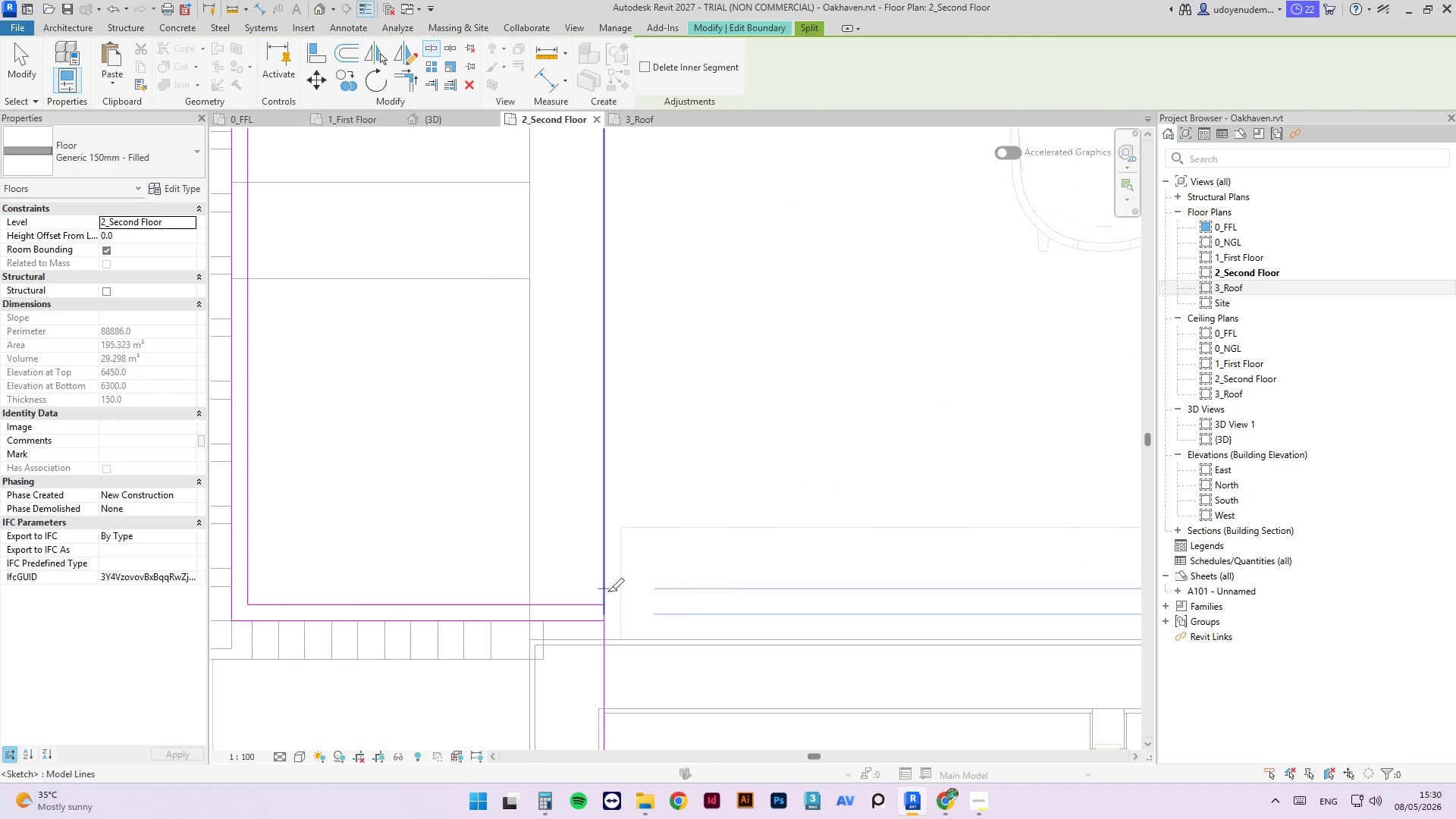 
type(tr)
 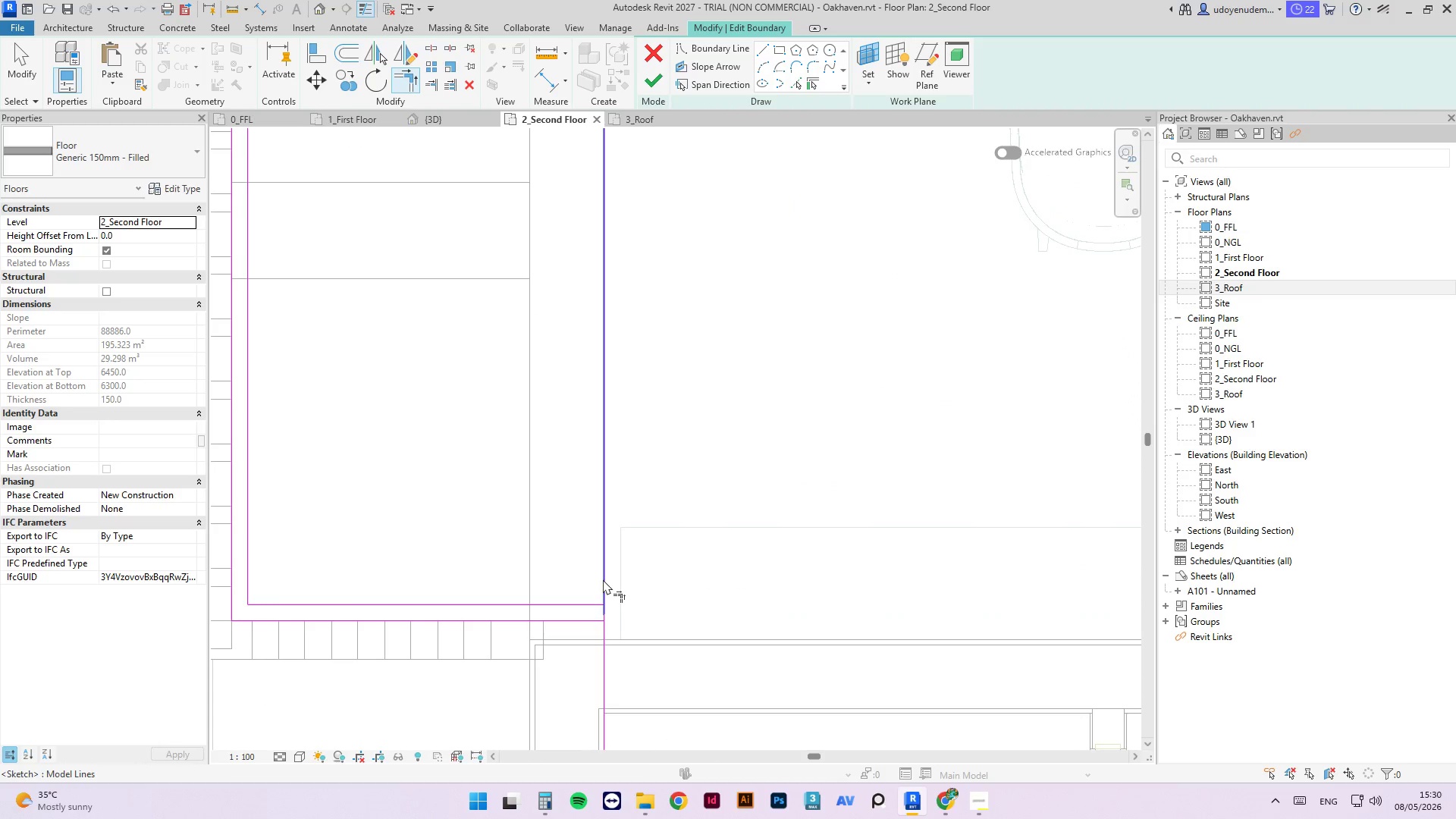 
left_click([603, 579])
 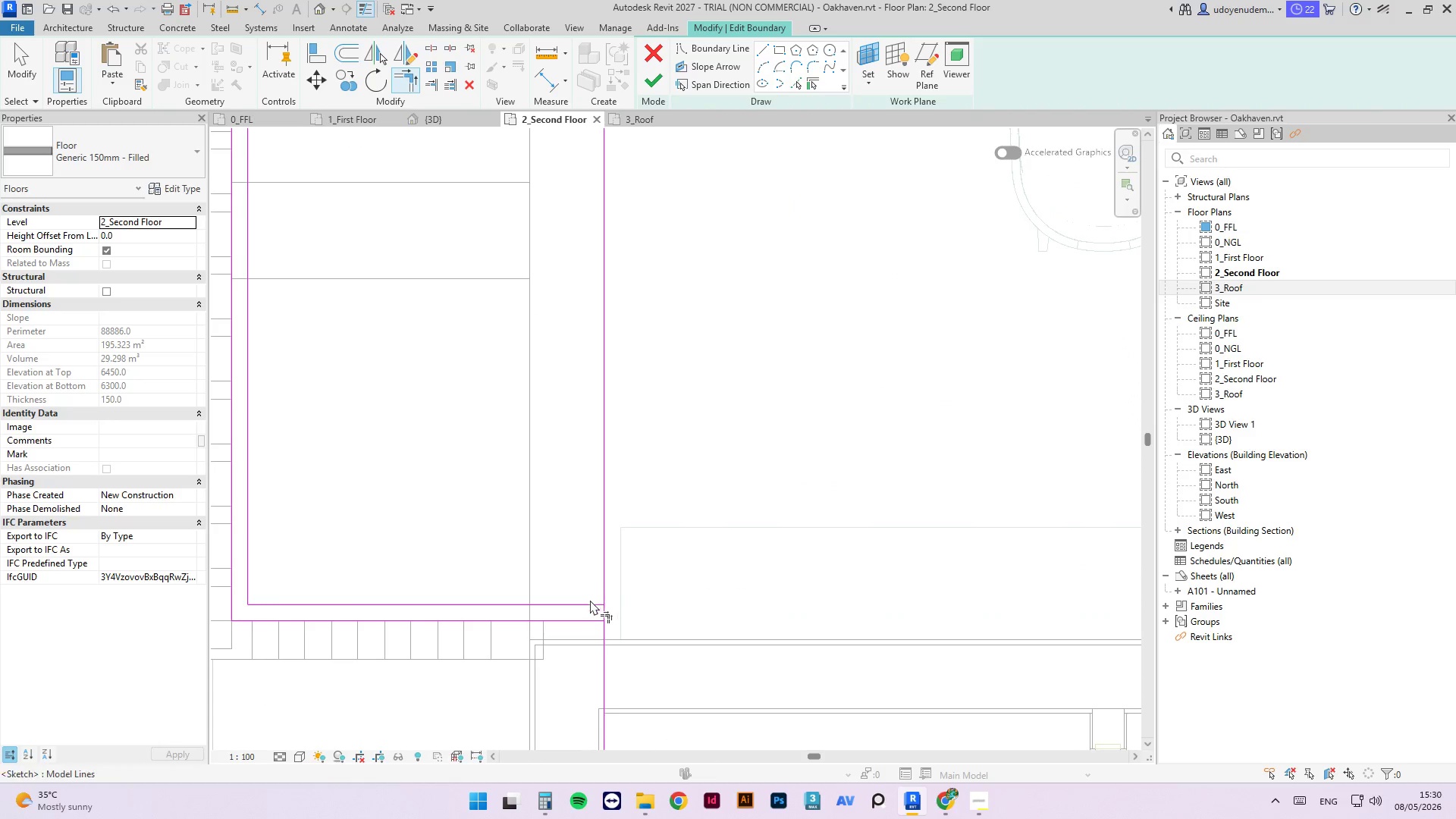 
left_click([589, 604])
 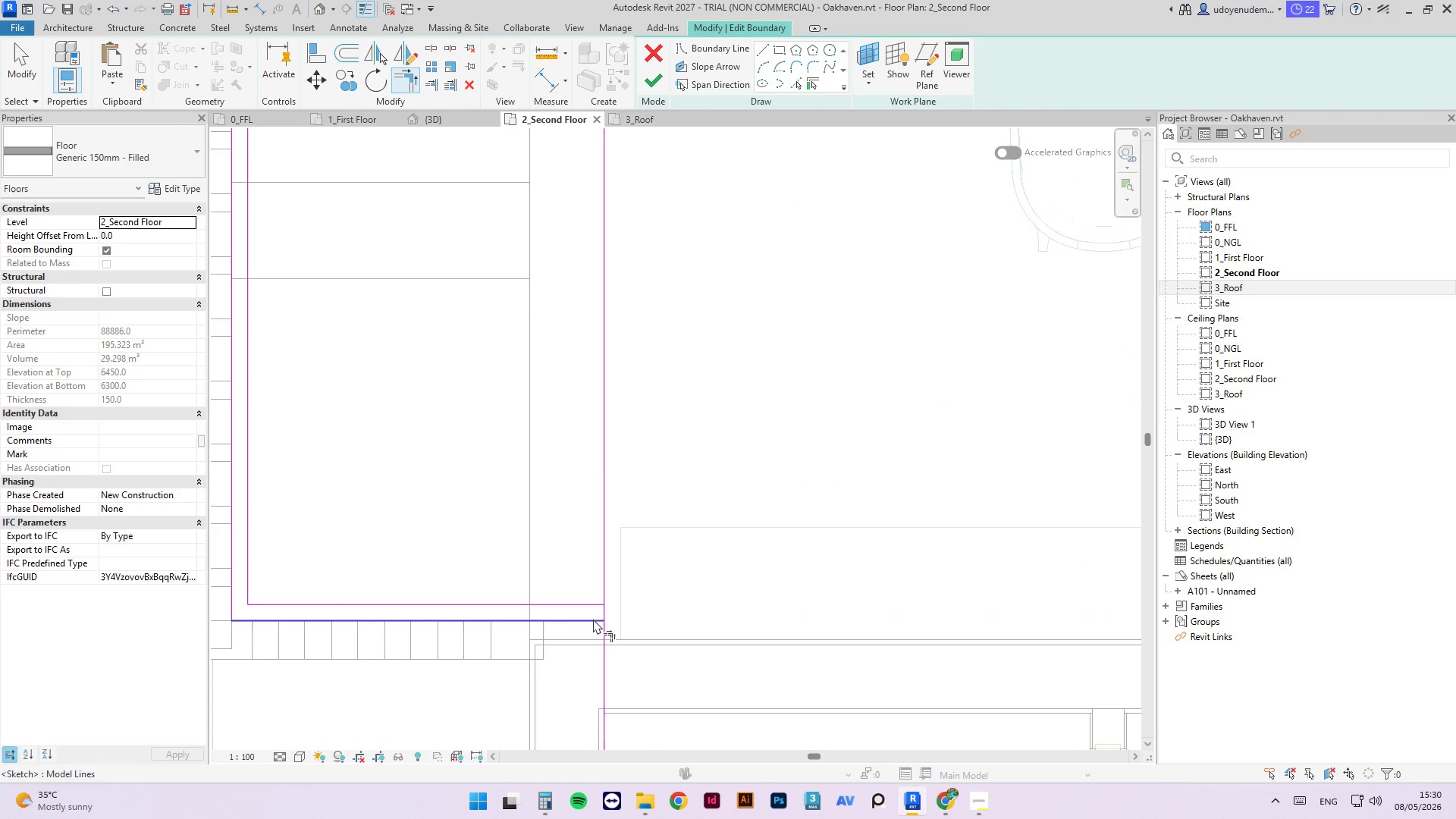 
left_click([593, 620])
 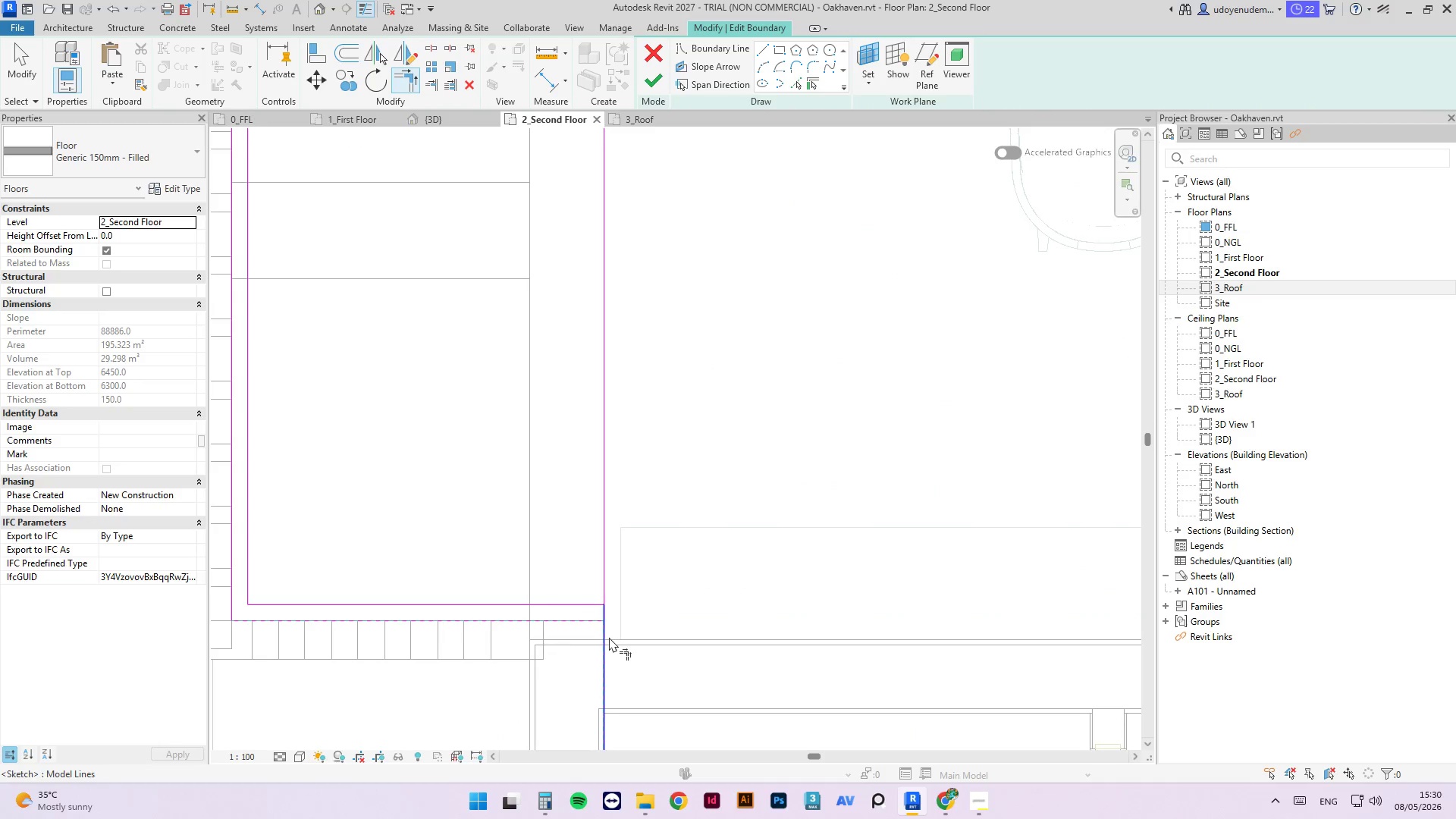 
left_click([604, 637])
 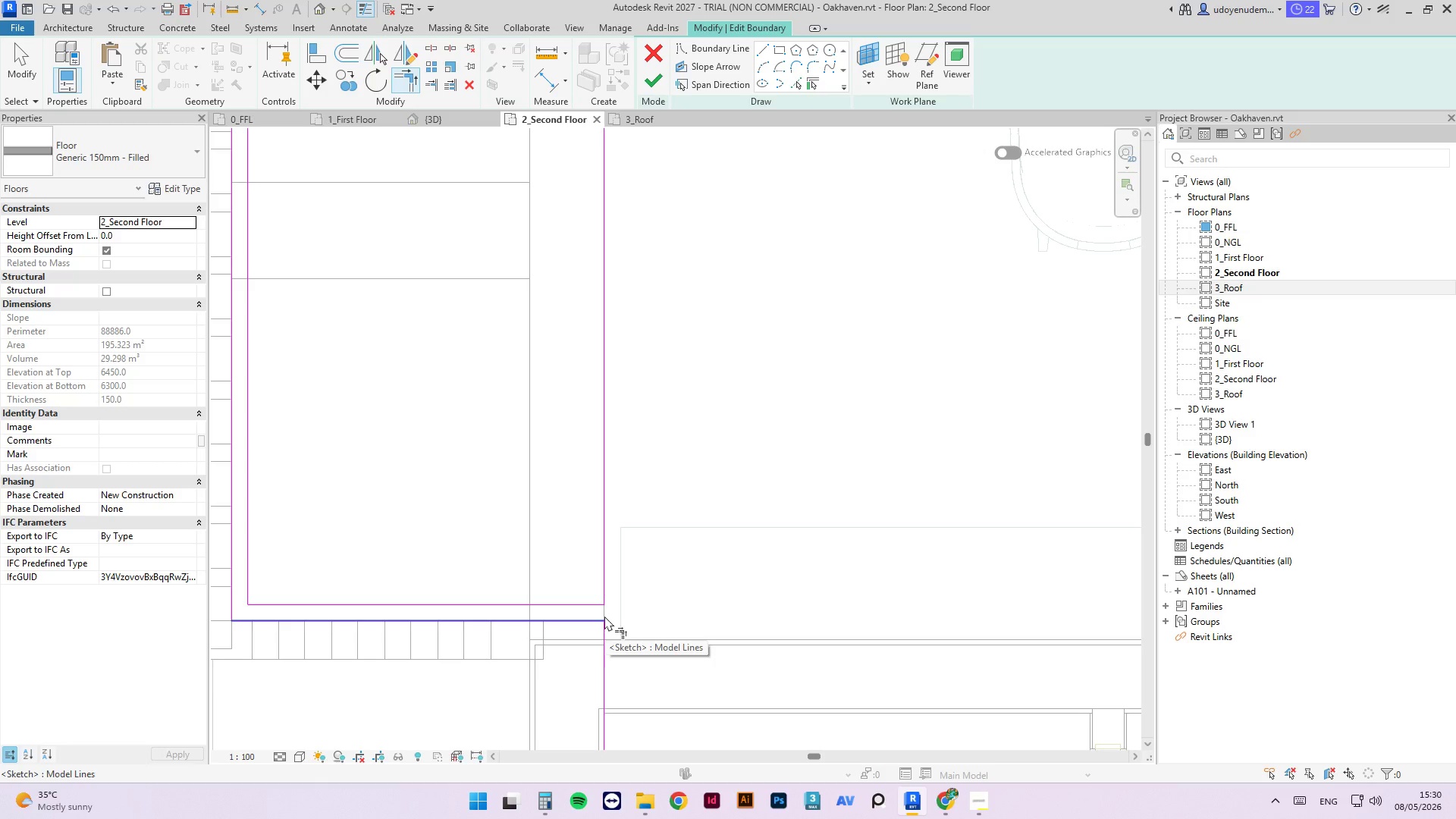 
scroll: coordinate [500, 564], scroll_direction: down, amount: 11.0
 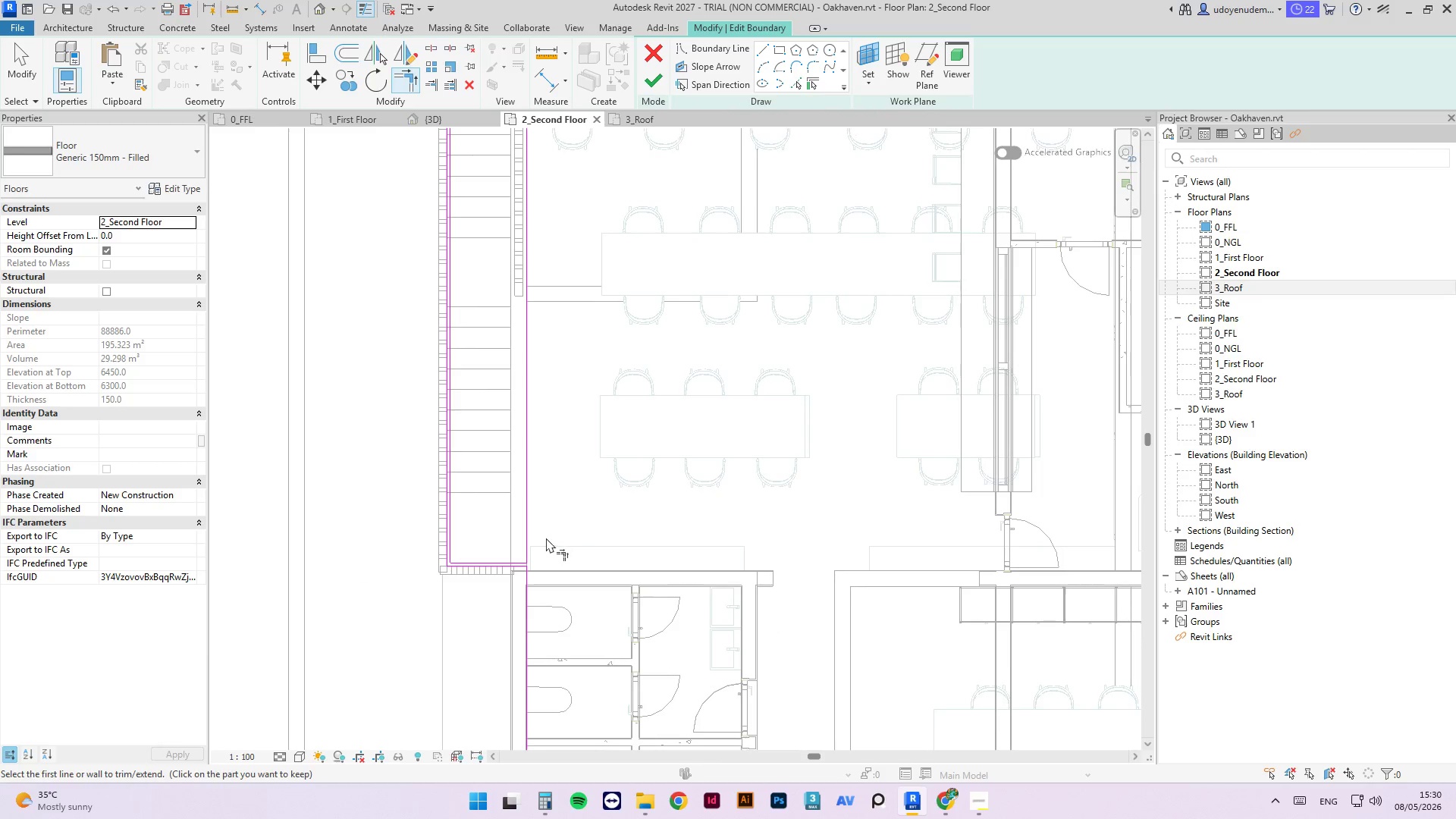 
key(Escape)
 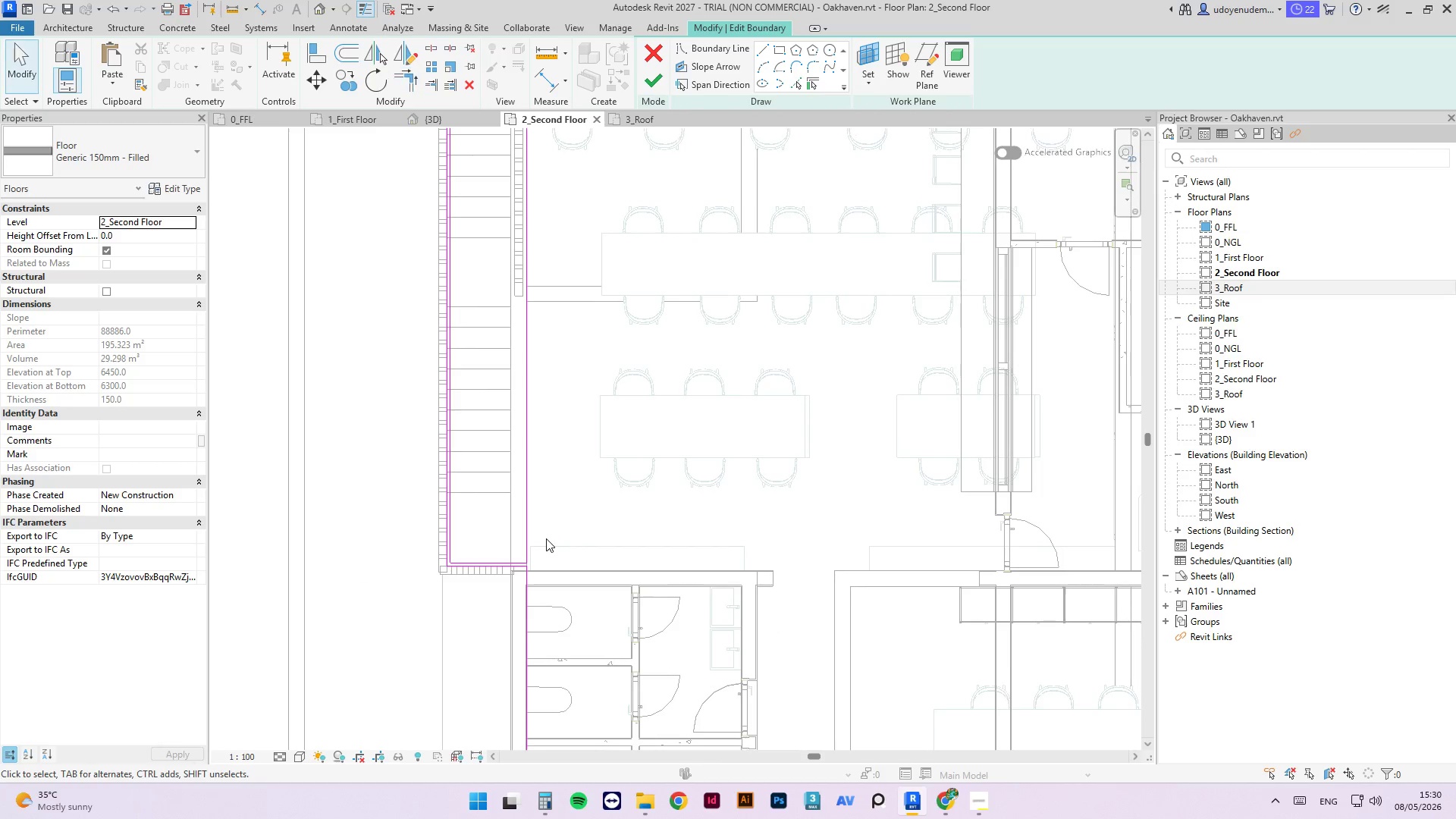 
key(Escape)
 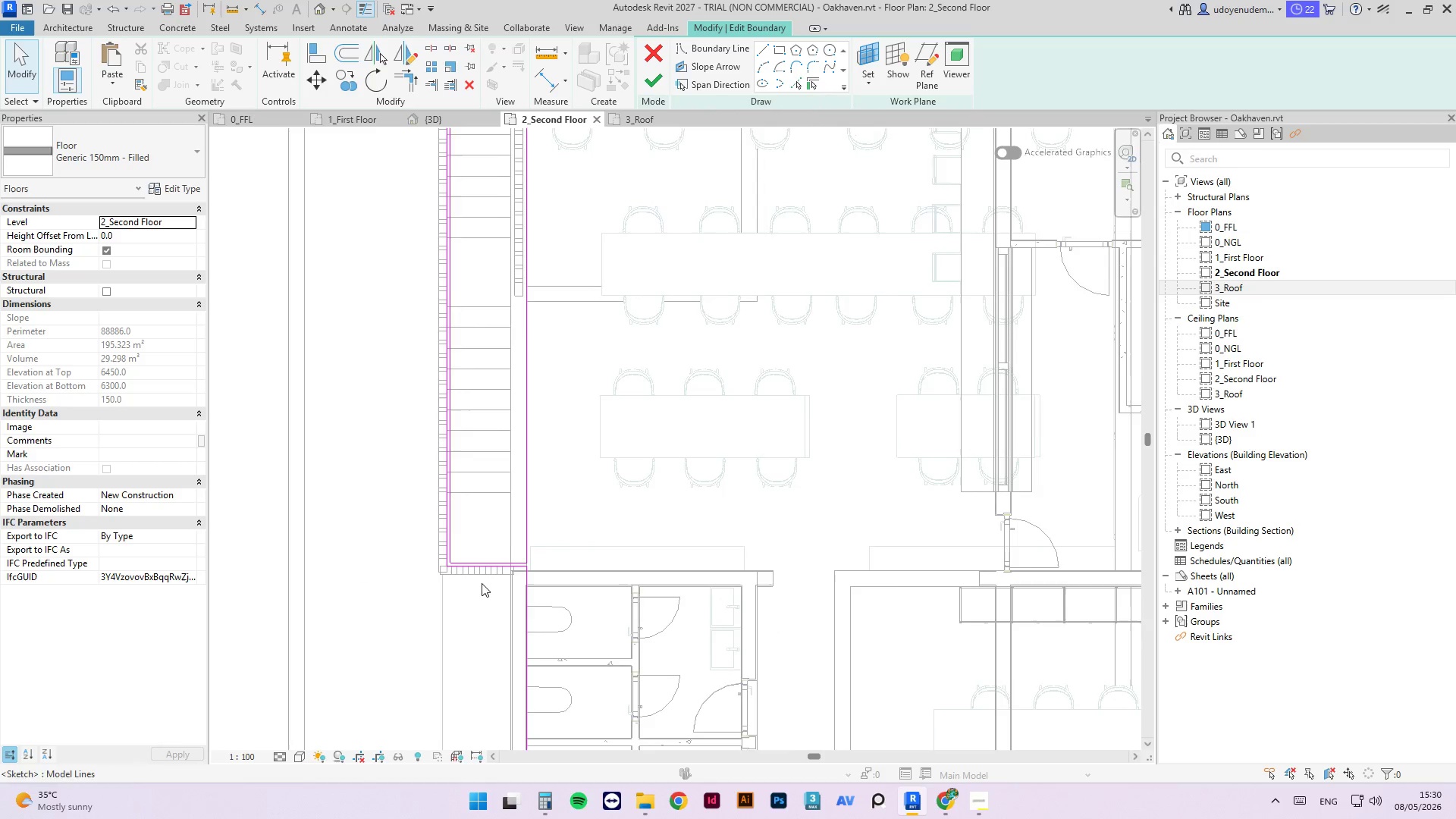 
scroll: coordinate [695, 456], scroll_direction: up, amount: 8.0
 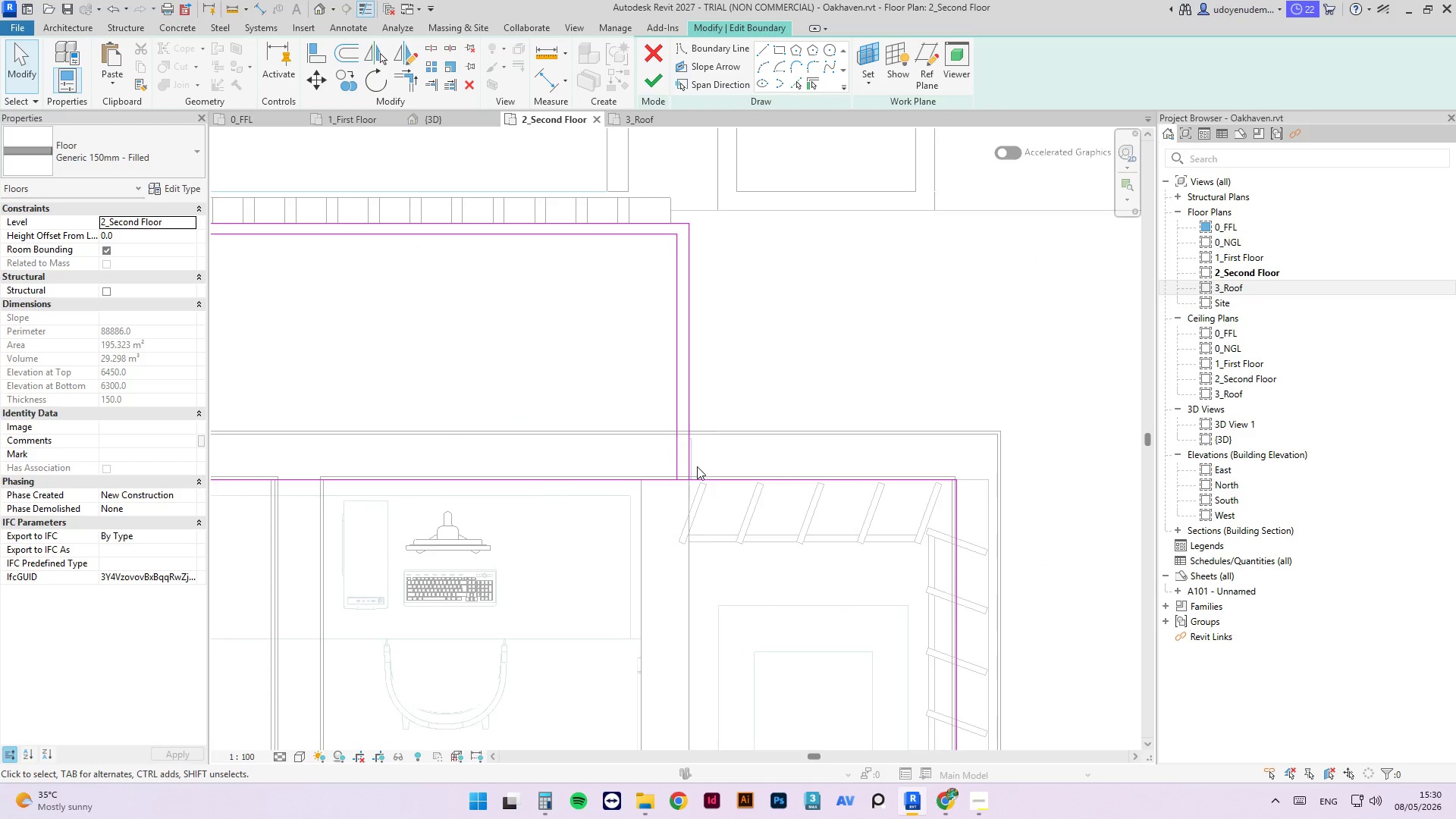 
type(sl)
 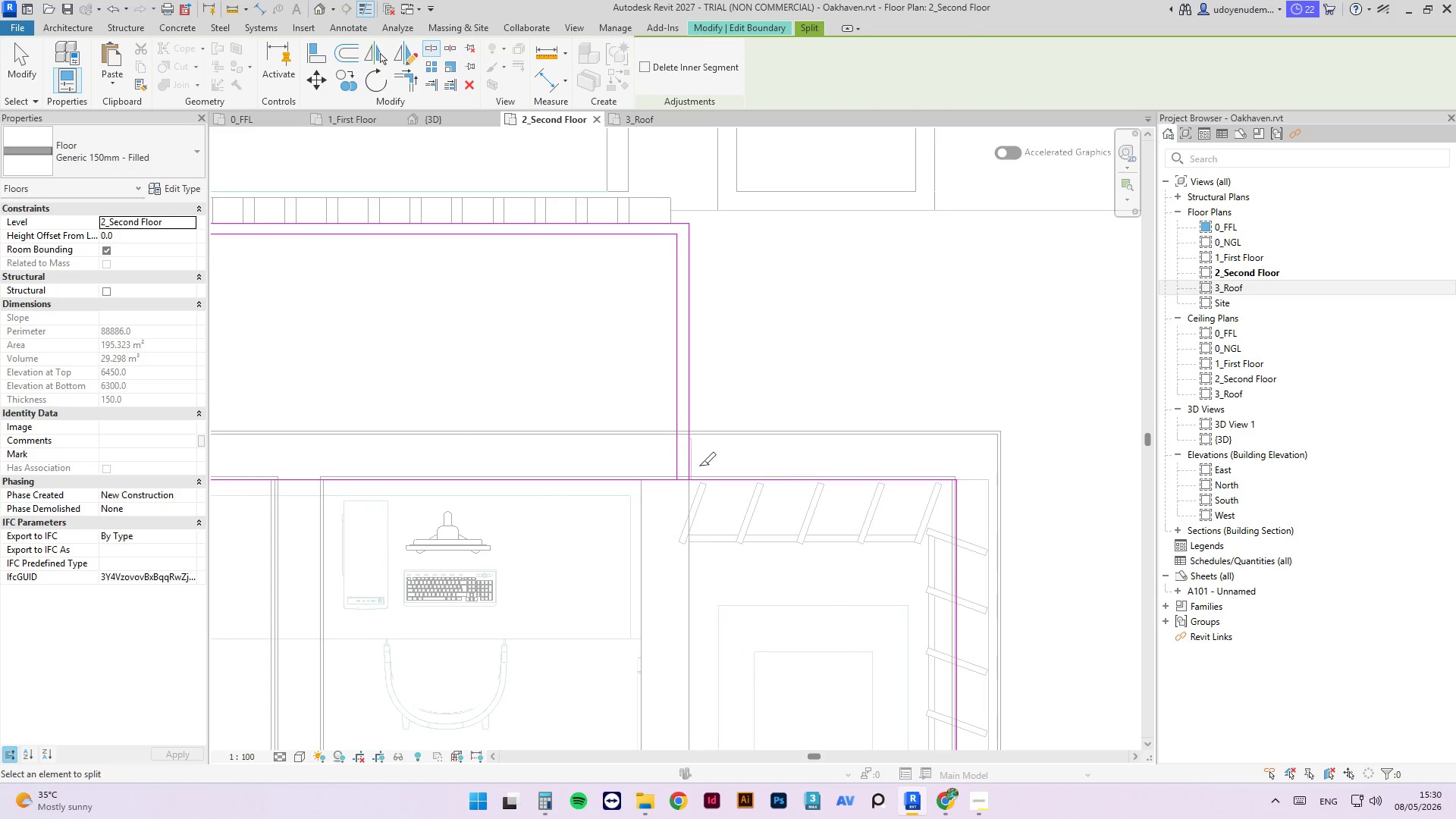 
scroll: coordinate [701, 479], scroll_direction: up, amount: 4.0
 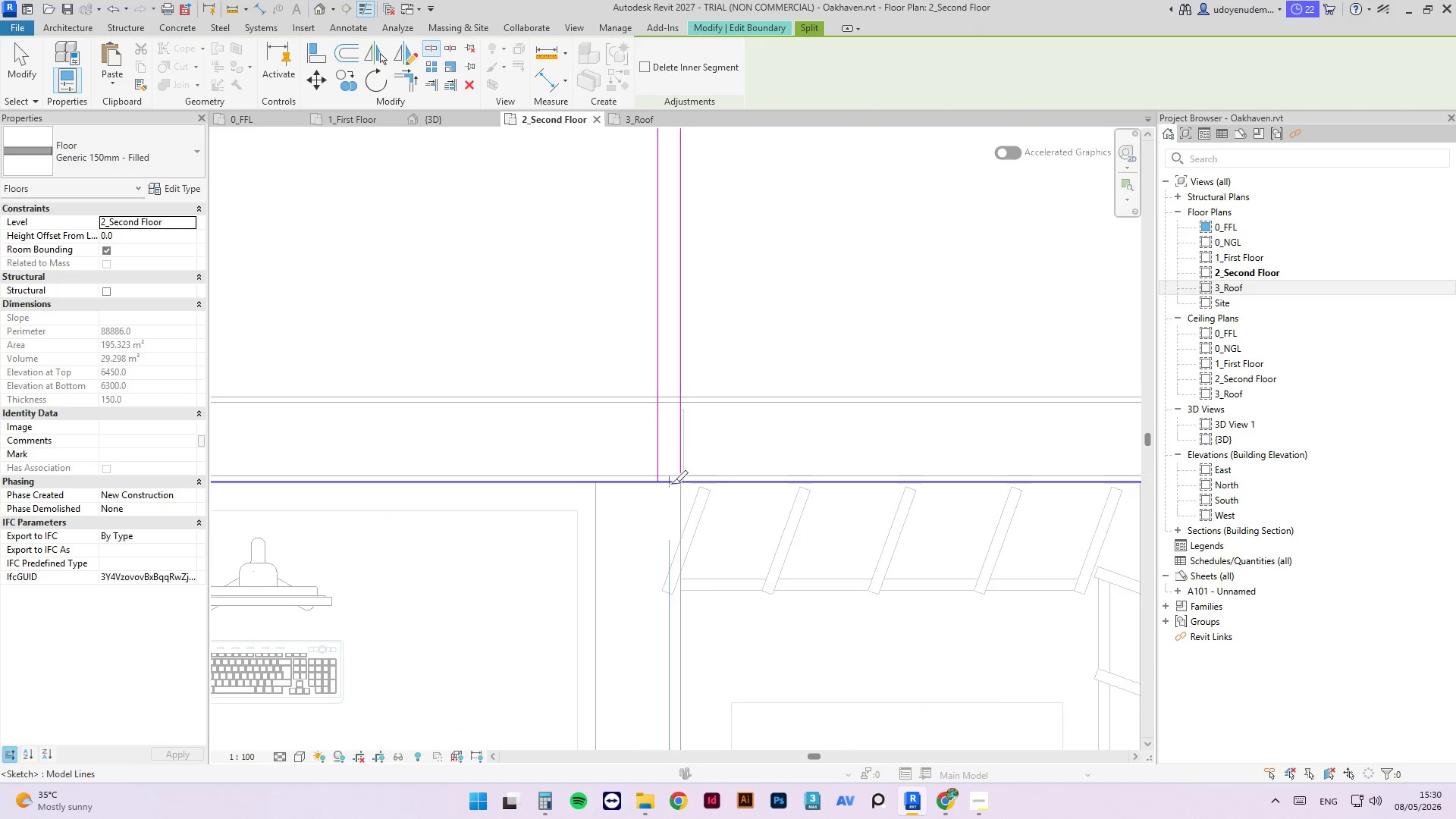 
left_click([670, 483])
 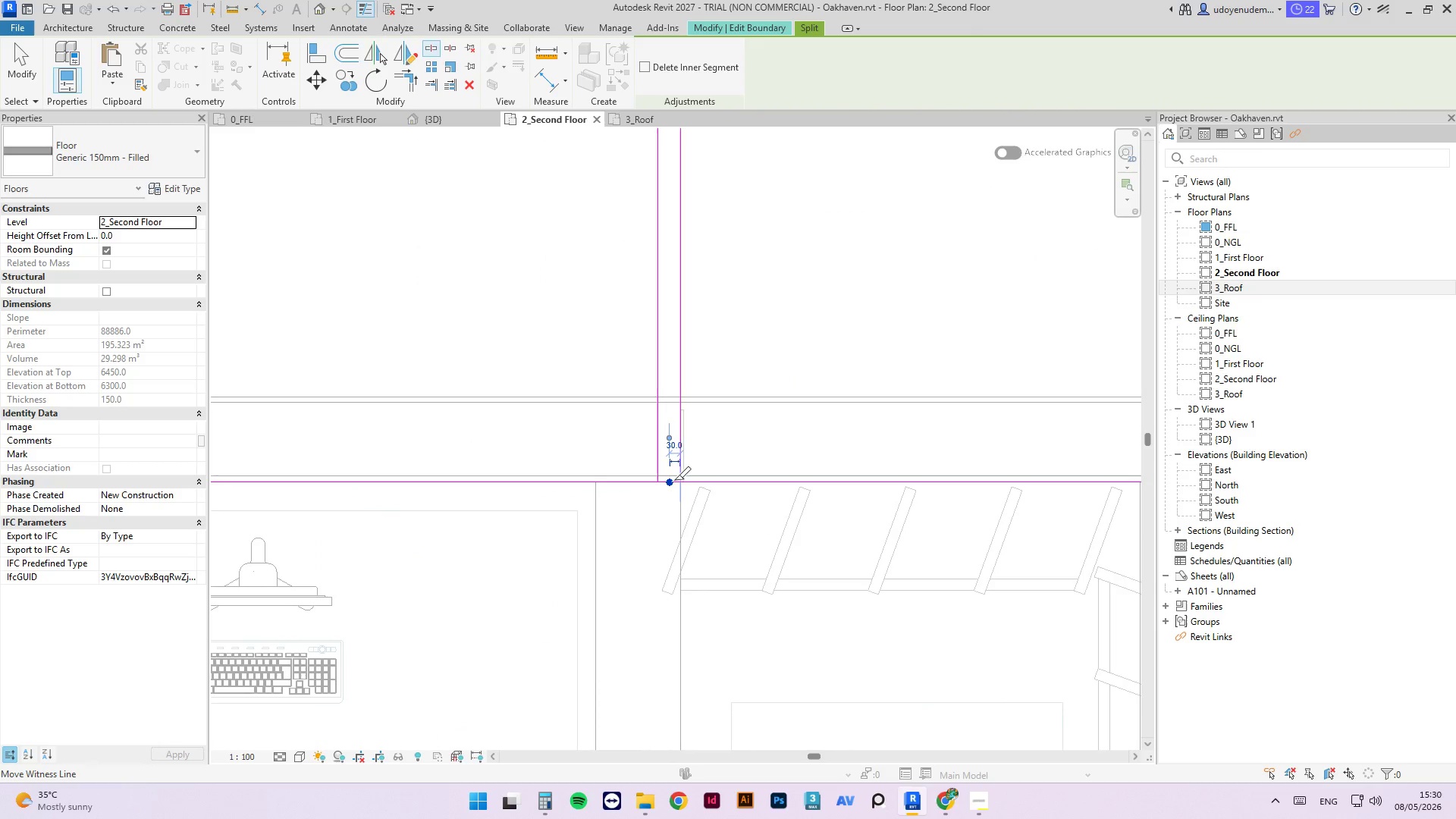 
type(tr)
 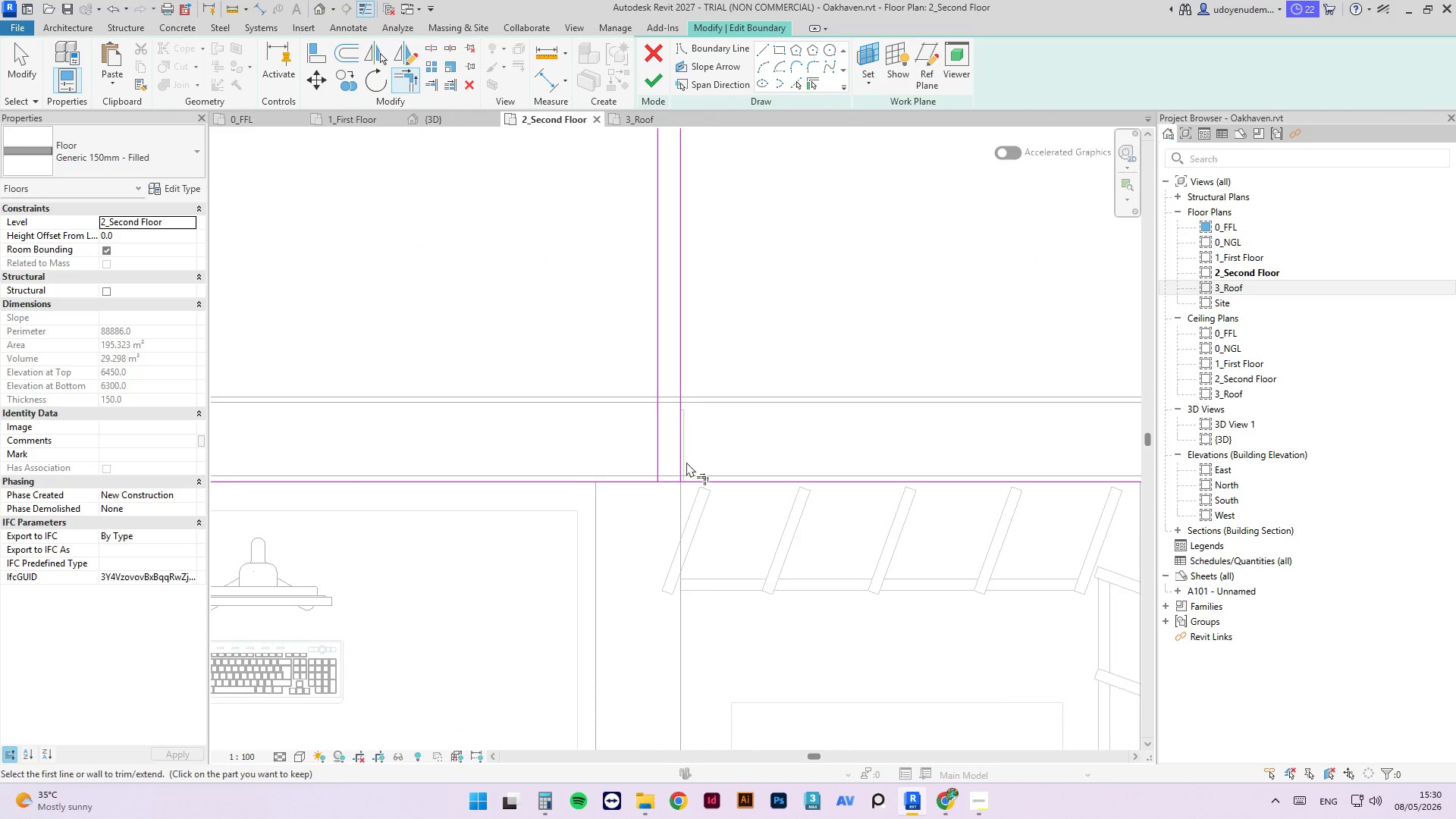 
left_click([682, 460])
 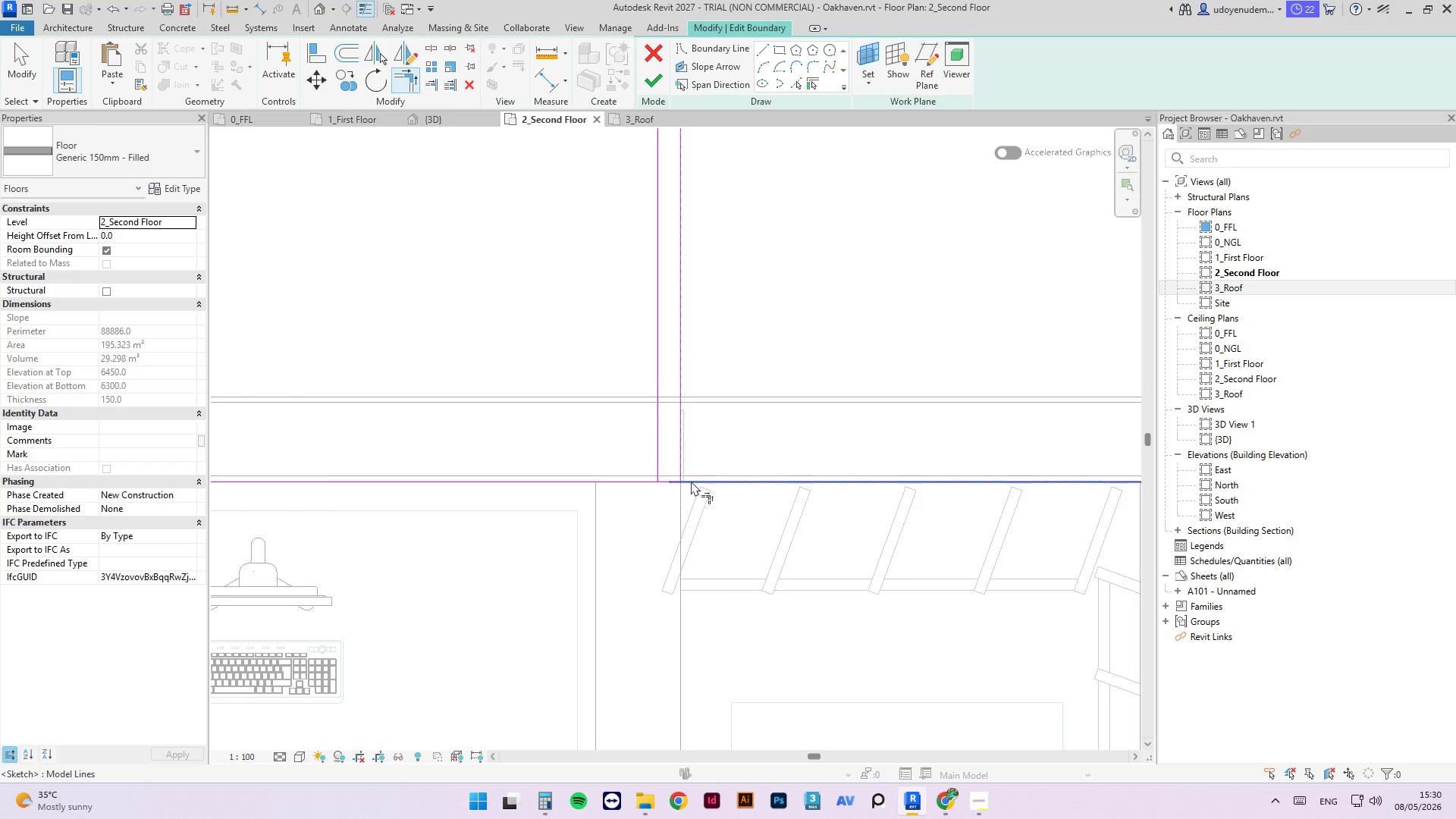 
left_click([691, 481])
 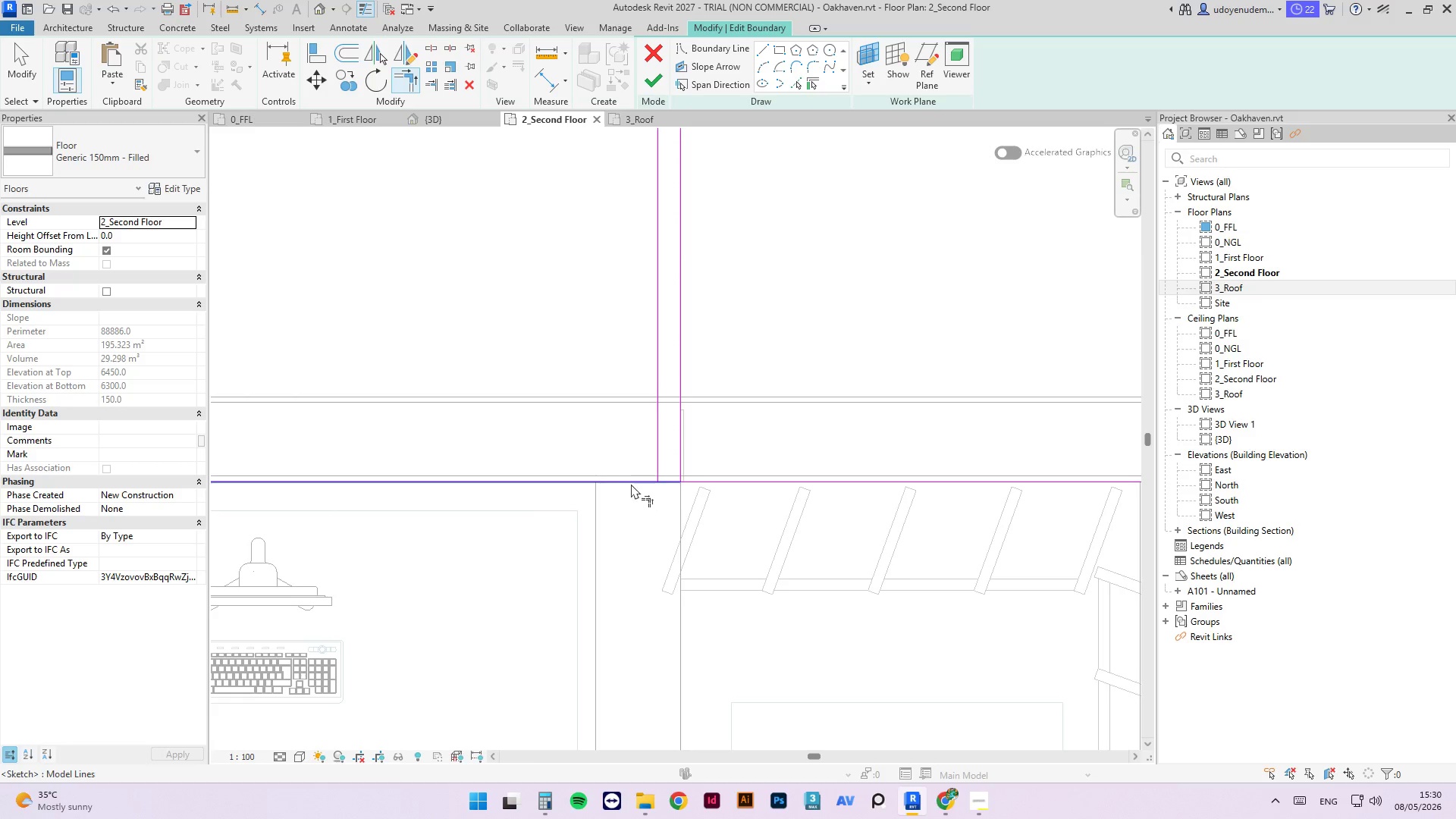 
left_click([630, 482])
 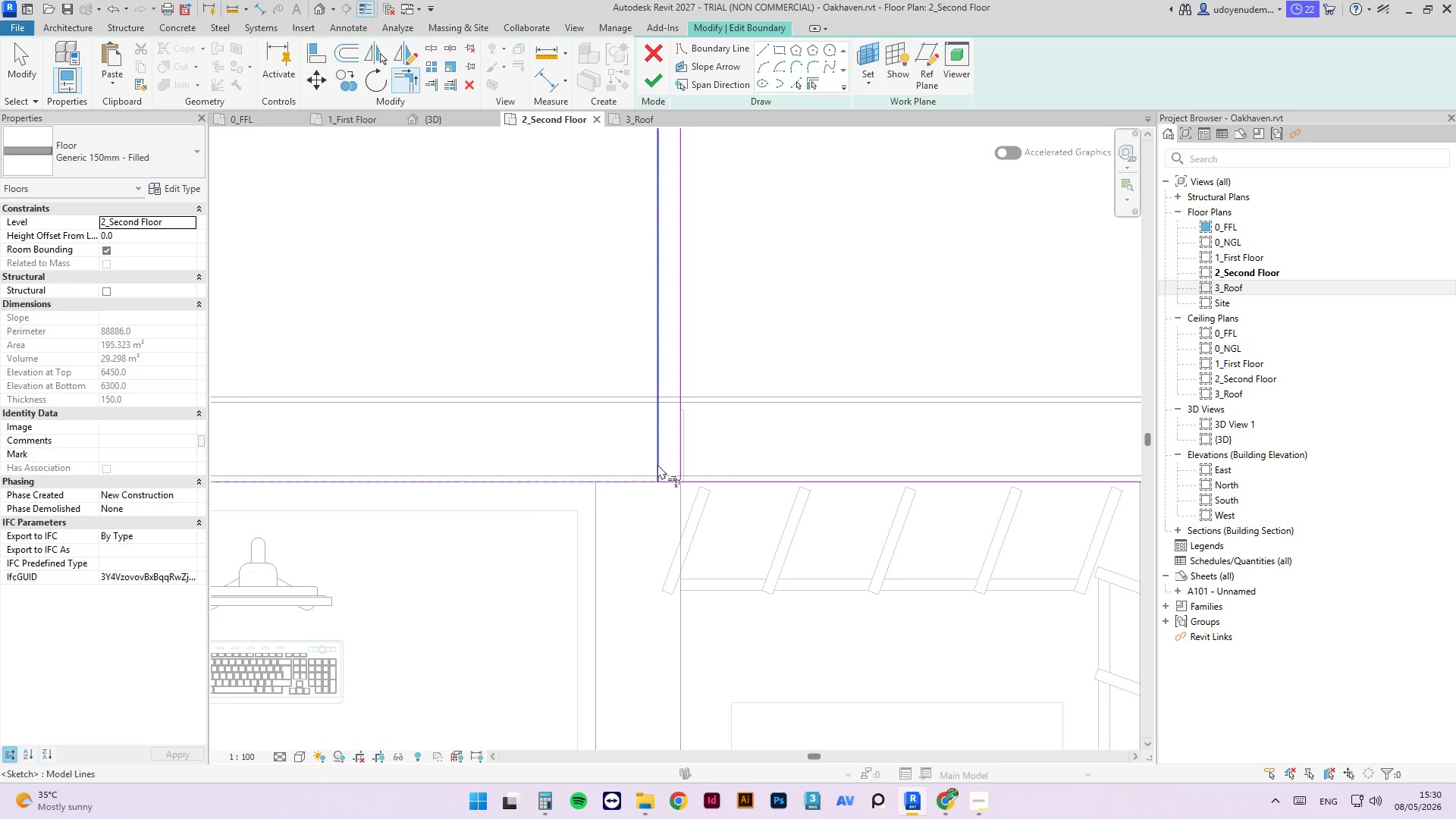 
left_click([657, 464])
 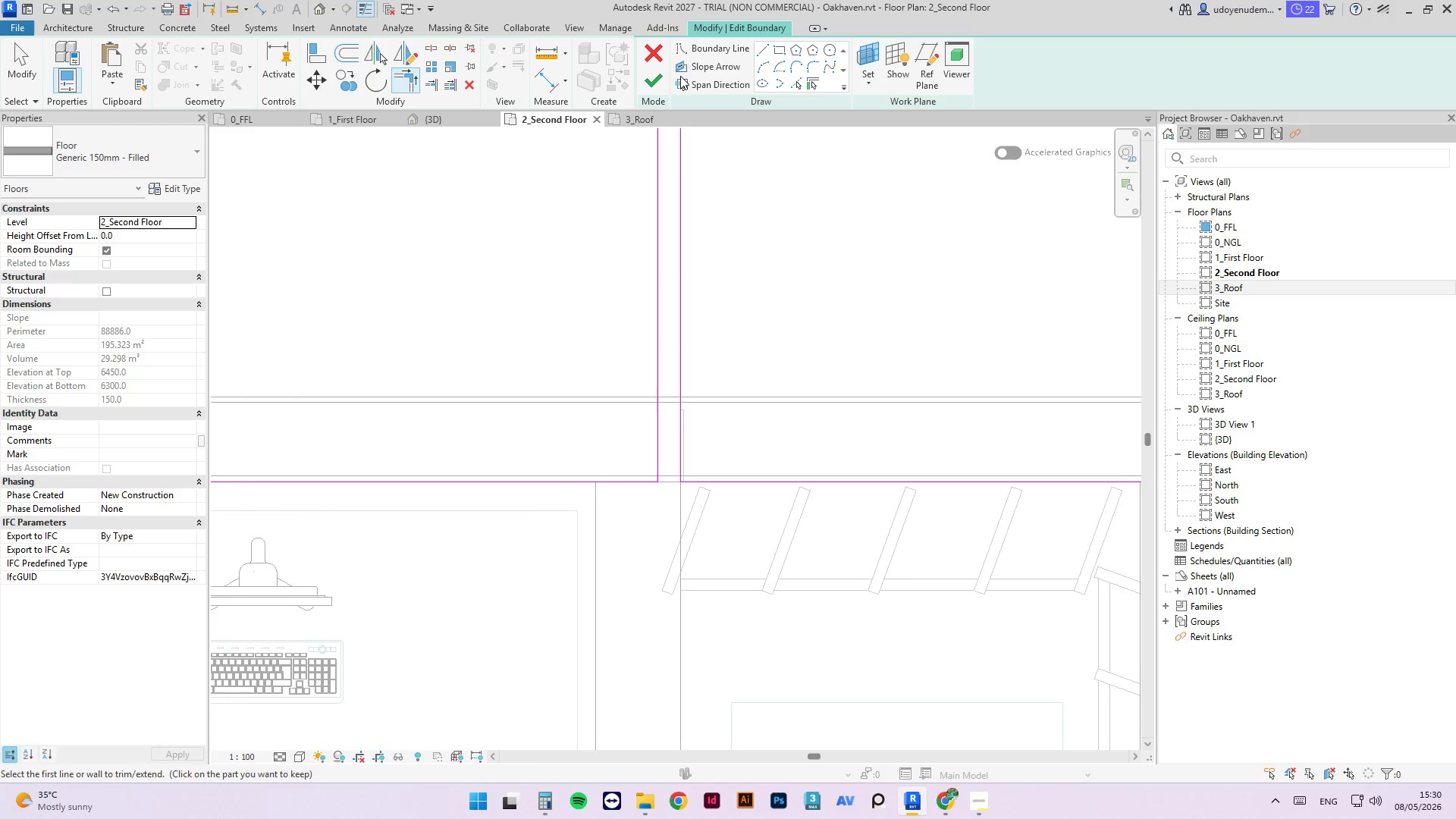 
left_click([657, 79])
 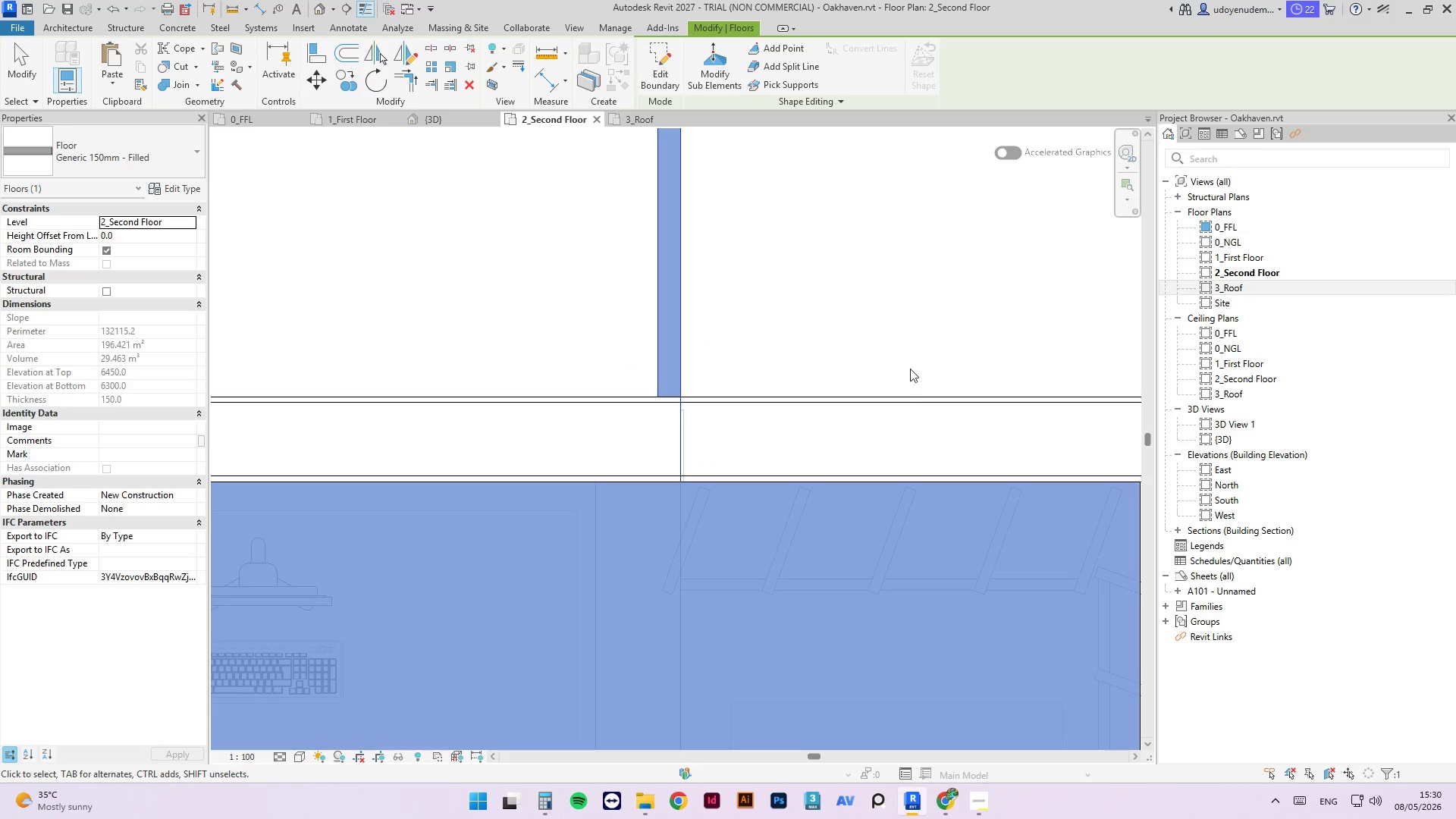 
scroll: coordinate [592, 382], scroll_direction: down, amount: 1.0
 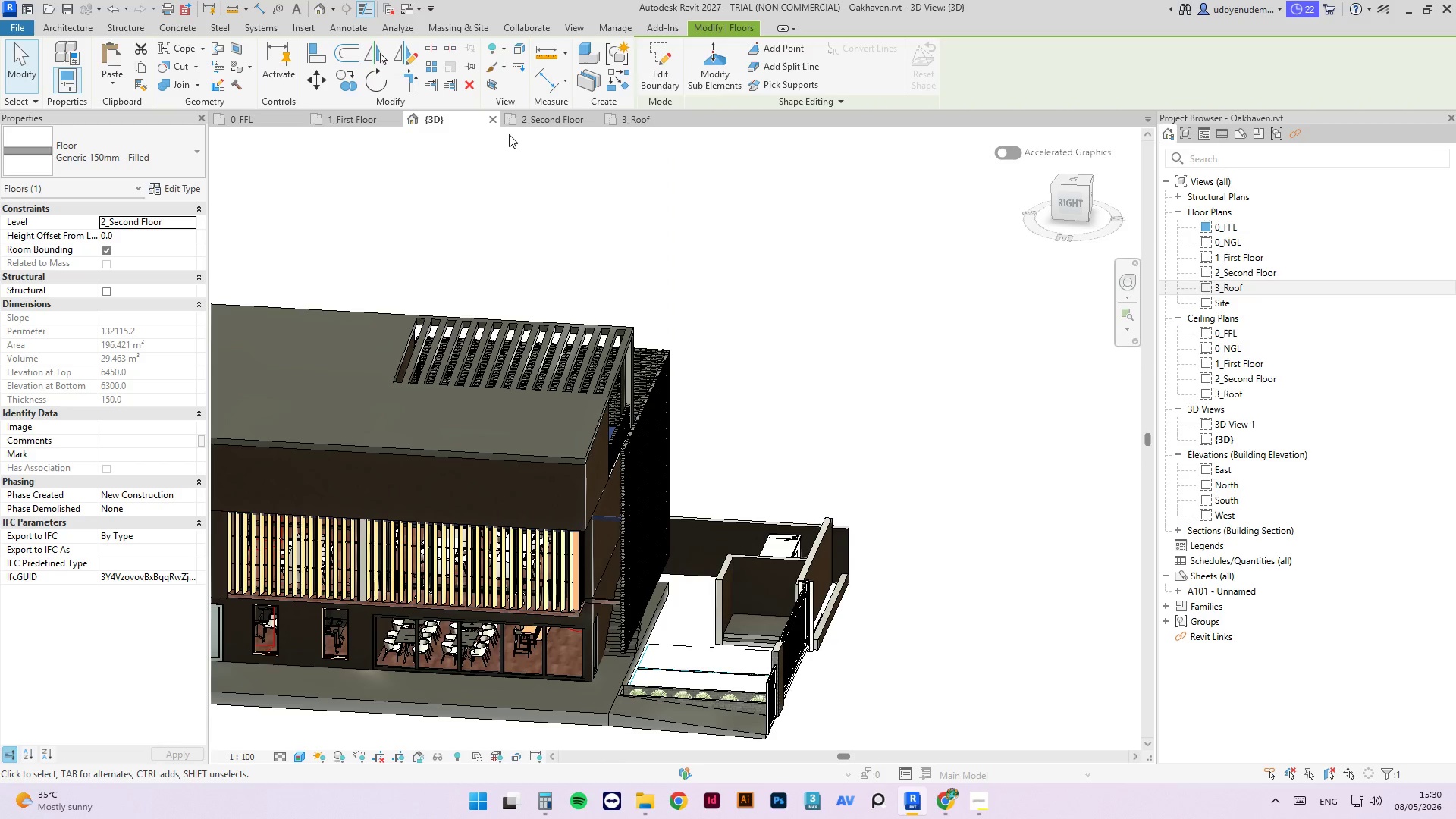 
left_click([747, 239])
 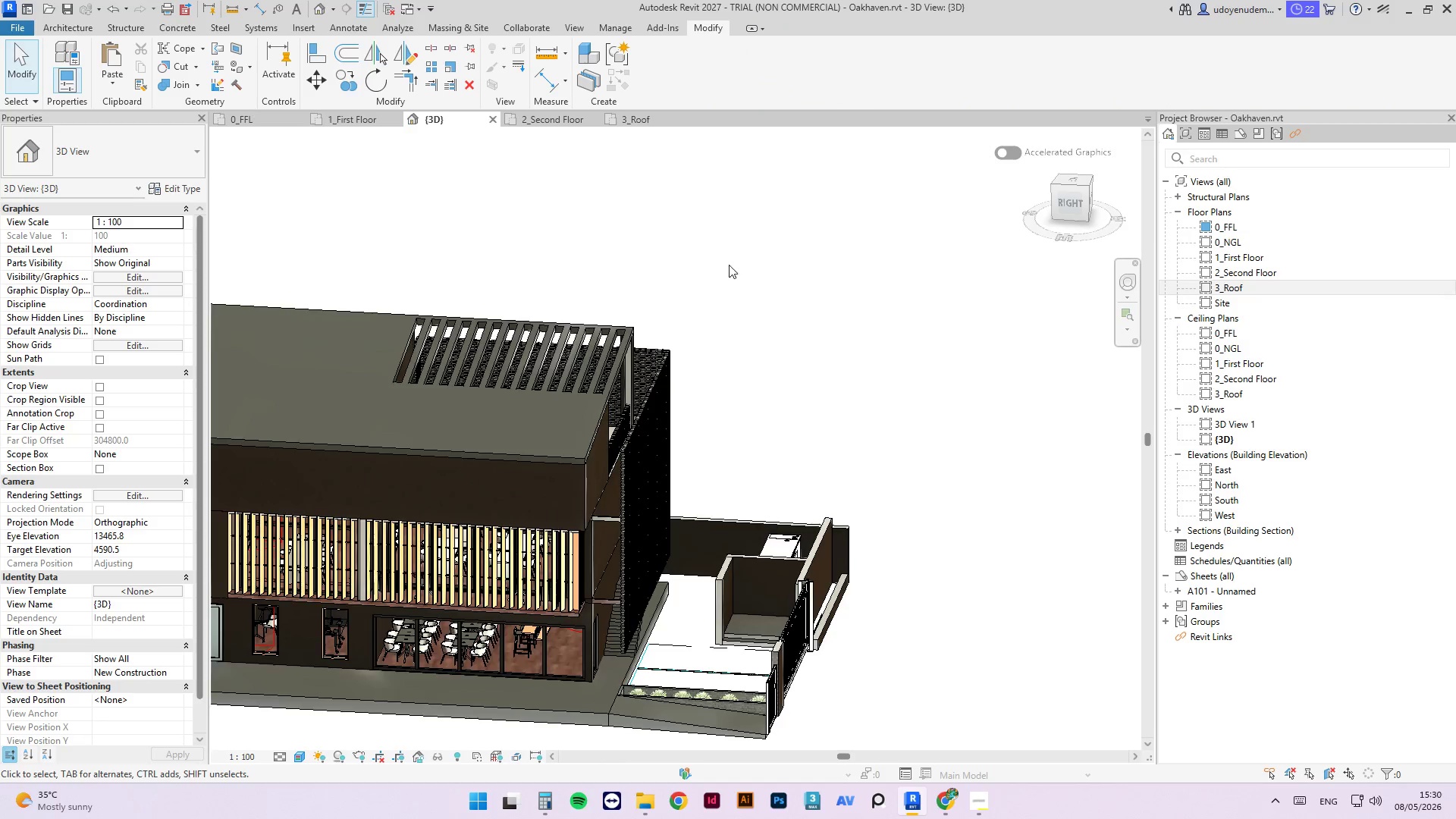 
hold_key(key=ShiftLeft, duration=3.23)
 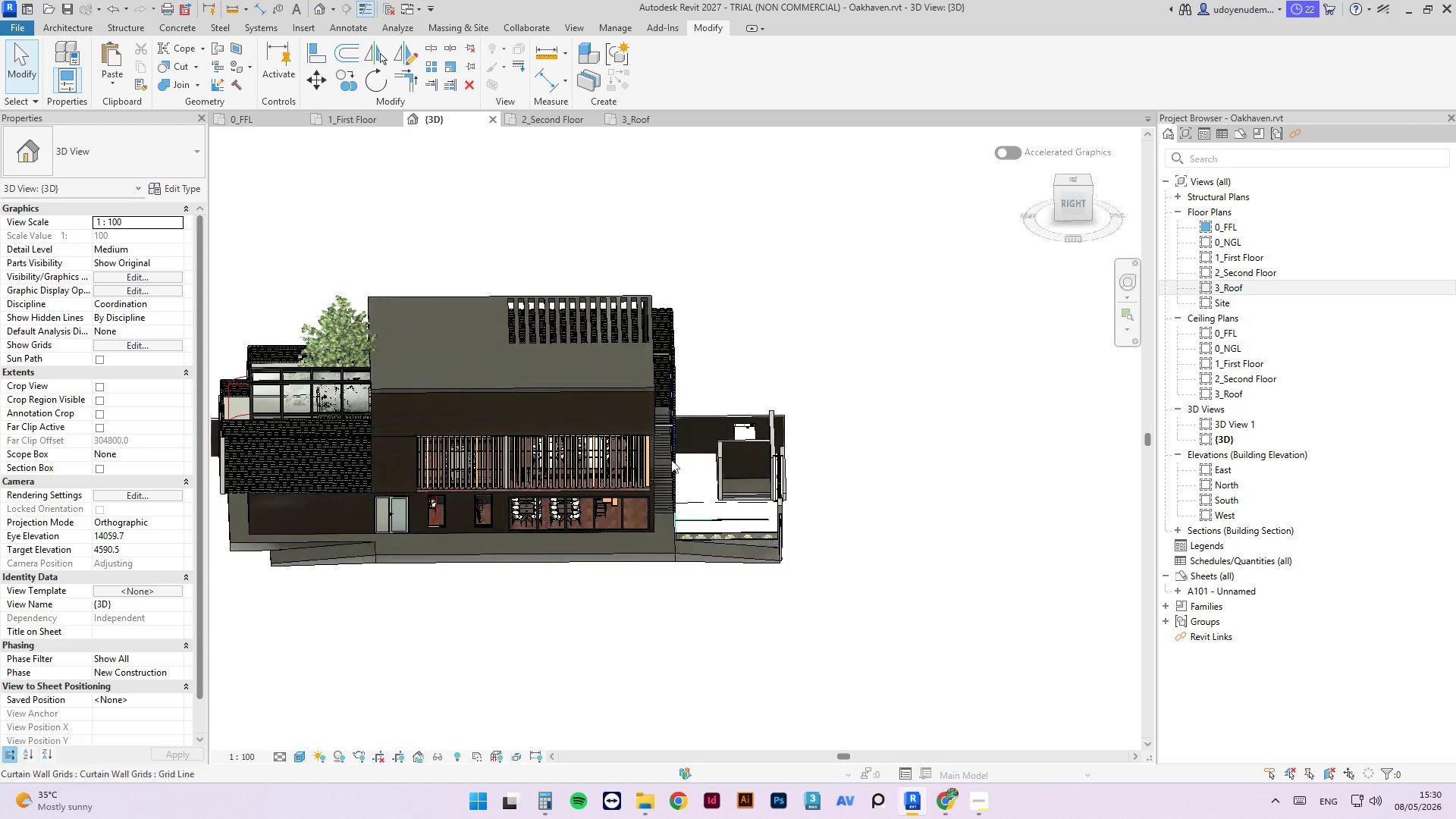 
scroll: coordinate [723, 283], scroll_direction: down, amount: 3.0
 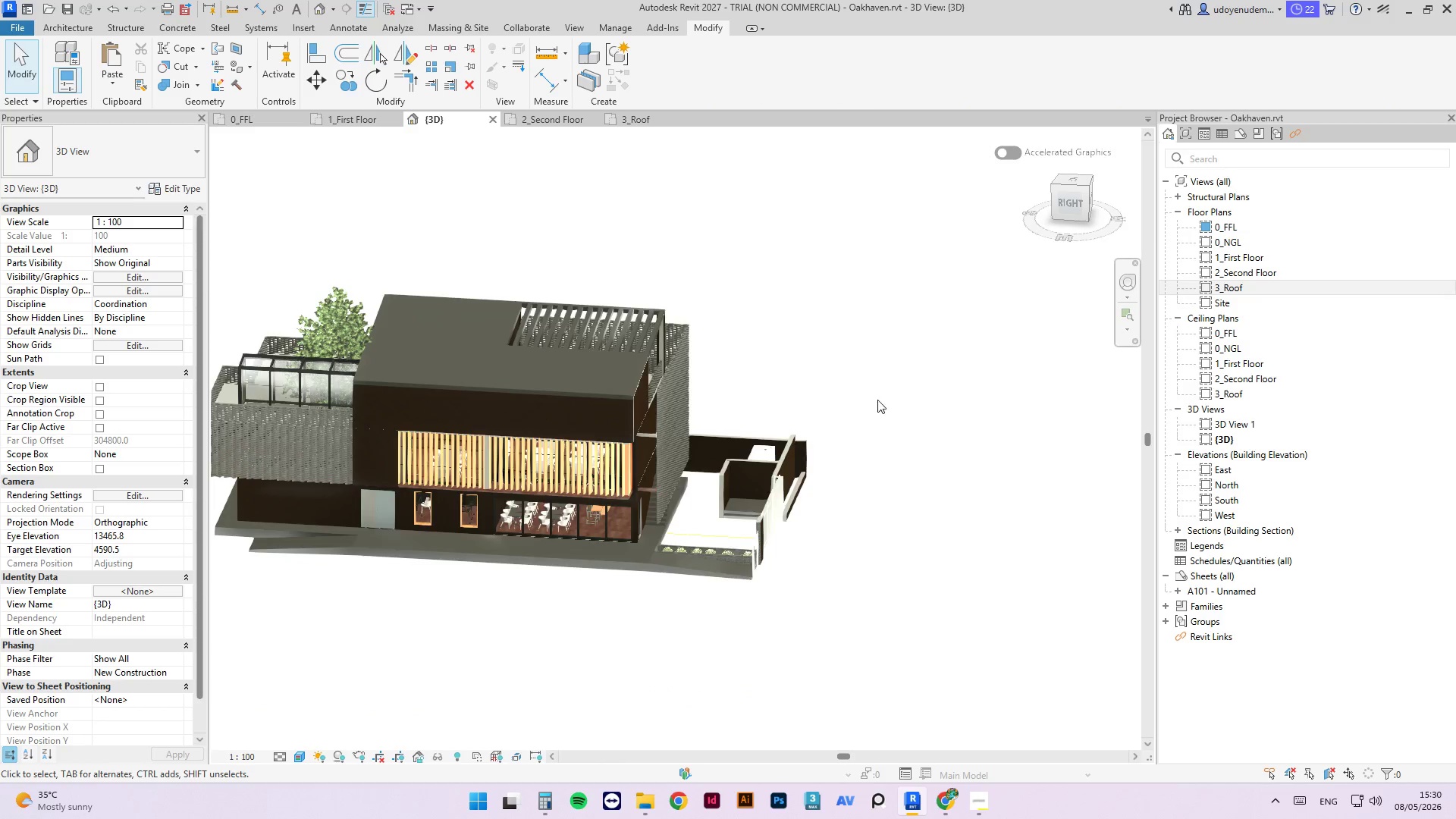 
scroll: coordinate [617, 471], scroll_direction: up, amount: 4.0
 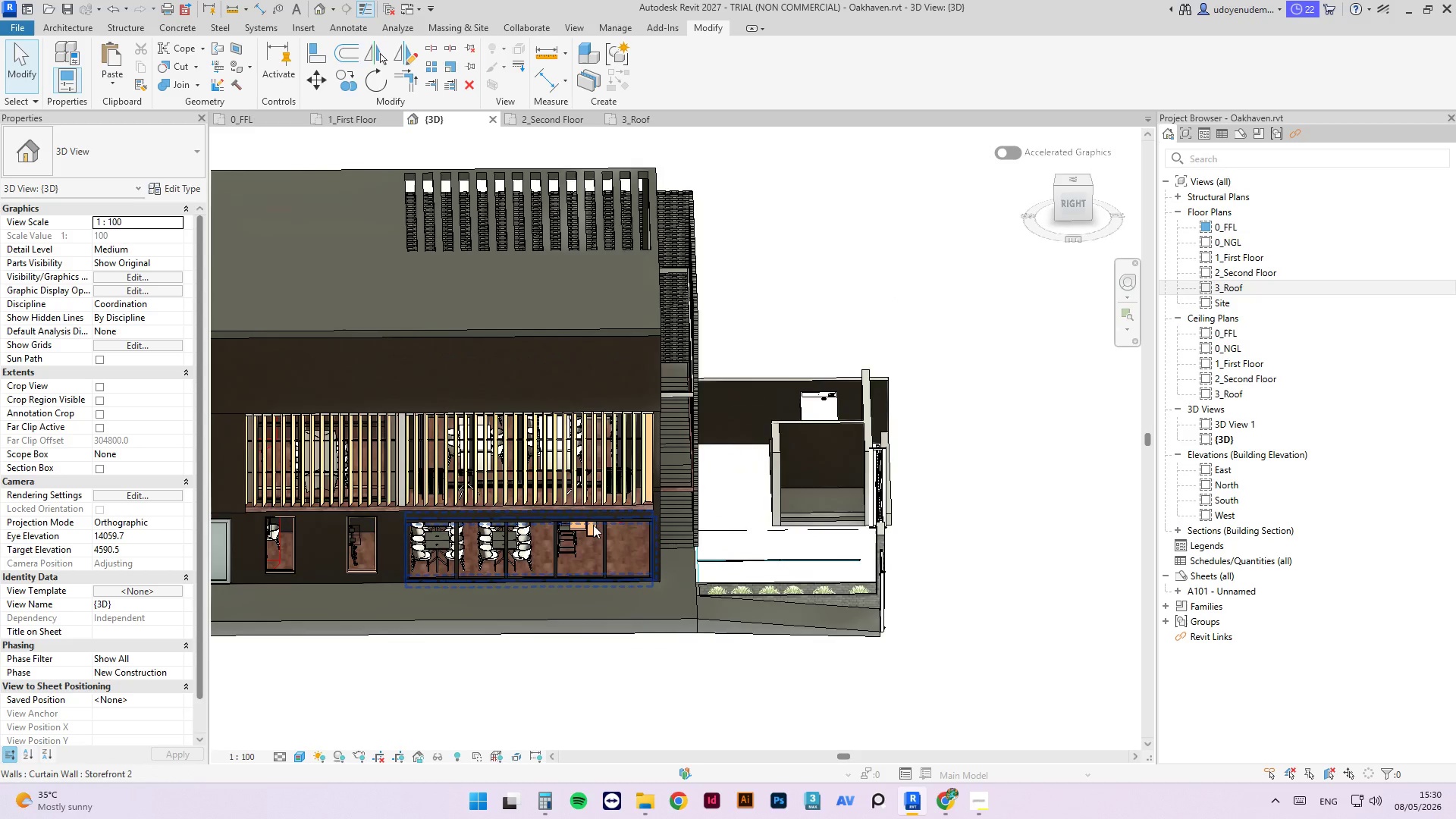 
hold_key(key=ShiftLeft, duration=7.09)
 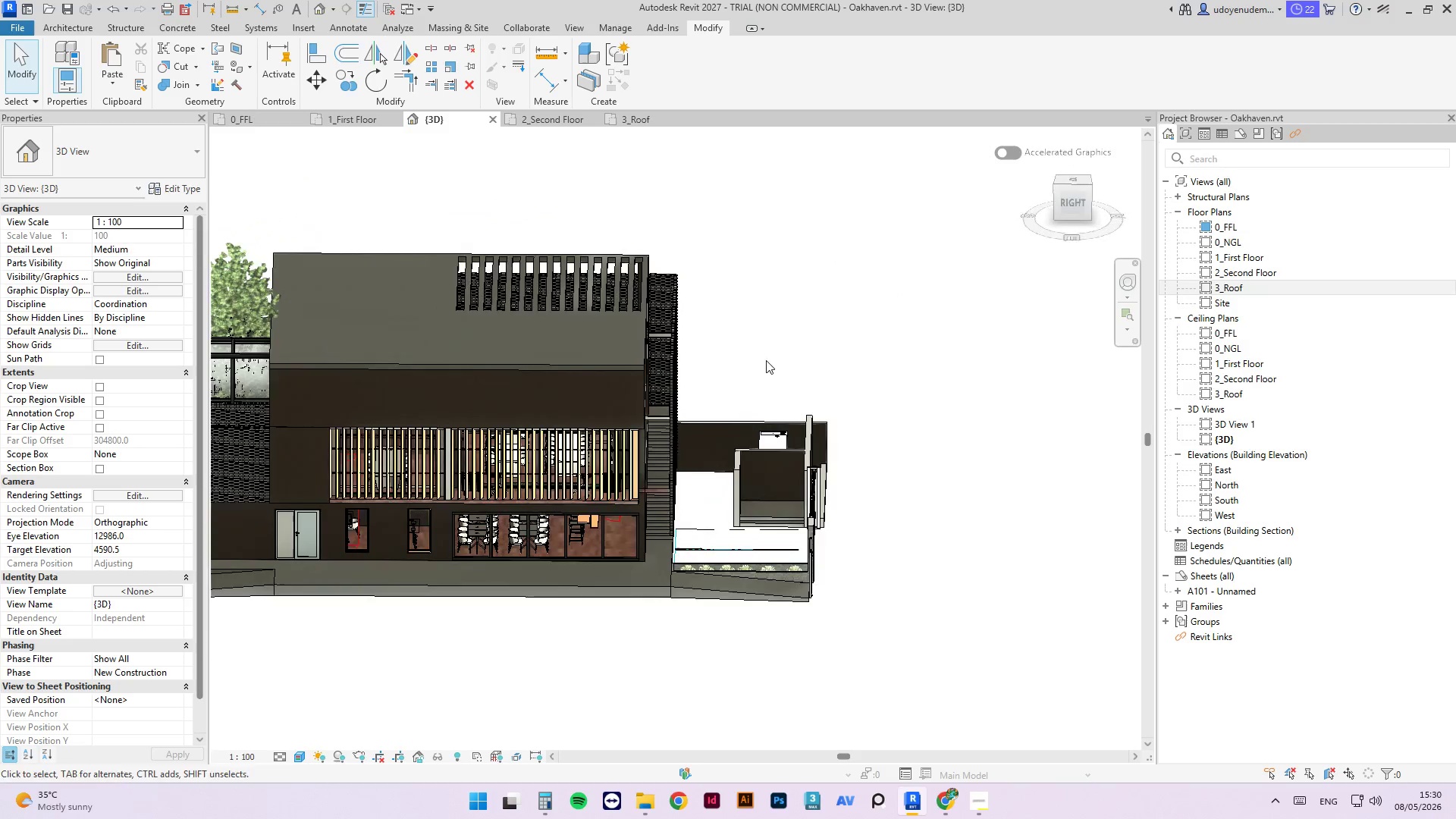 
scroll: coordinate [610, 502], scroll_direction: down, amount: 2.0
 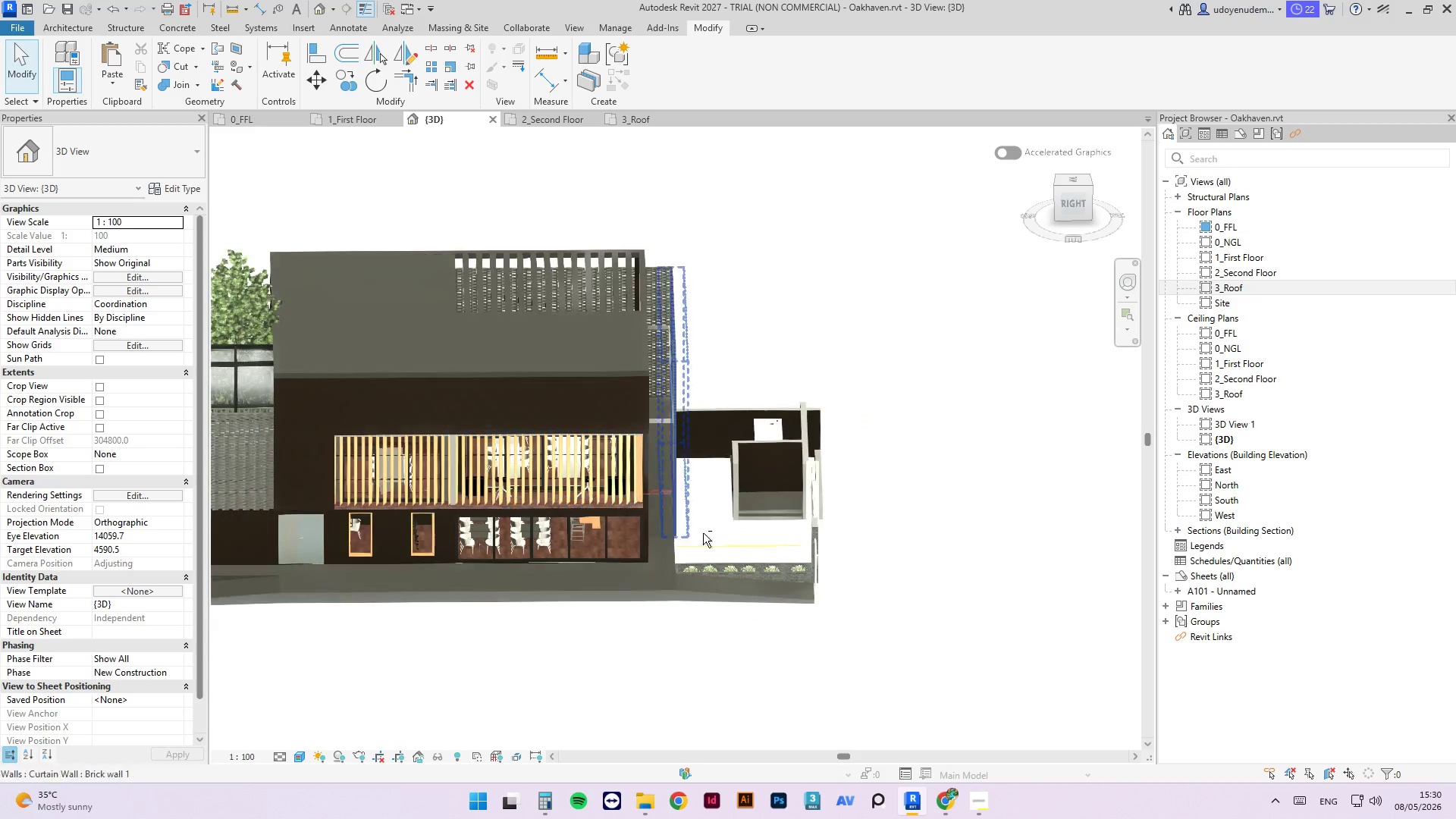 
hold_key(key=ShiftLeft, duration=9.62)
 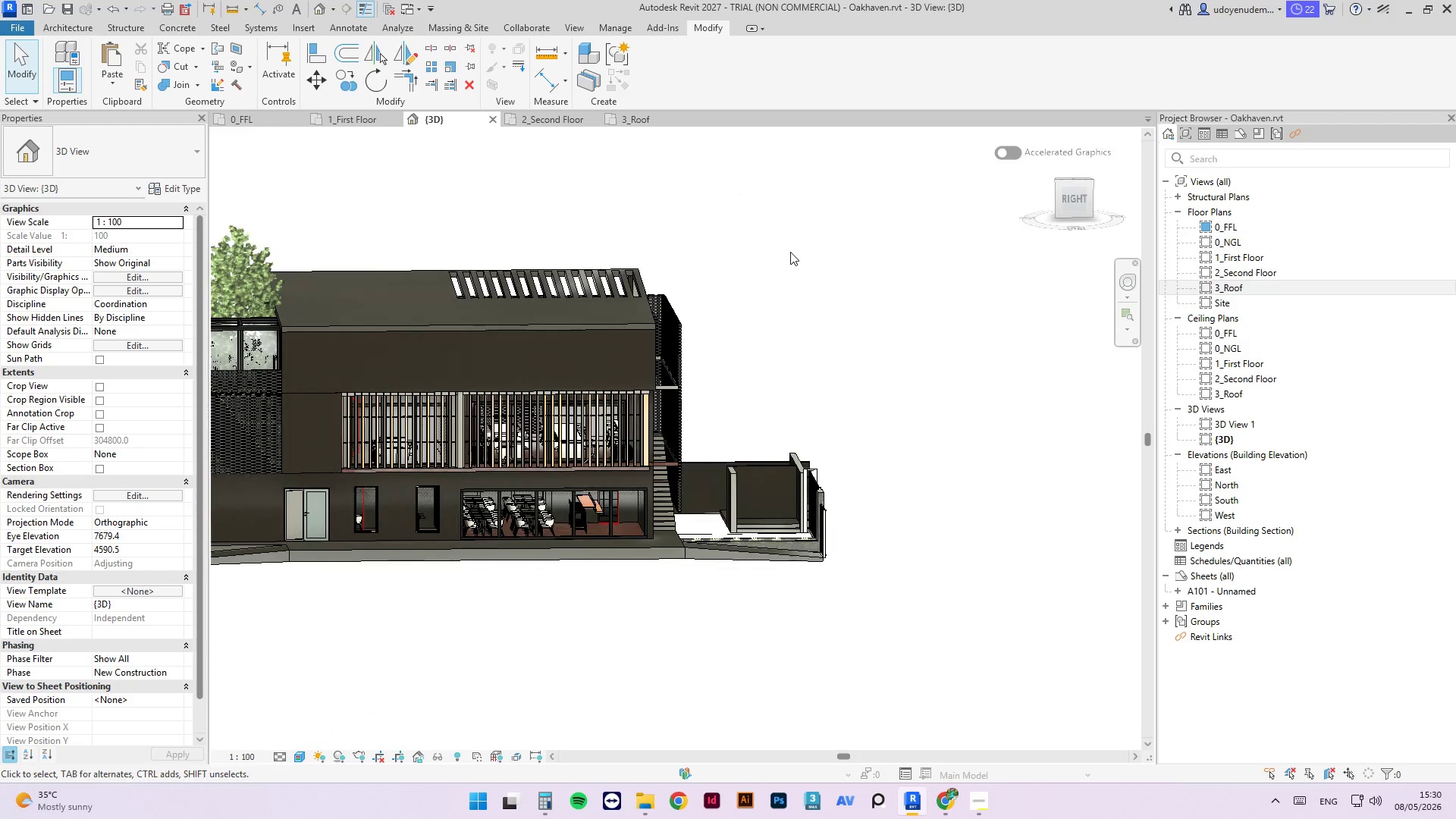 
wait(5.47)
 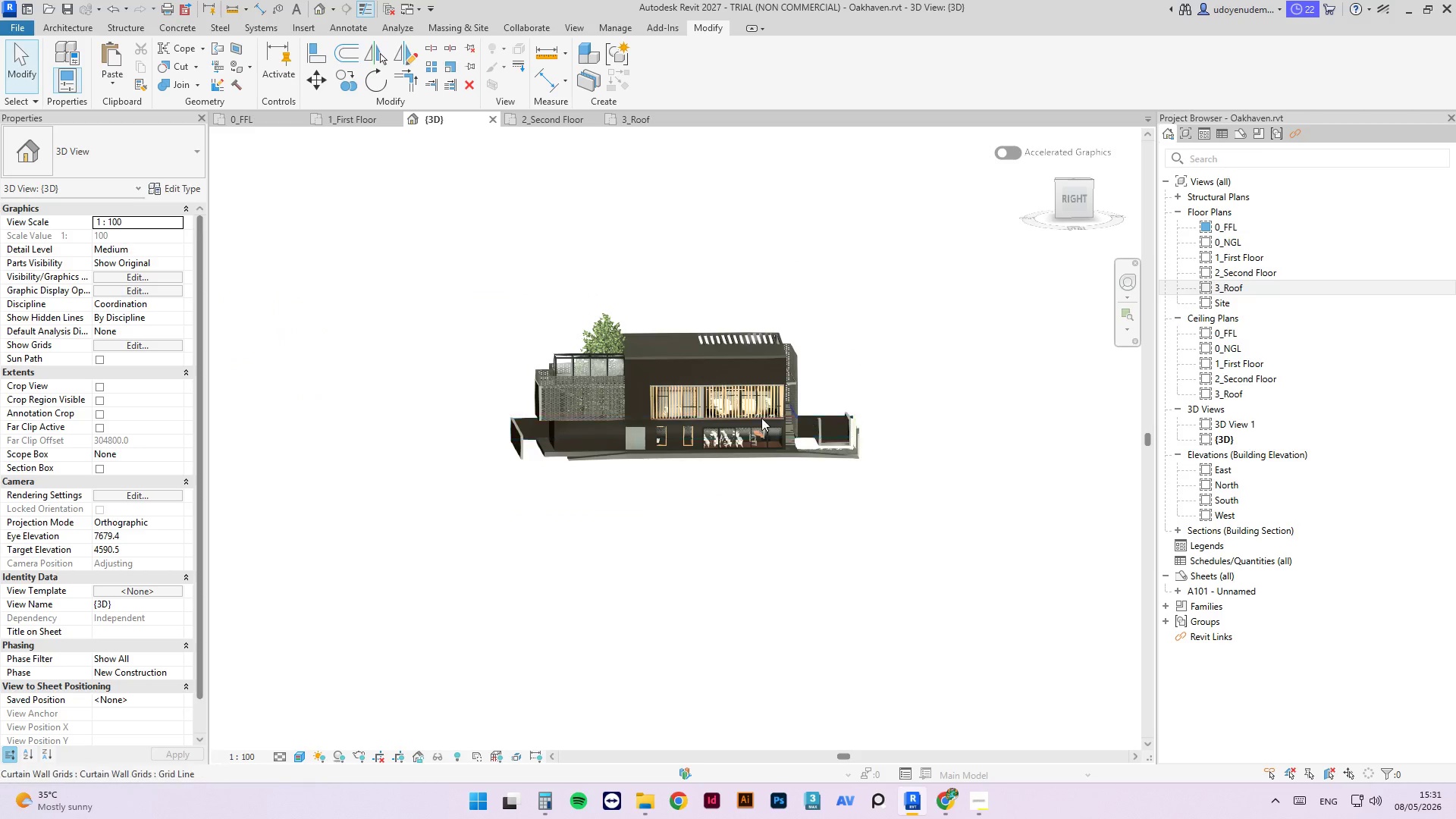 
hold_key(key=ShiftLeft, duration=1.95)
 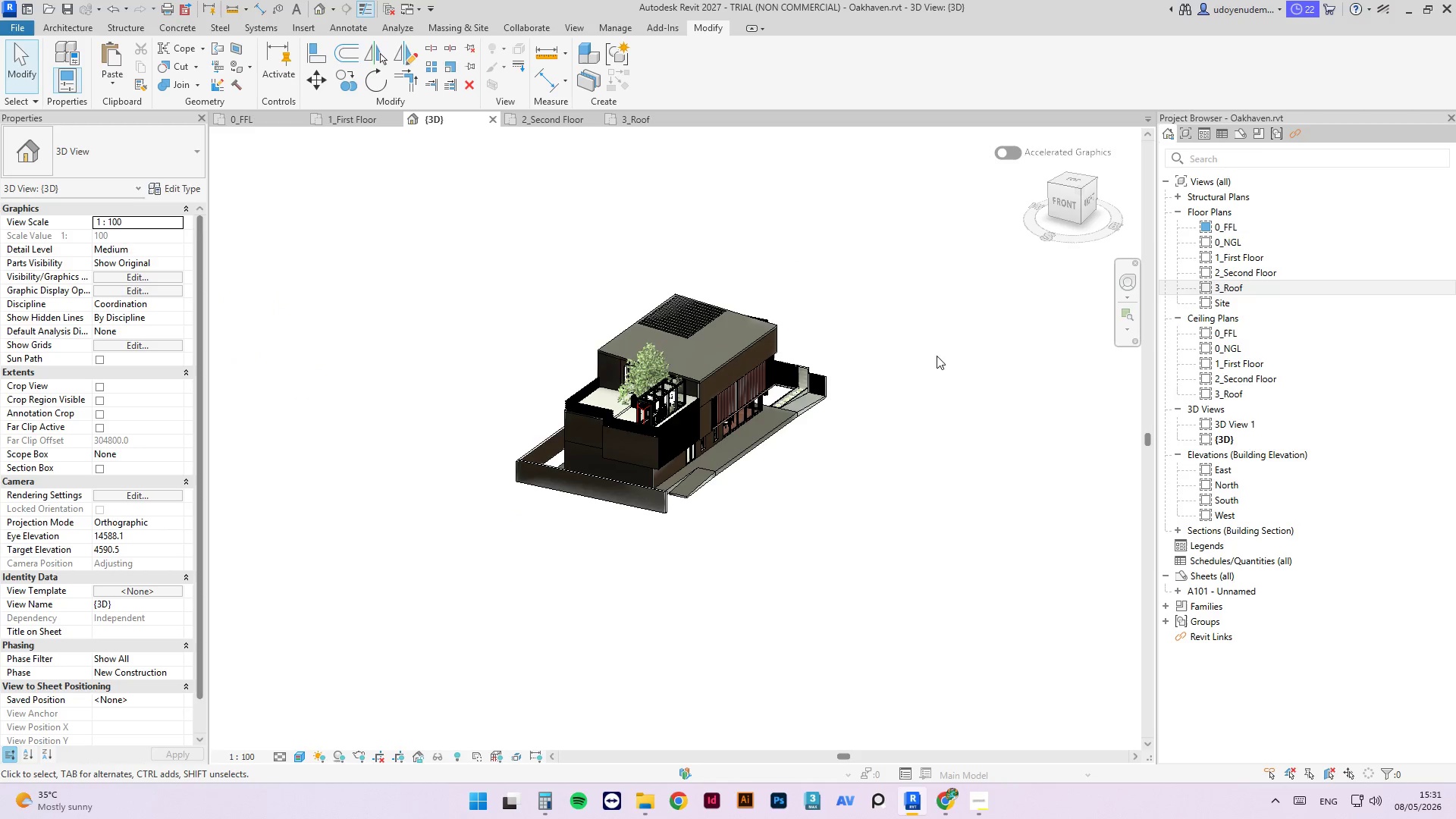 
scroll: coordinate [884, 386], scroll_direction: down, amount: 6.0
 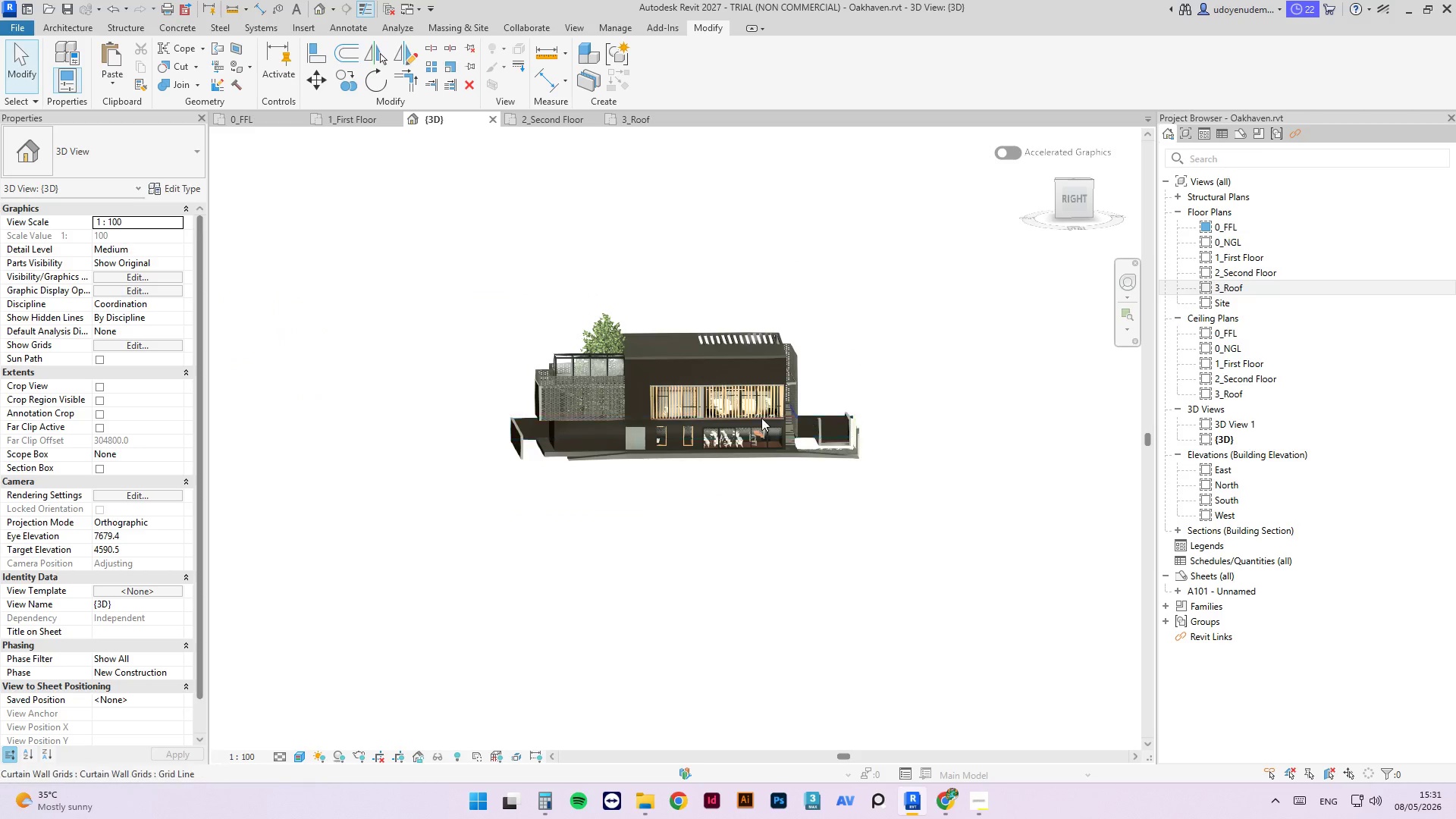 
scroll: coordinate [726, 328], scroll_direction: up, amount: 5.0
 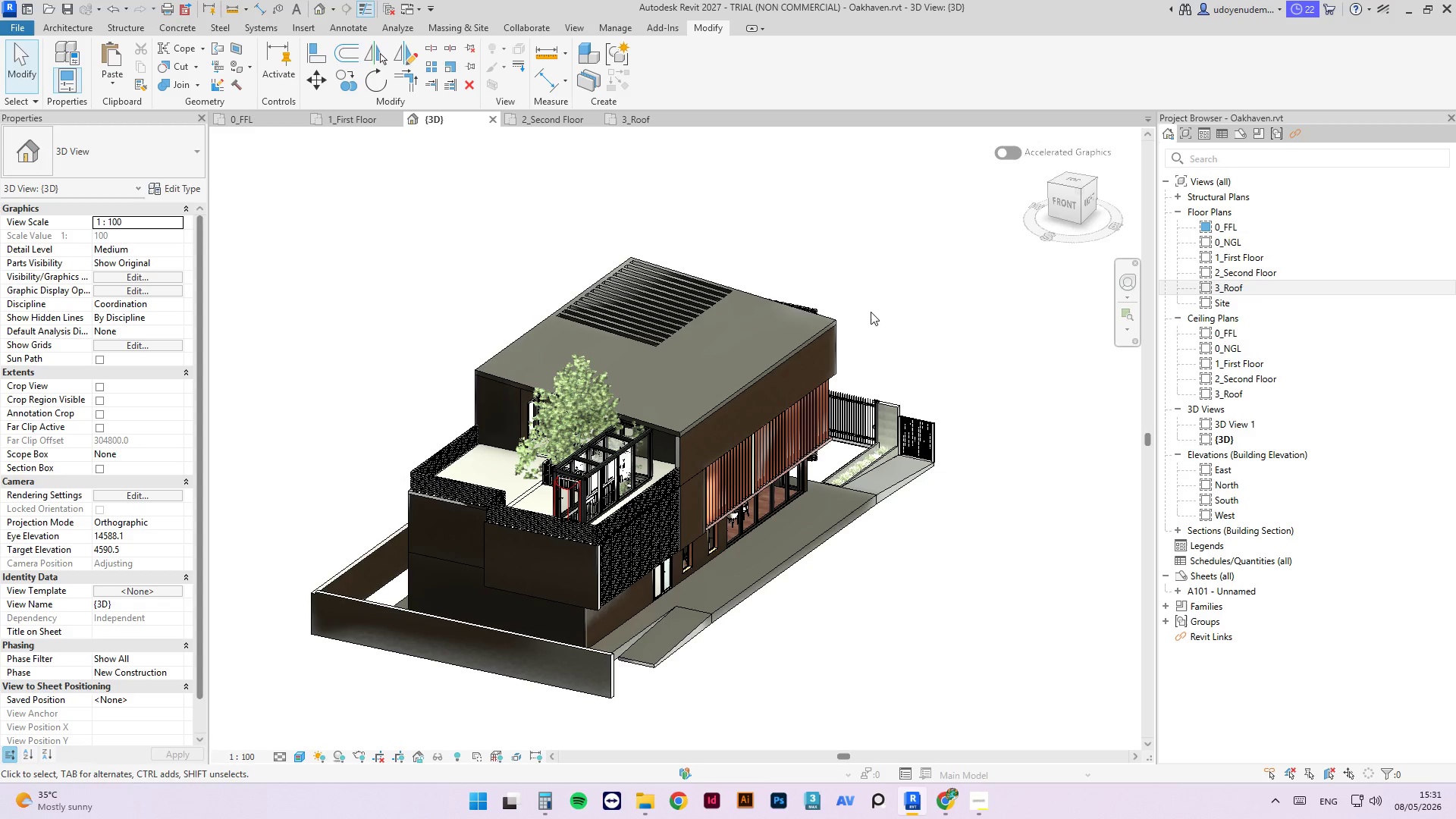 
wait(6.95)
 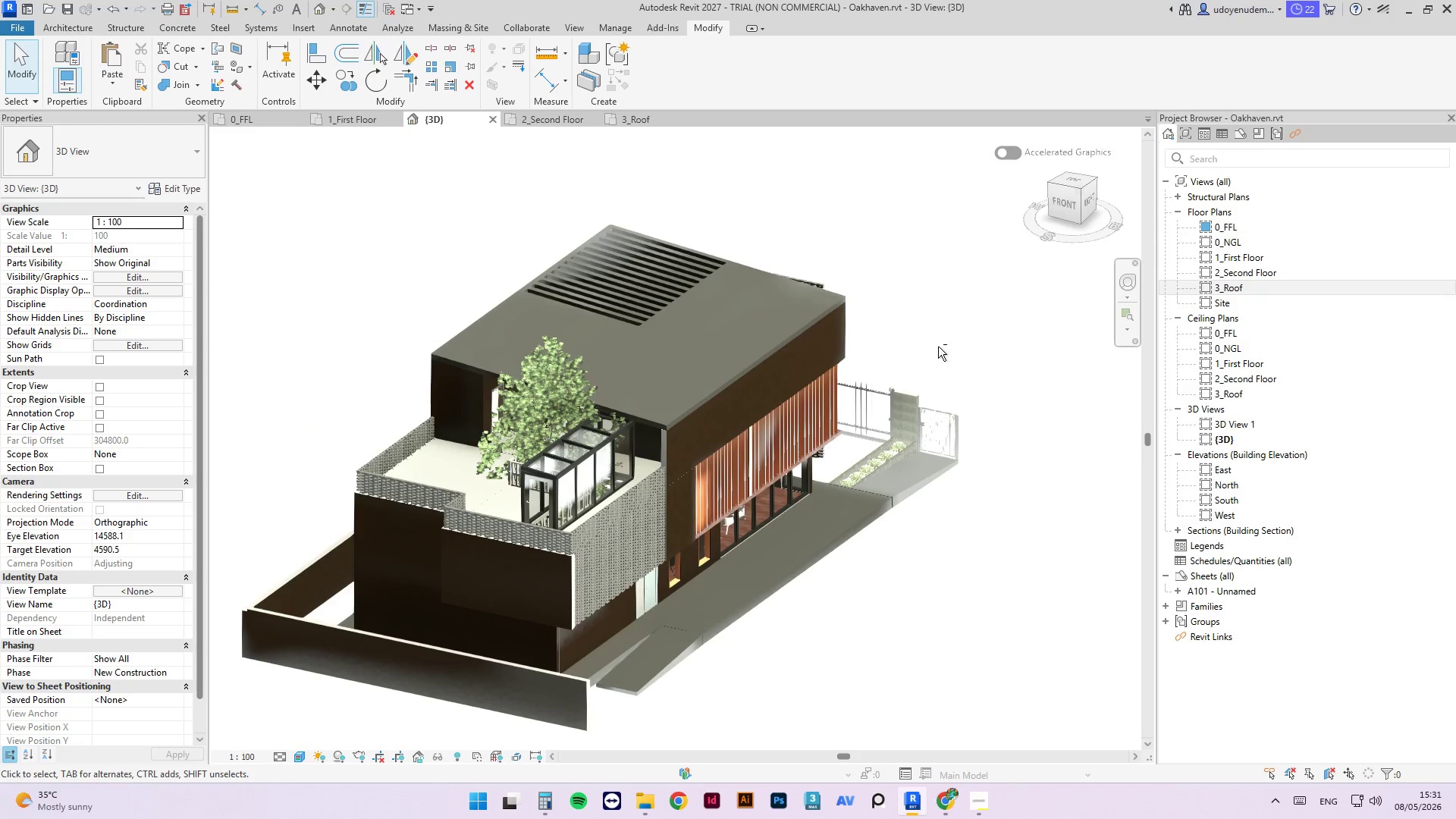 
hold_key(key=ShiftLeft, duration=1.89)
 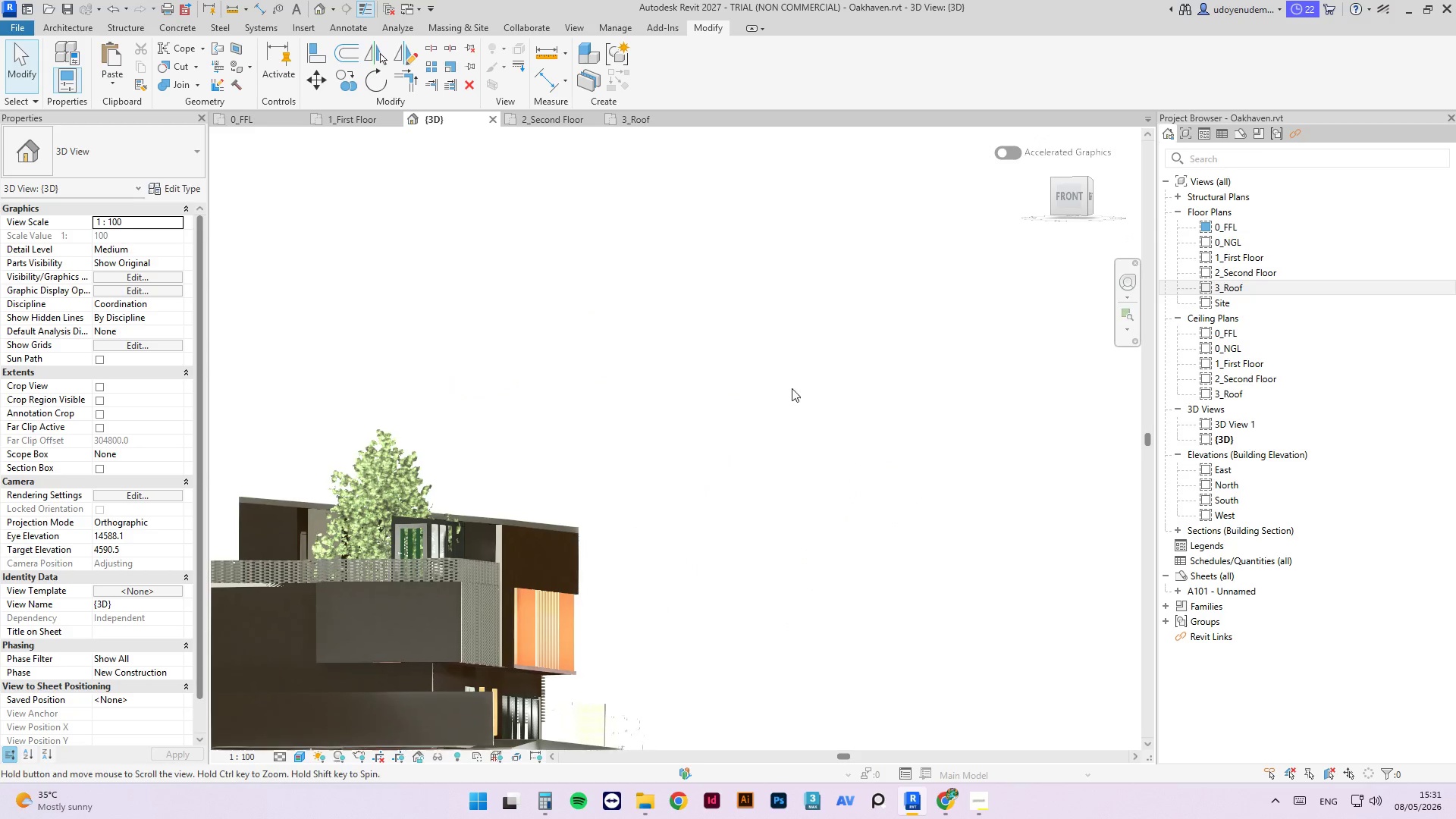 
scroll: coordinate [908, 275], scroll_direction: up, amount: 1.0
 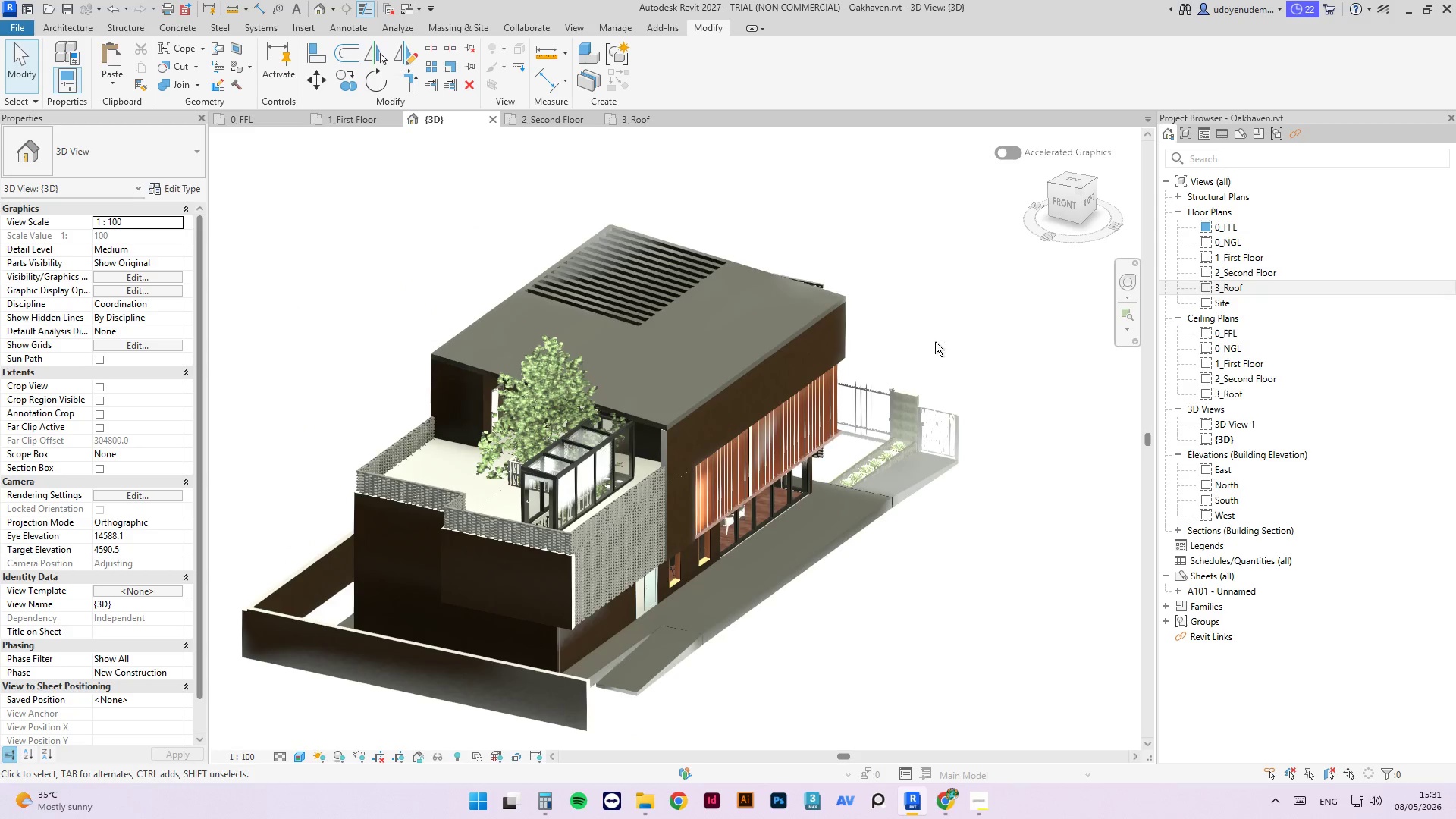 
hold_key(key=ShiftLeft, duration=0.67)
 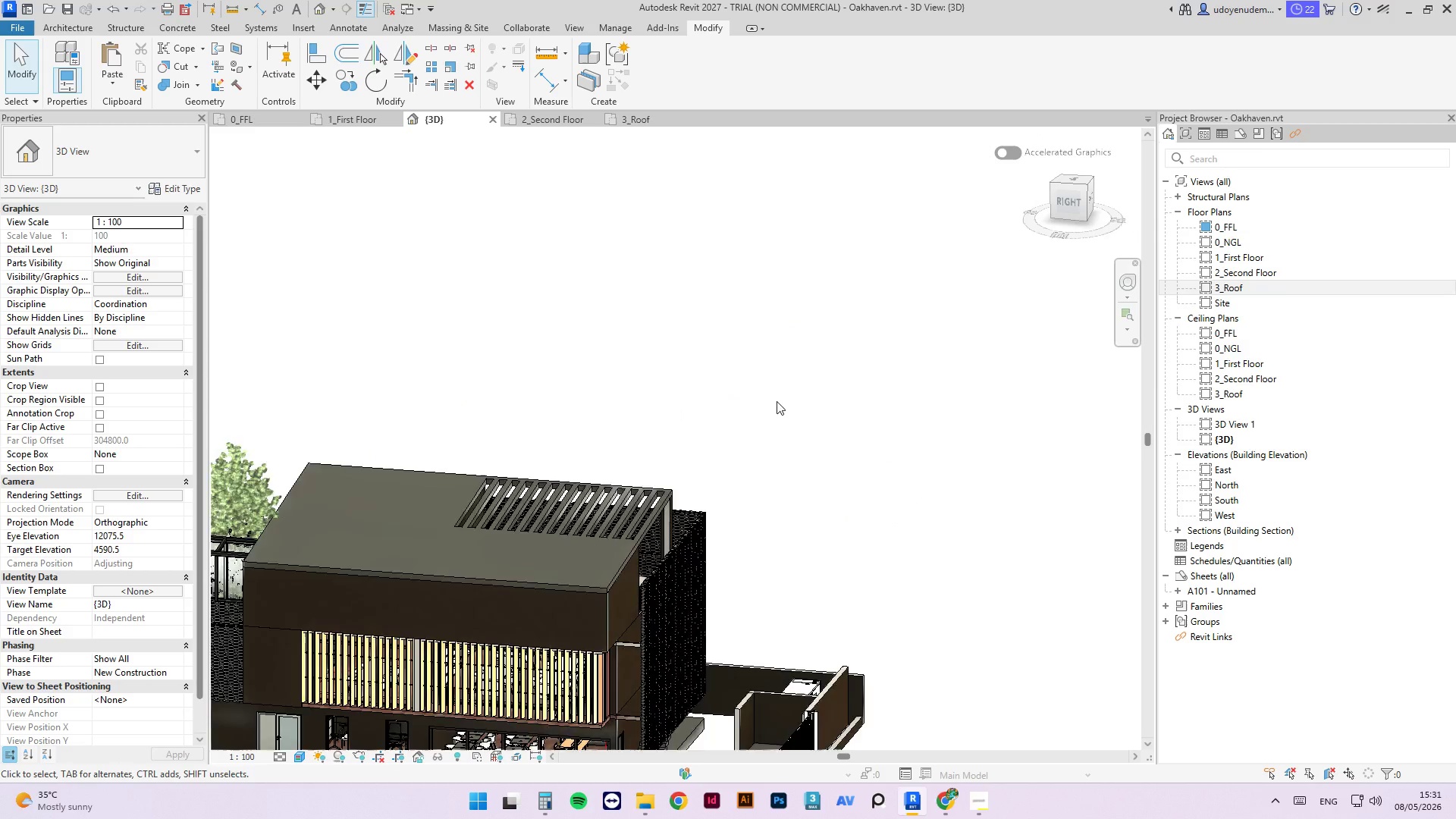 
scroll: coordinate [819, 407], scroll_direction: down, amount: 4.0
 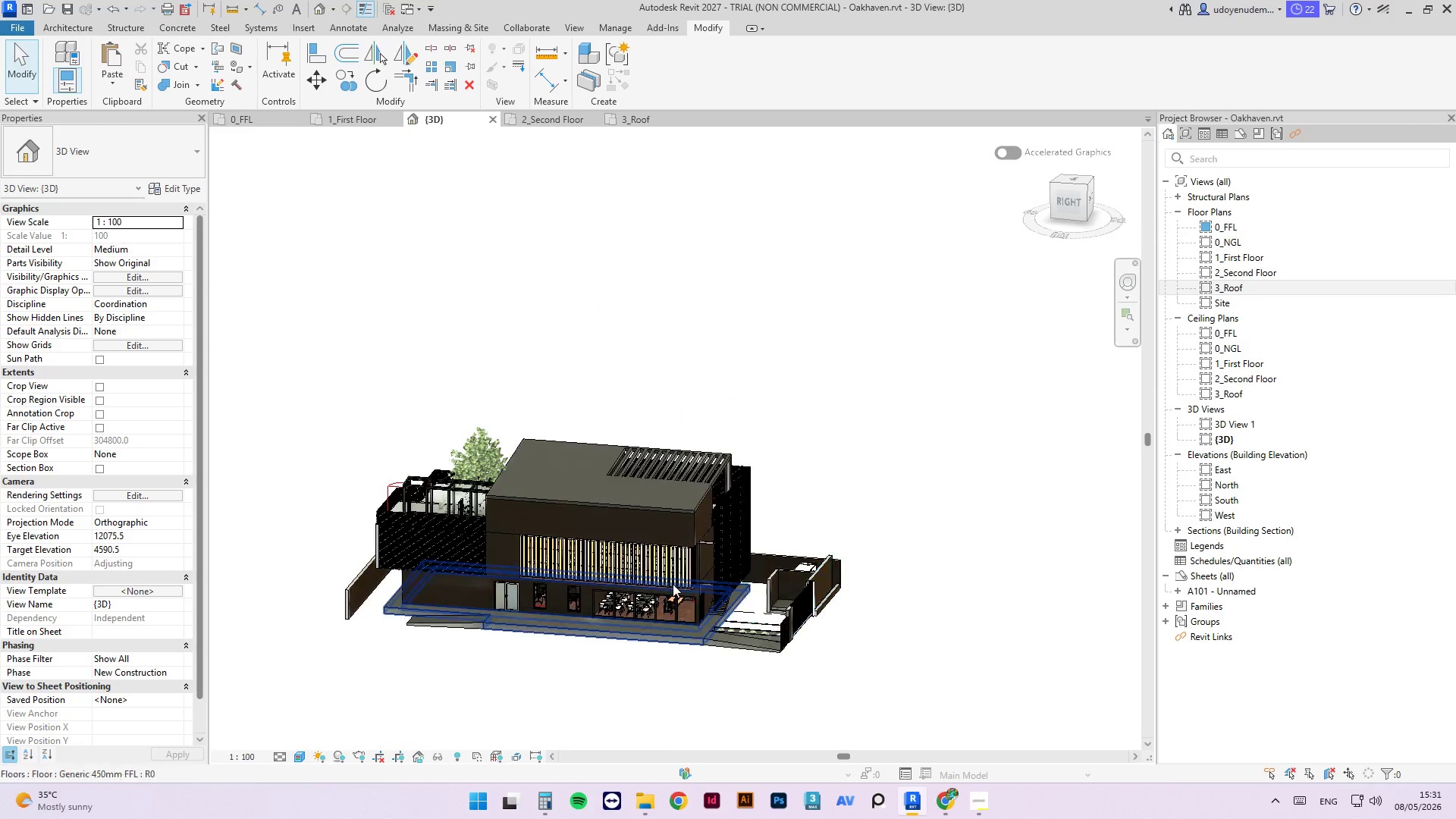 
scroll: coordinate [478, 476], scroll_direction: up, amount: 9.0
 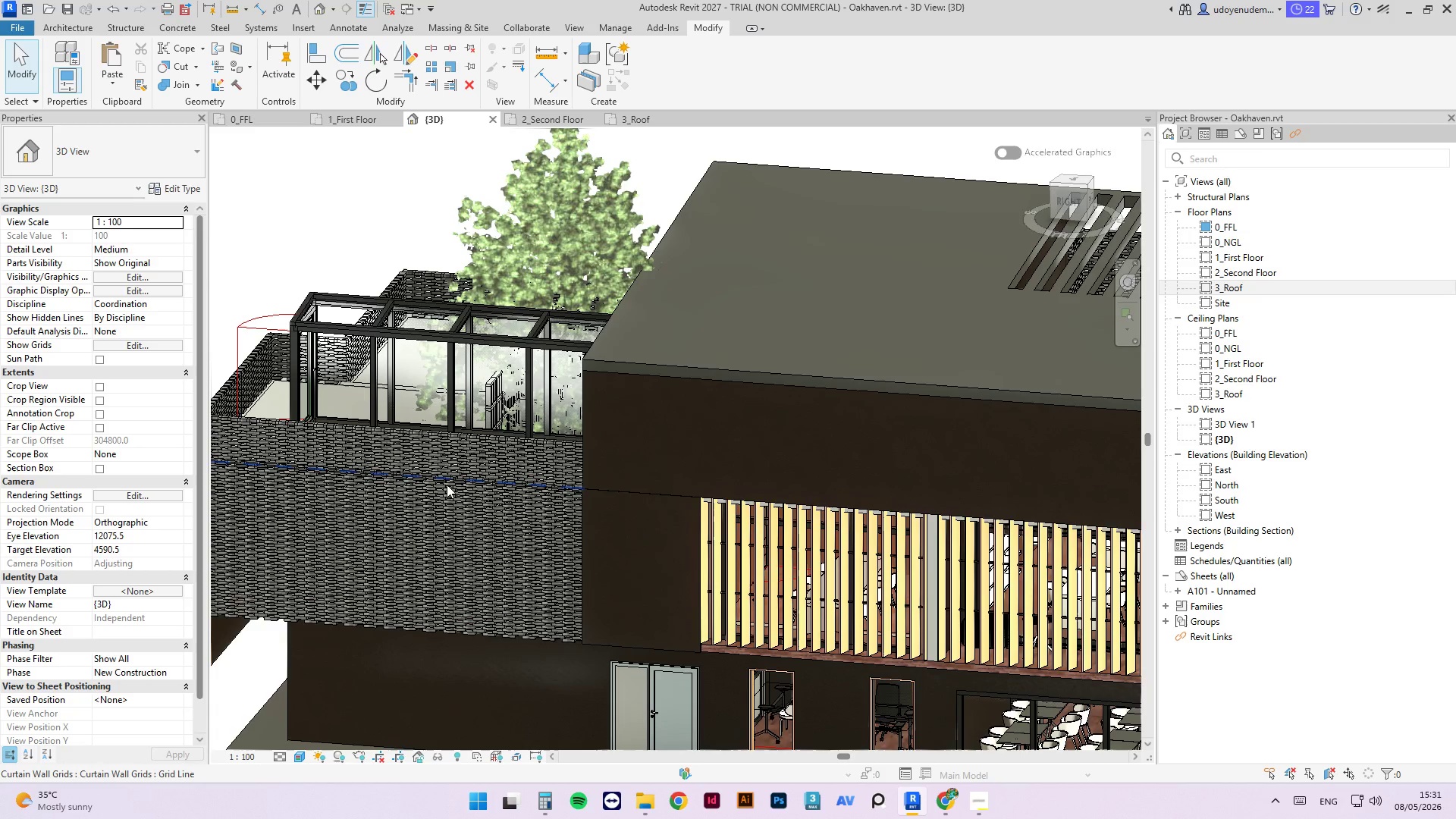 
scroll: coordinate [479, 433], scroll_direction: down, amount: 8.0
 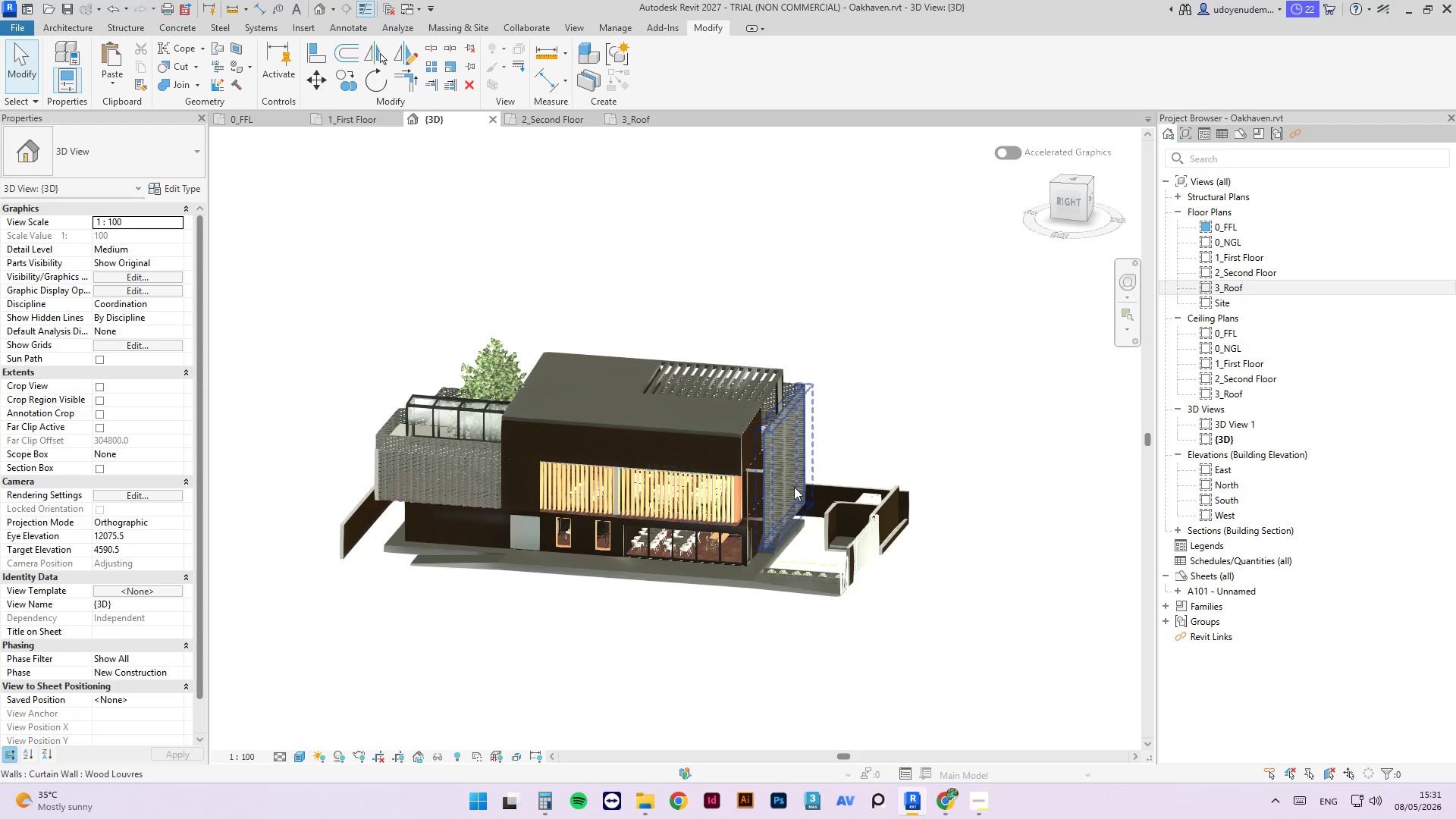 
hold_key(key=ShiftLeft, duration=13.14)
scroll: coordinate [871, 469], scroll_direction: up, amount: 1.0
 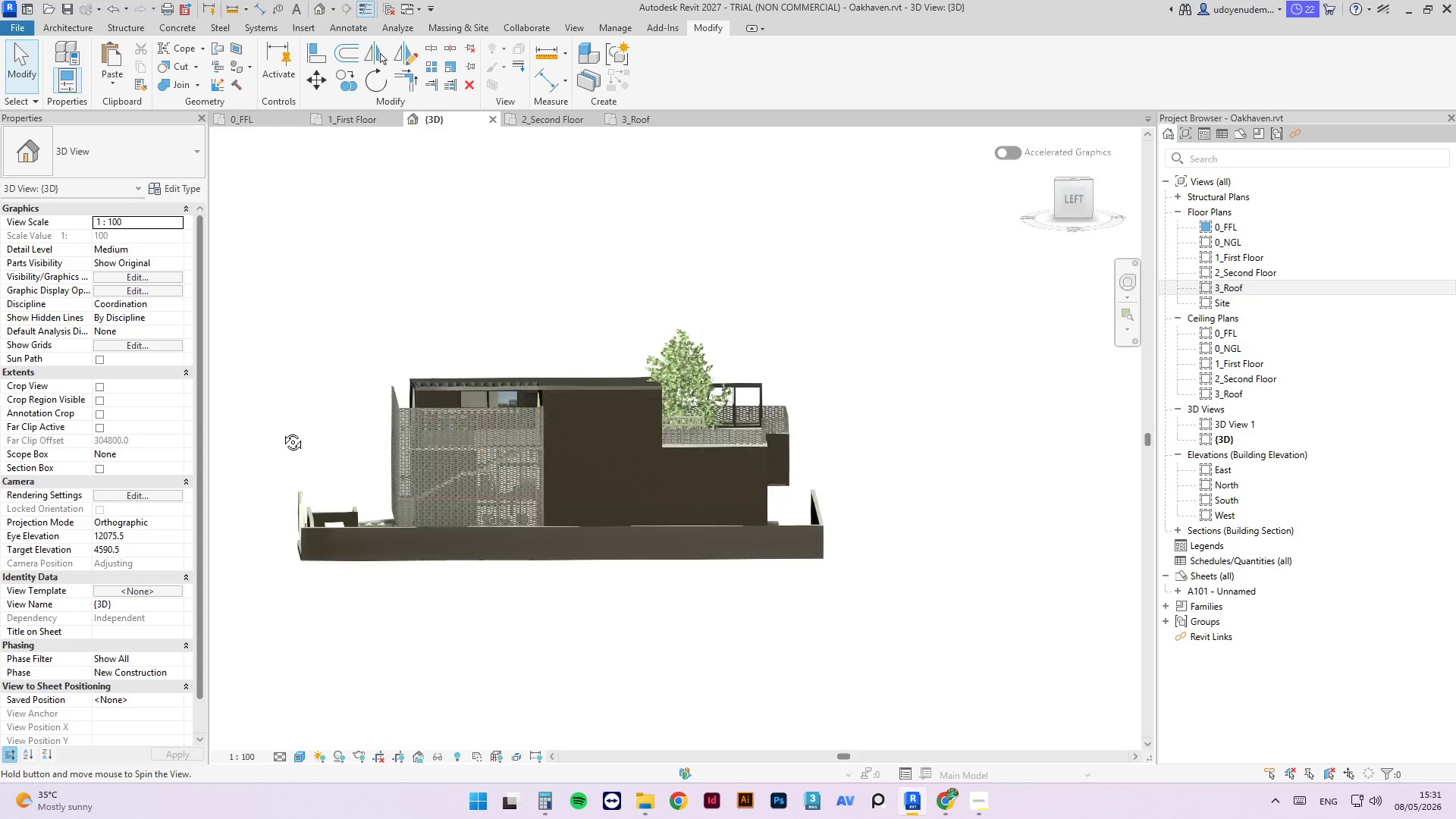 
key(Escape)
 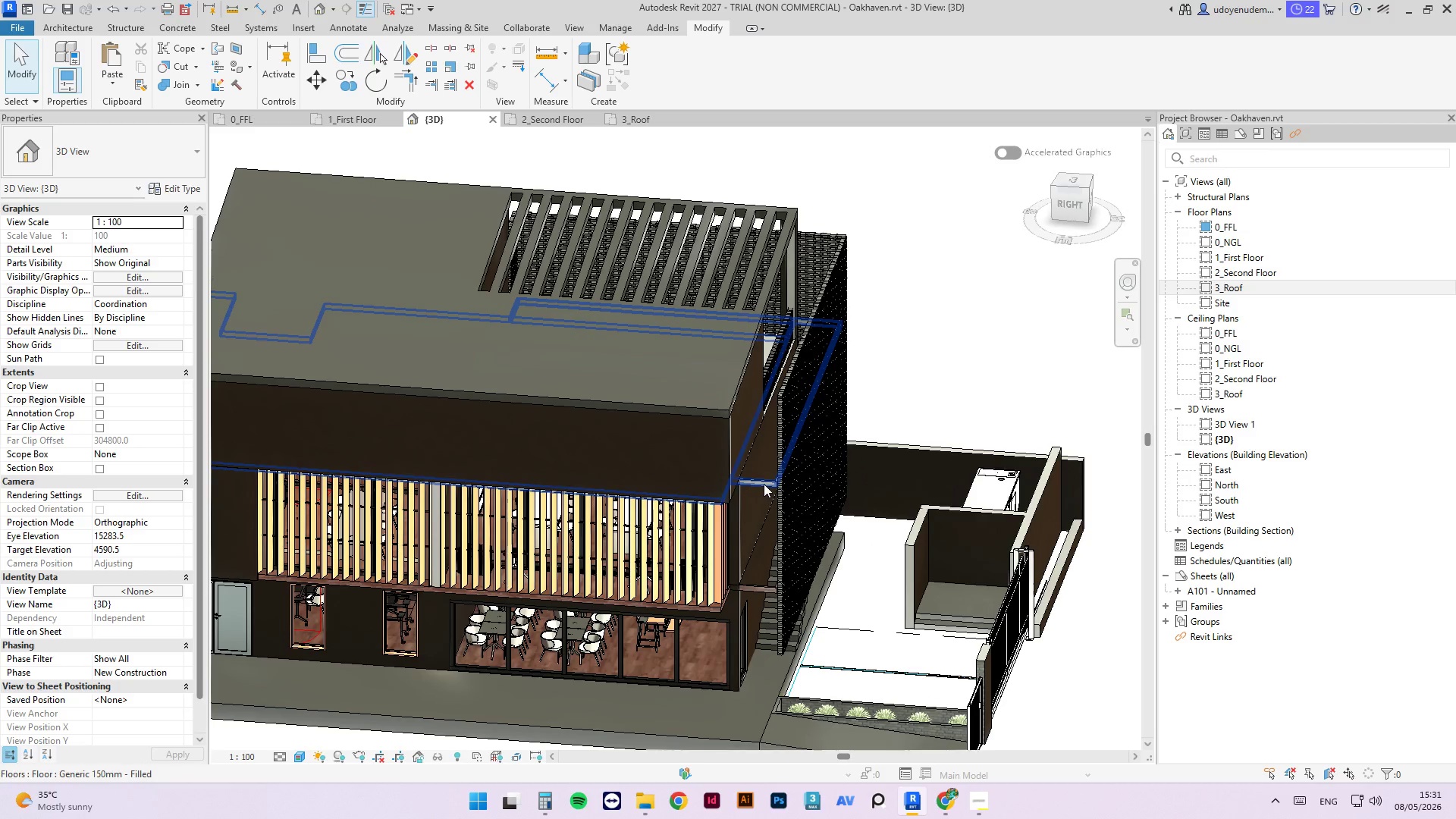 
scroll: coordinate [767, 485], scroll_direction: up, amount: 6.0
 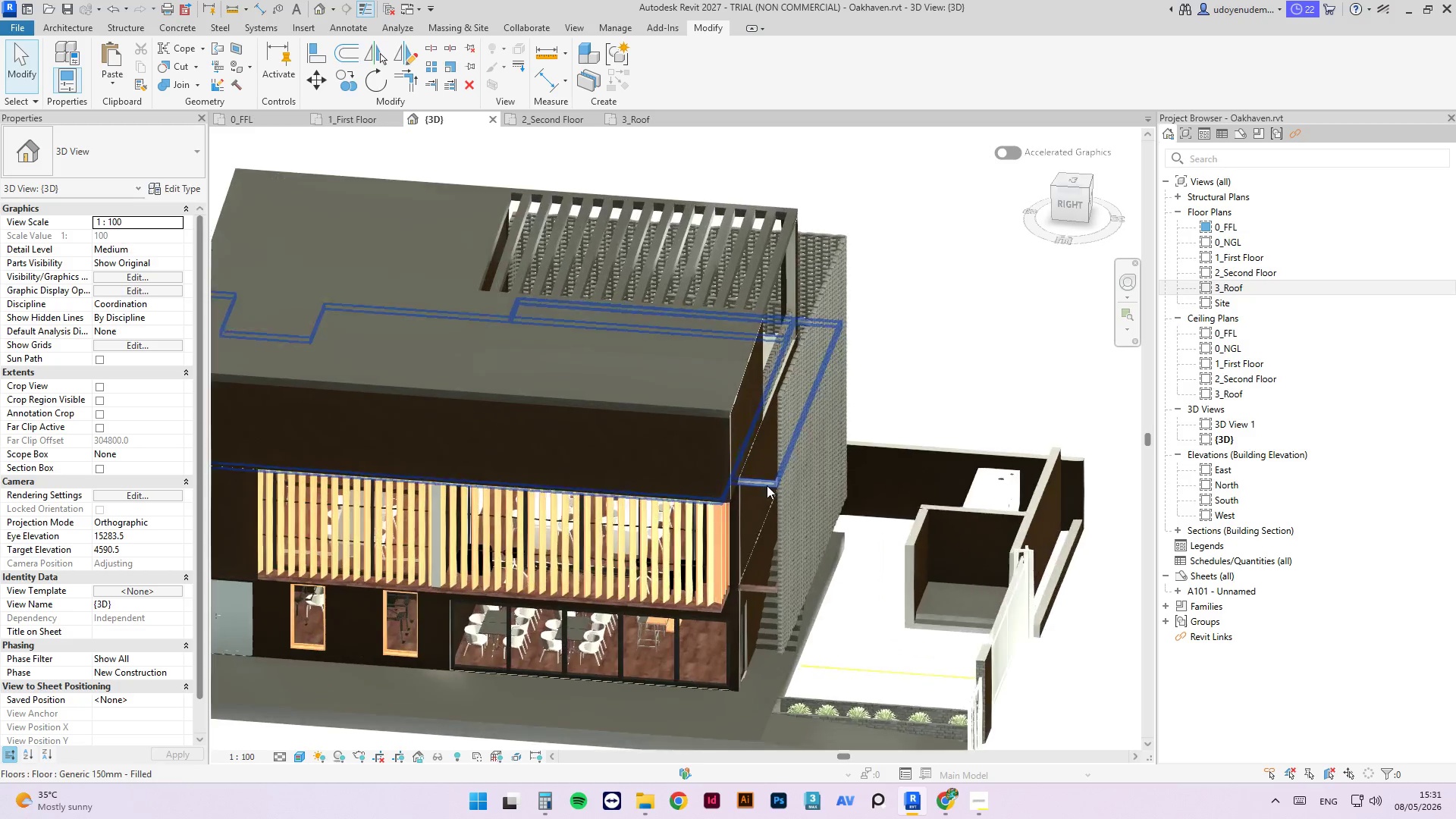 
left_click([764, 484])
 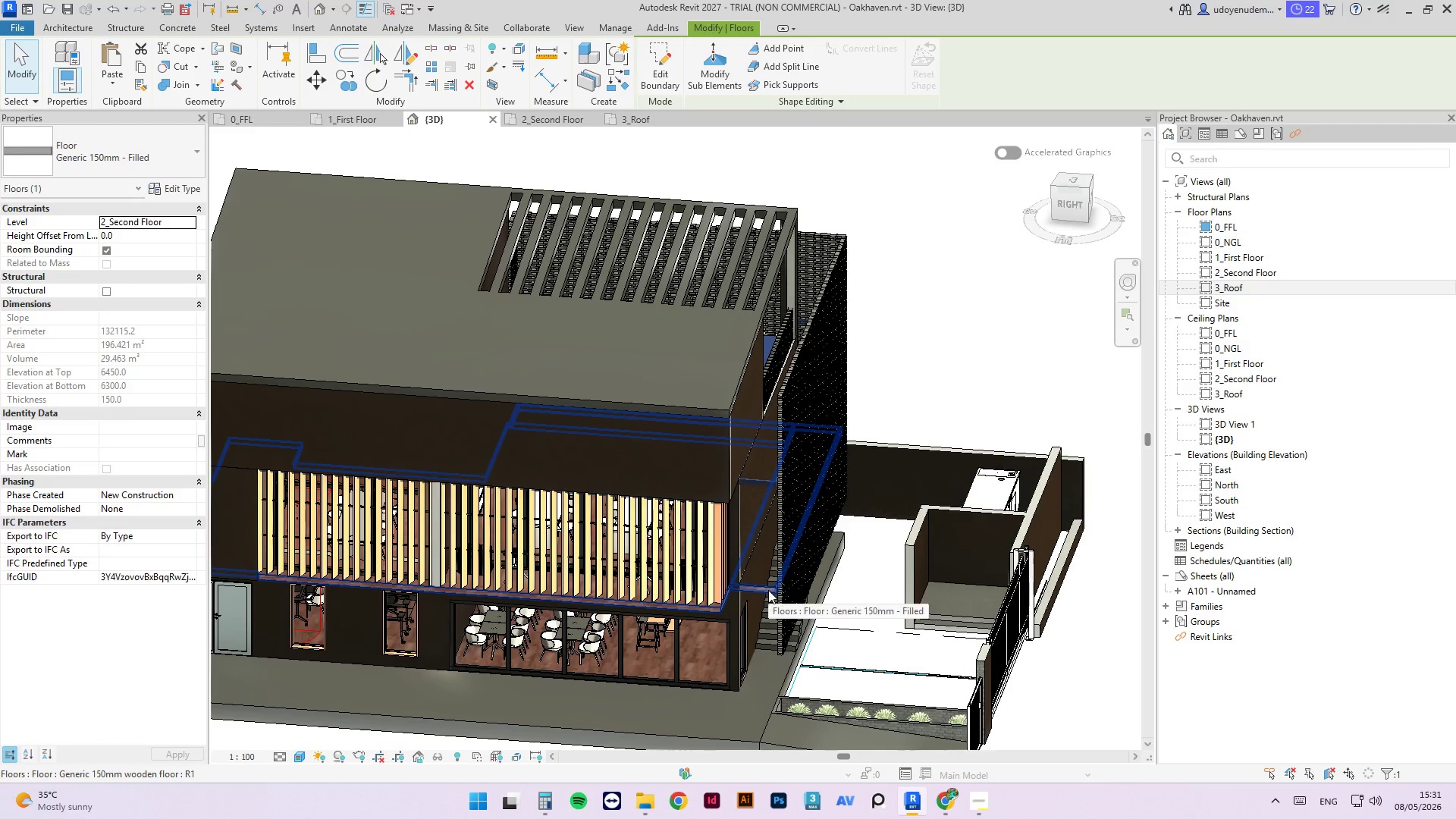 
left_click([768, 590])
 